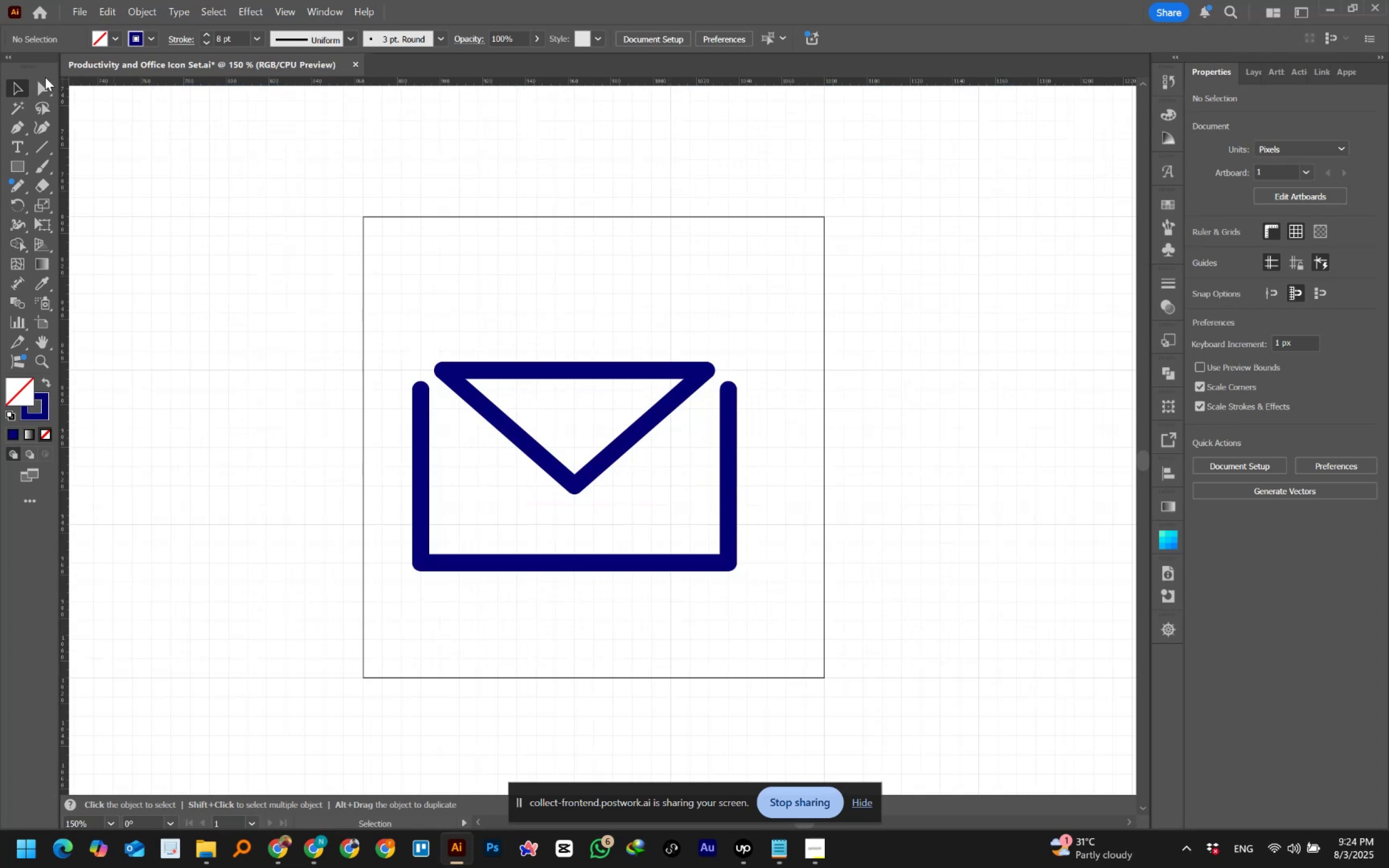 
left_click([40, 86])
 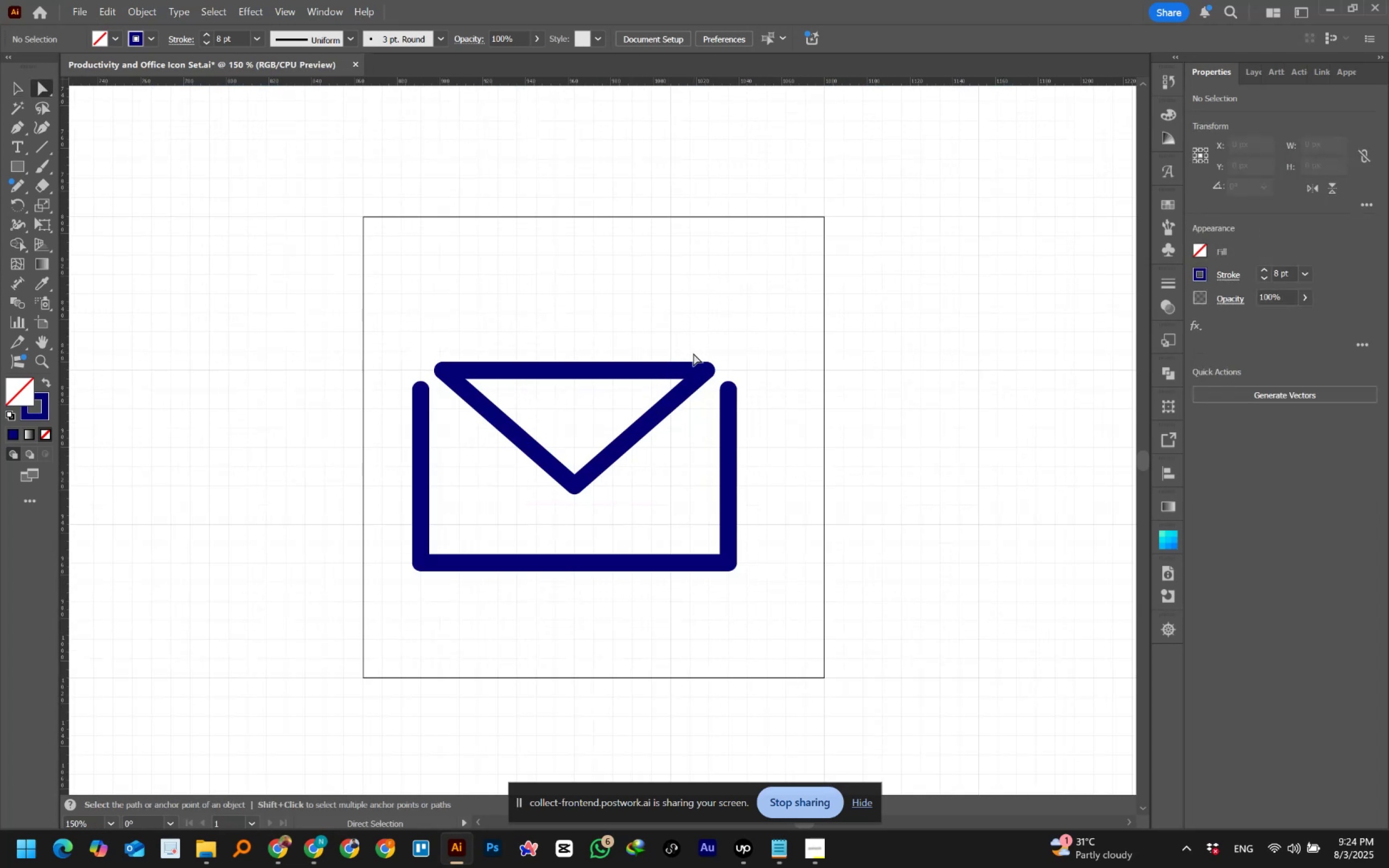 
left_click_drag(start_coordinate=[690, 347], to_coordinate=[714, 385])
 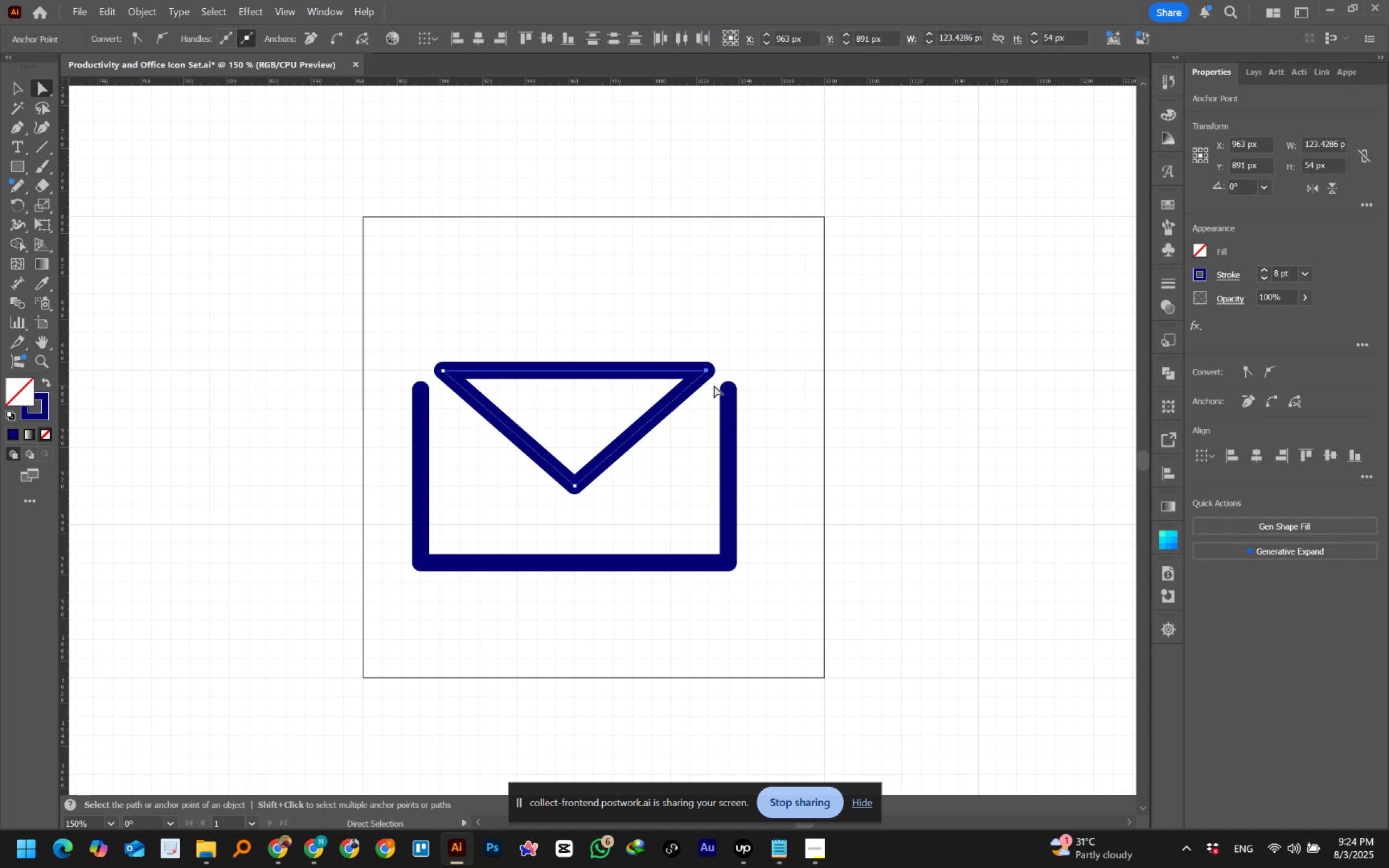 
key(Shift+ArrowRight)
 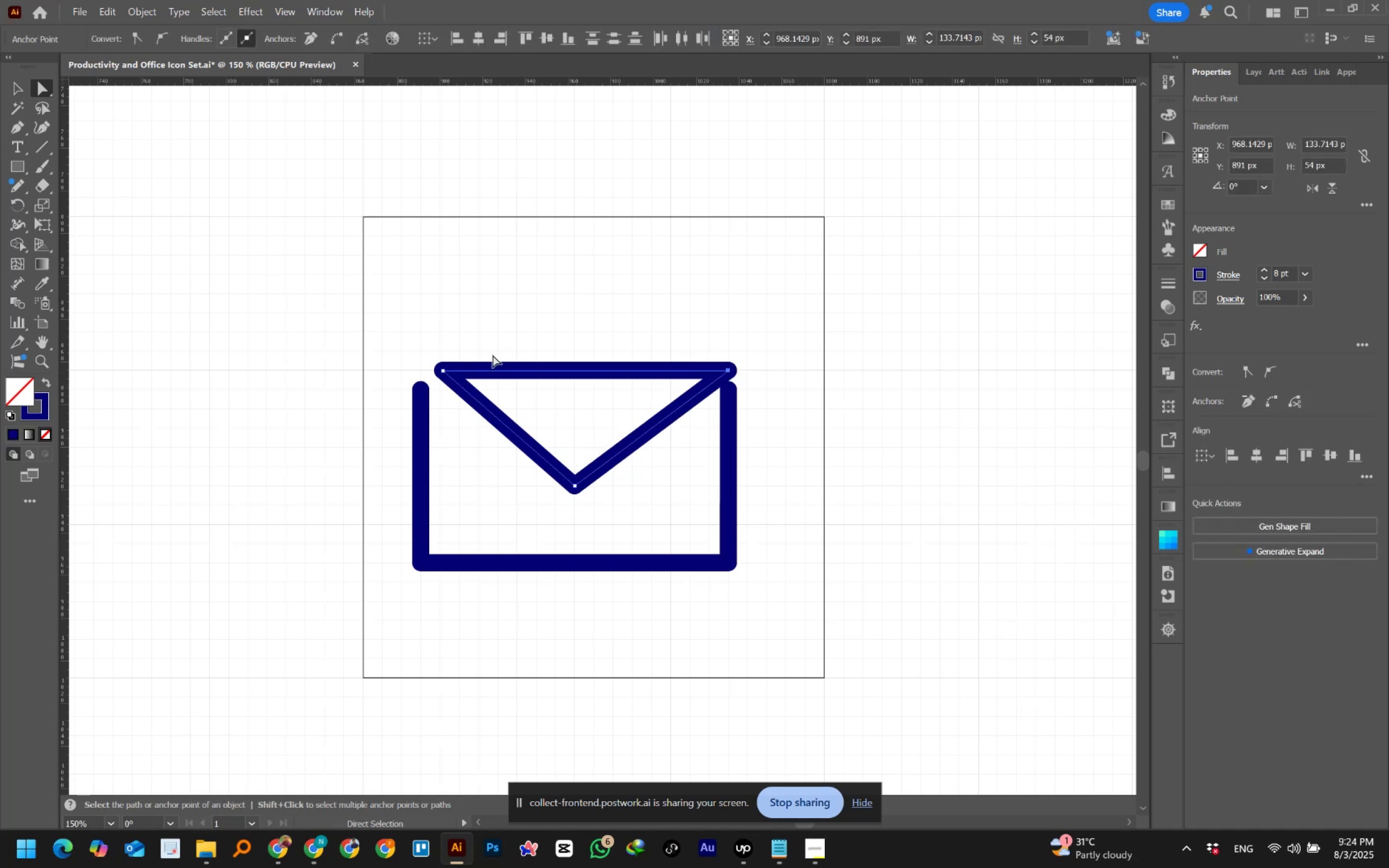 
left_click_drag(start_coordinate=[438, 353], to_coordinate=[454, 382])
 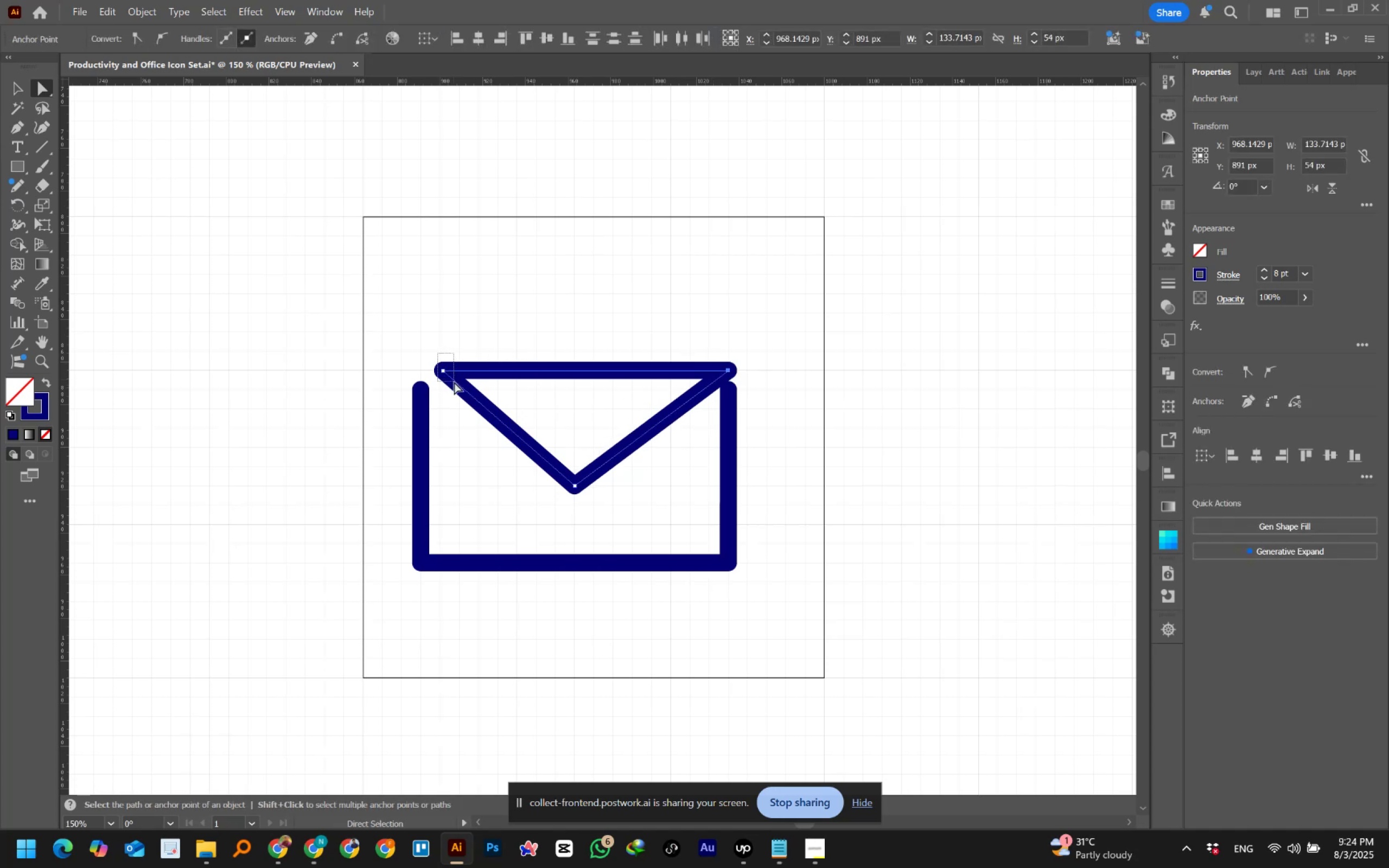 
key(Shift+ArrowLeft)
 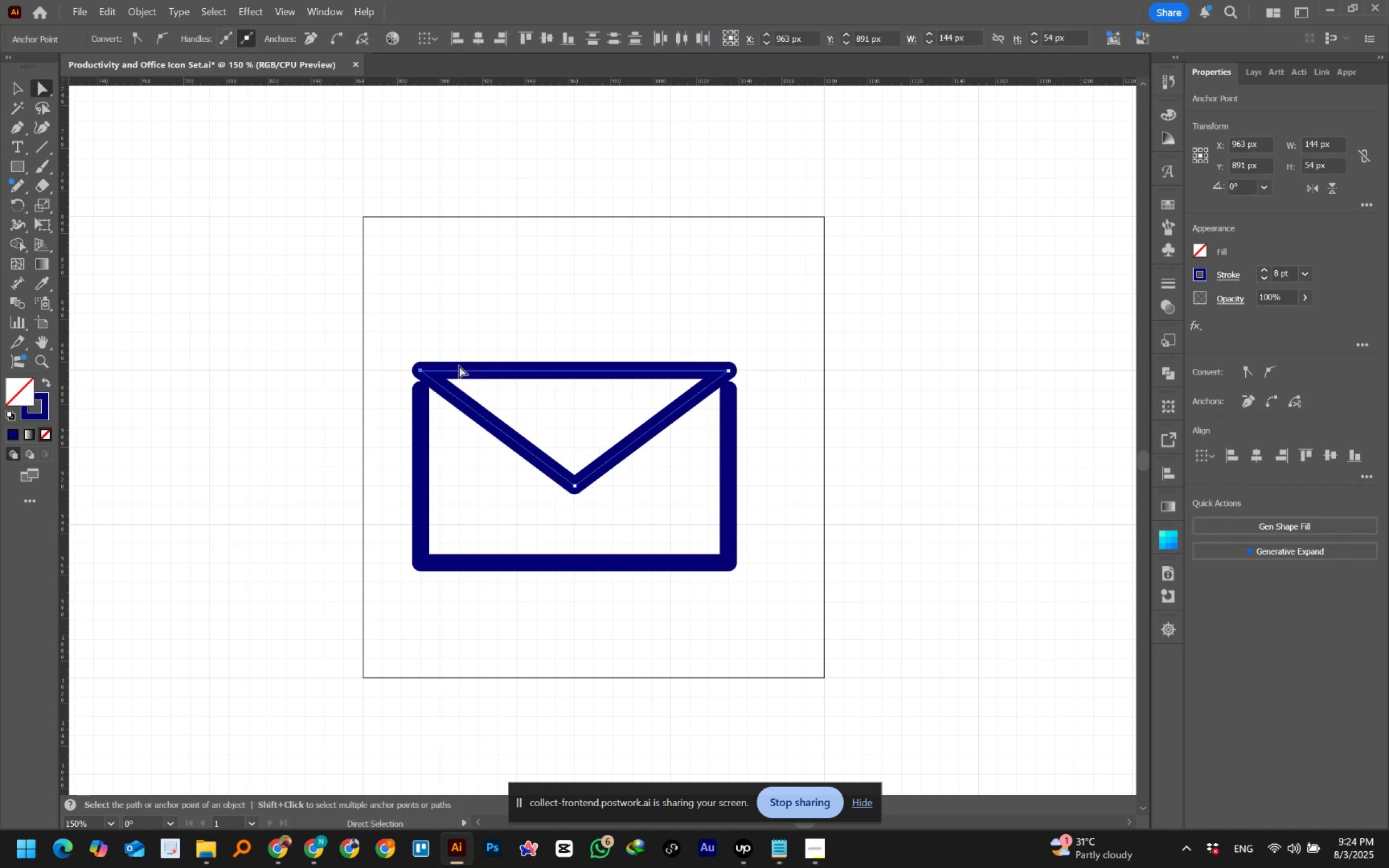 
left_click([466, 349])
 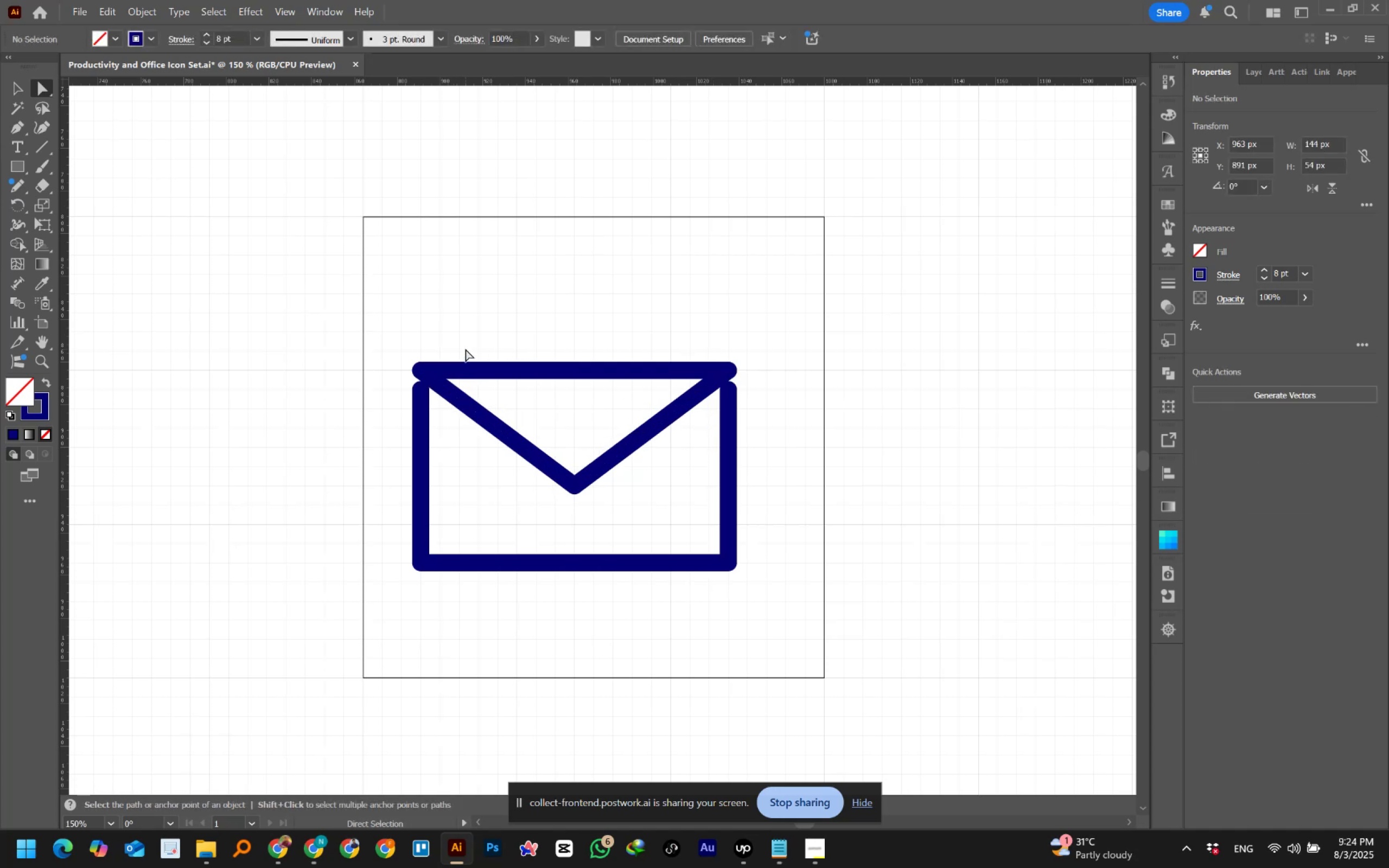 
hold_key(key=AltLeft, duration=0.5)
scroll: coordinate [466, 349], scroll_direction: down, amount: 1.0
 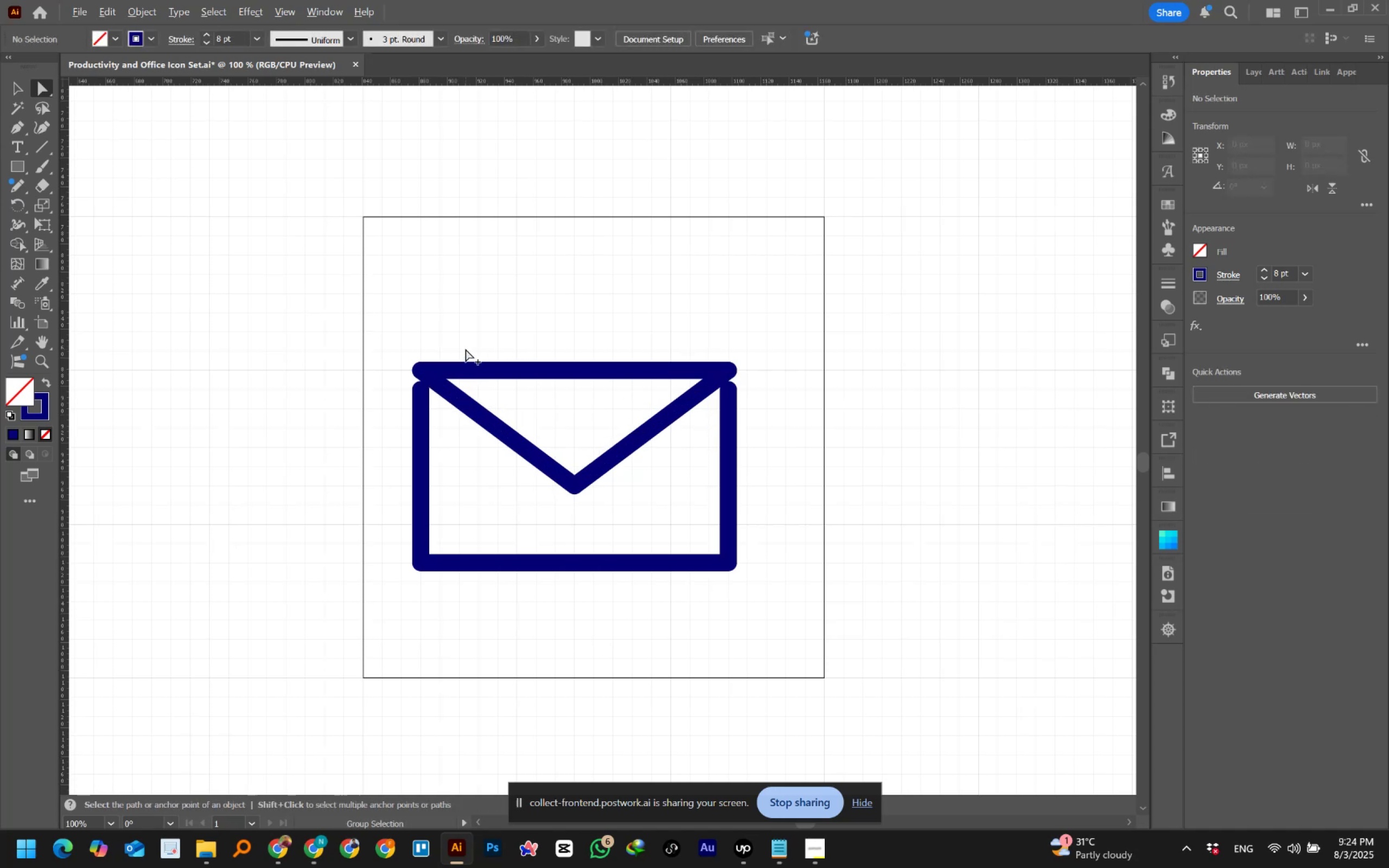 
key(Control+Z)
 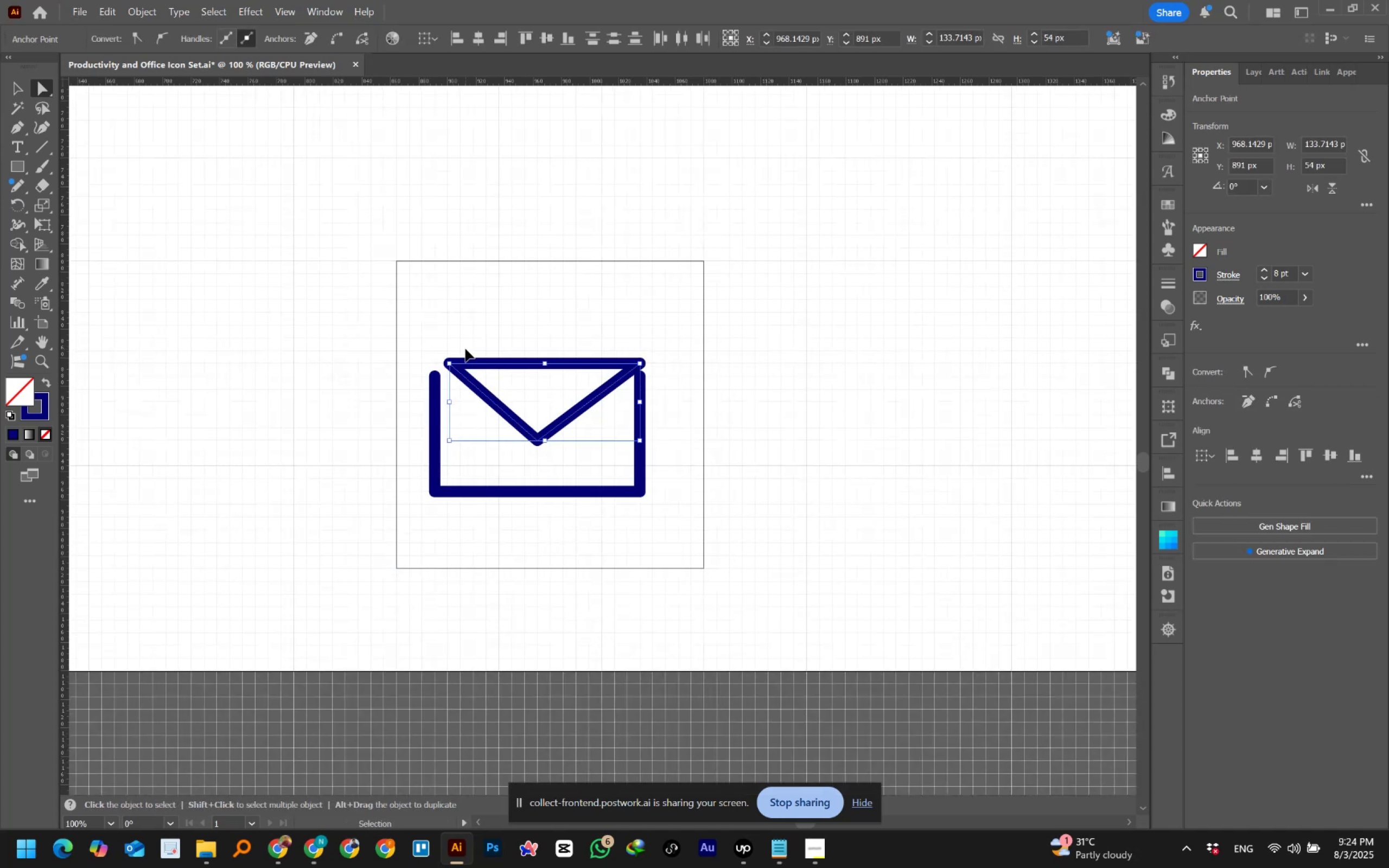 
key(Control+Z)
 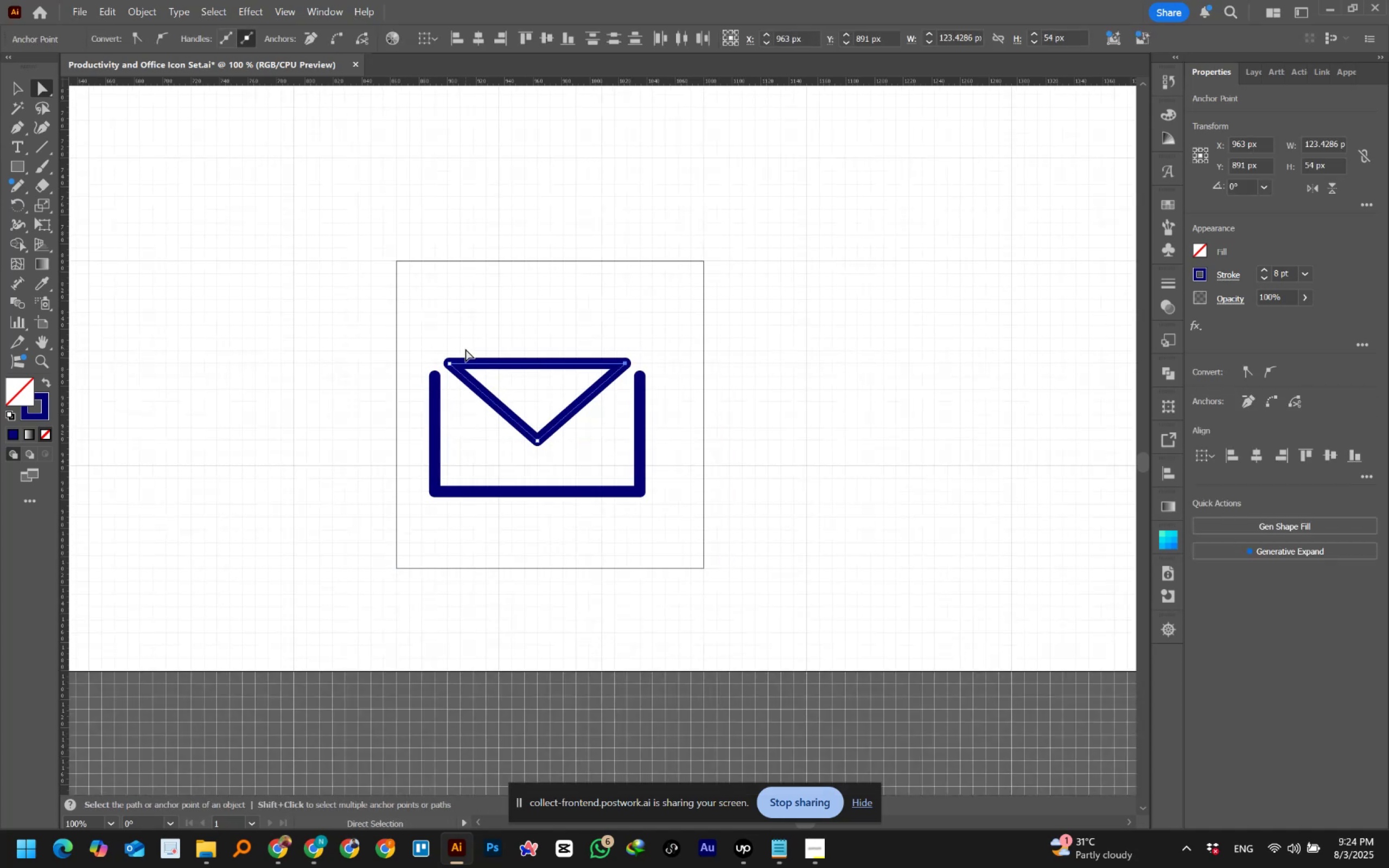 
left_click([466, 349])
 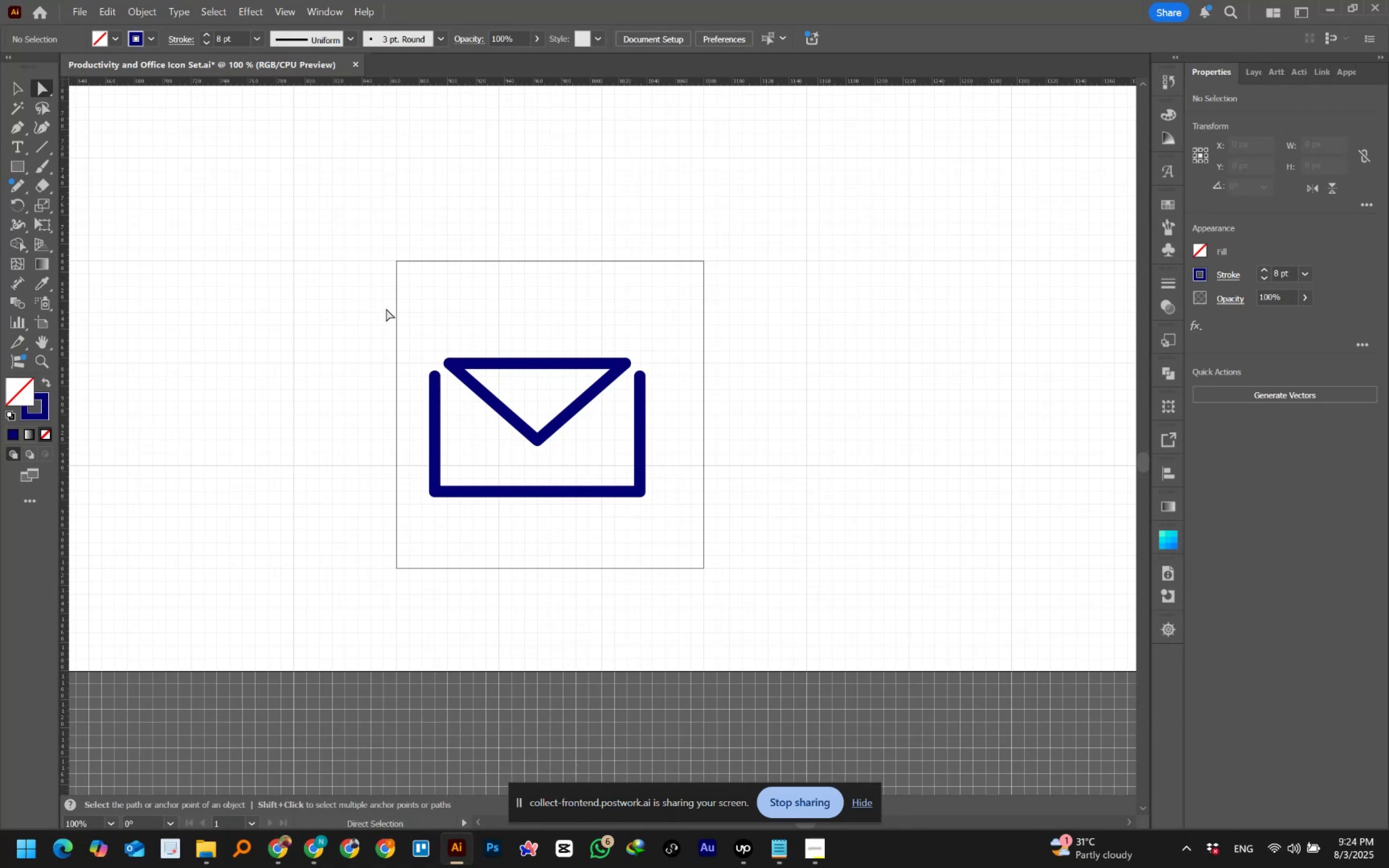 
wait(9.06)
 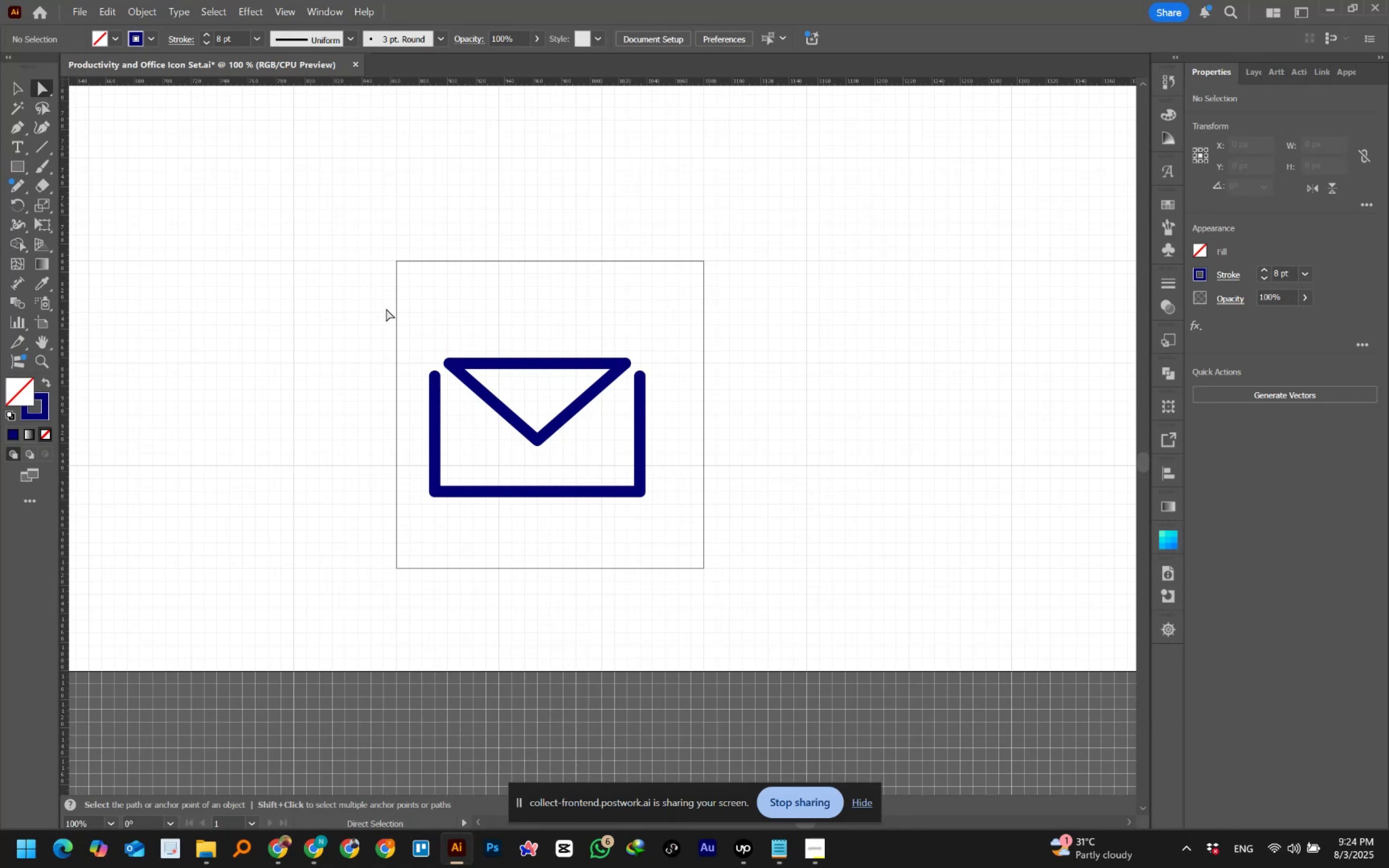 
left_click([22, 90])
 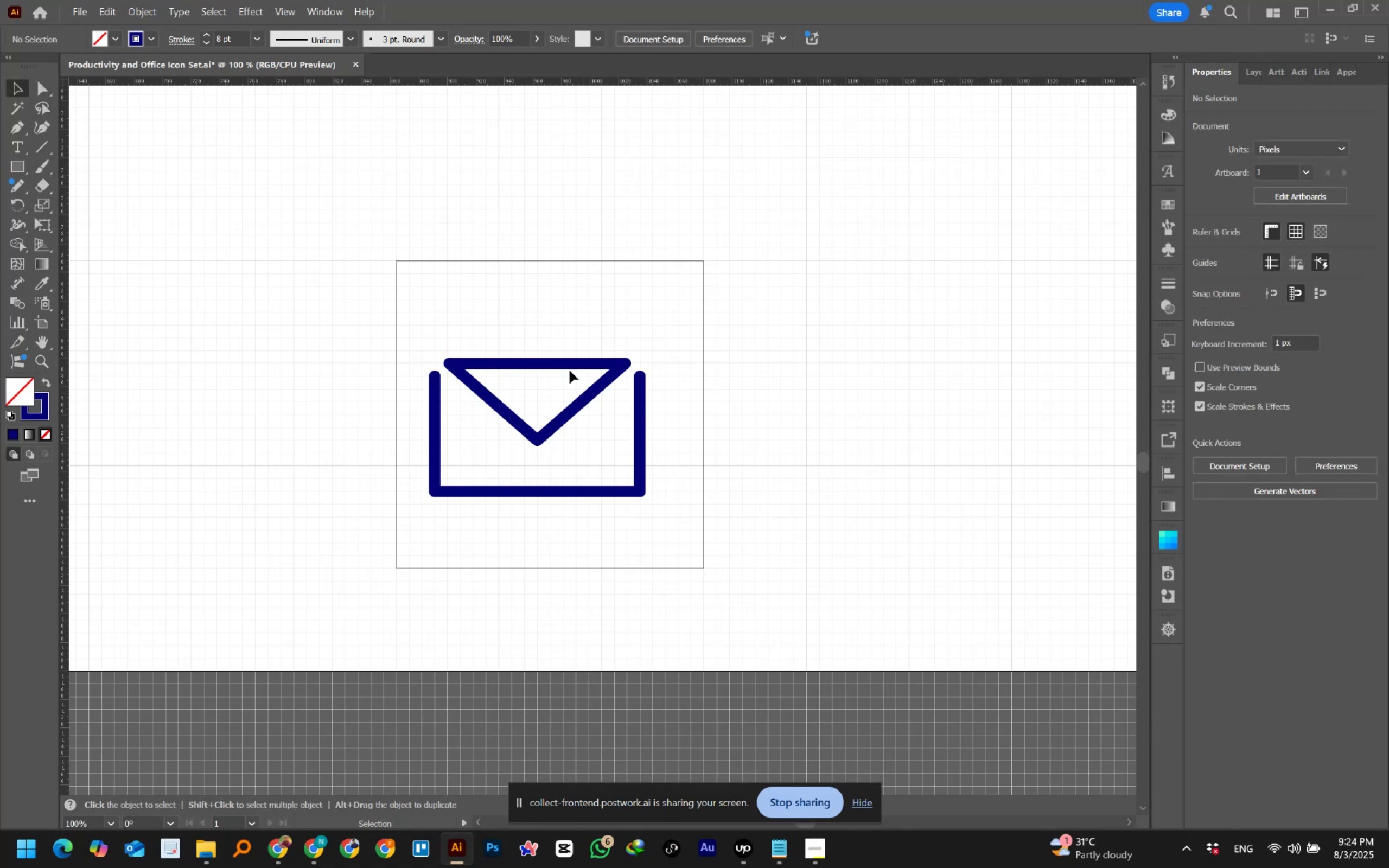 
left_click_drag(start_coordinate=[512, 332], to_coordinate=[566, 440])
 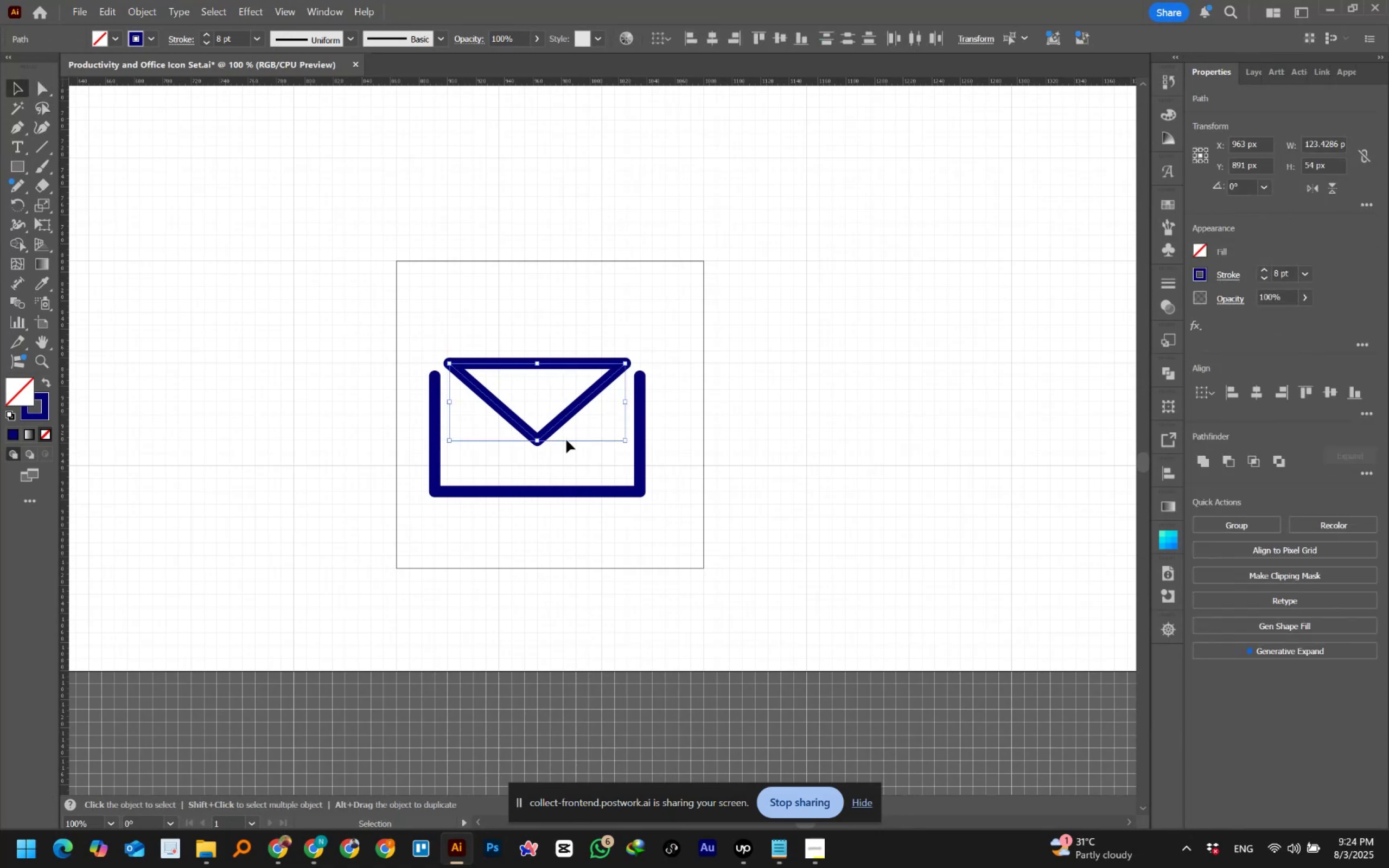 
key(ArrowDown)
 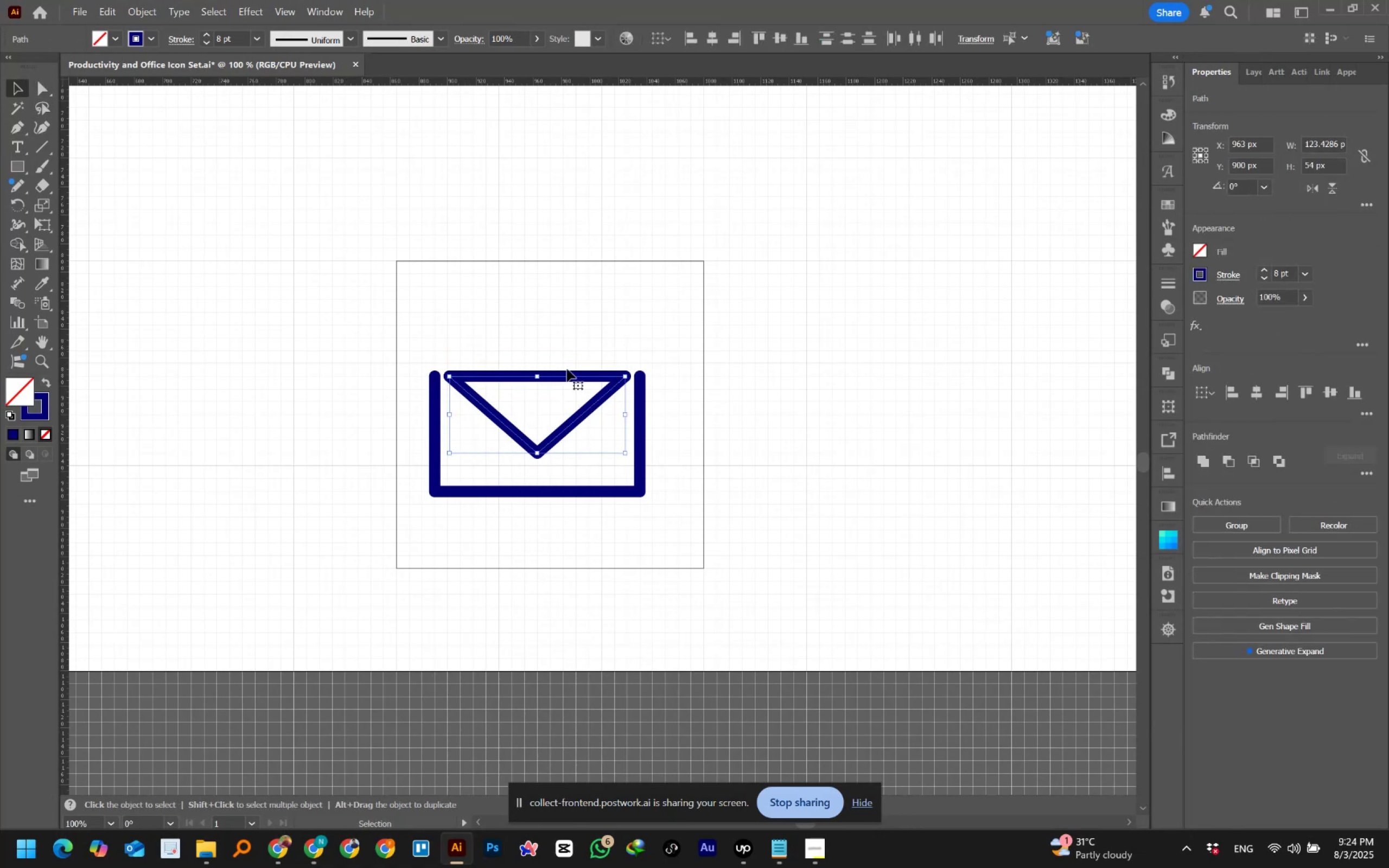 
key(ArrowDown)
 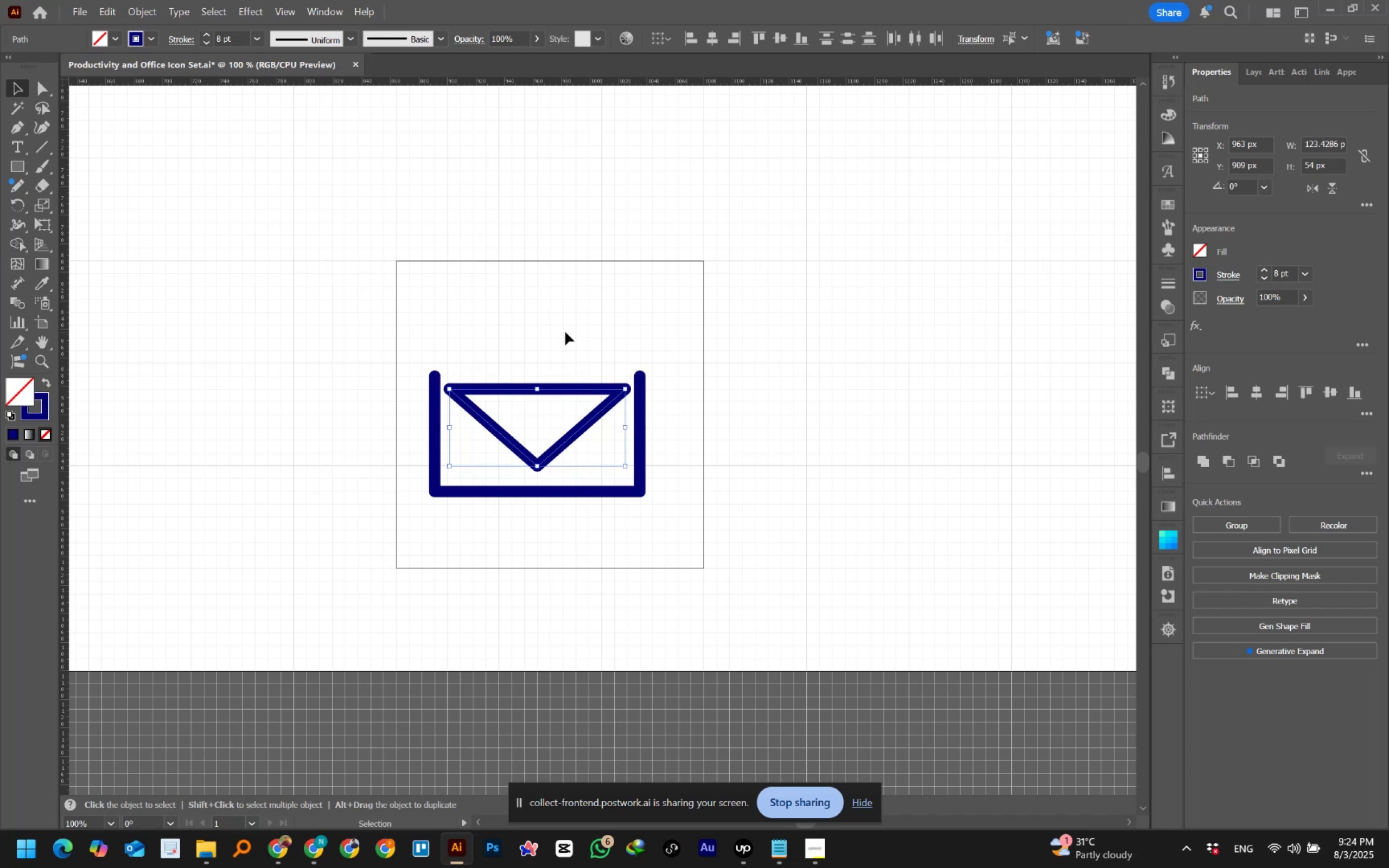 
left_click([565, 332])
 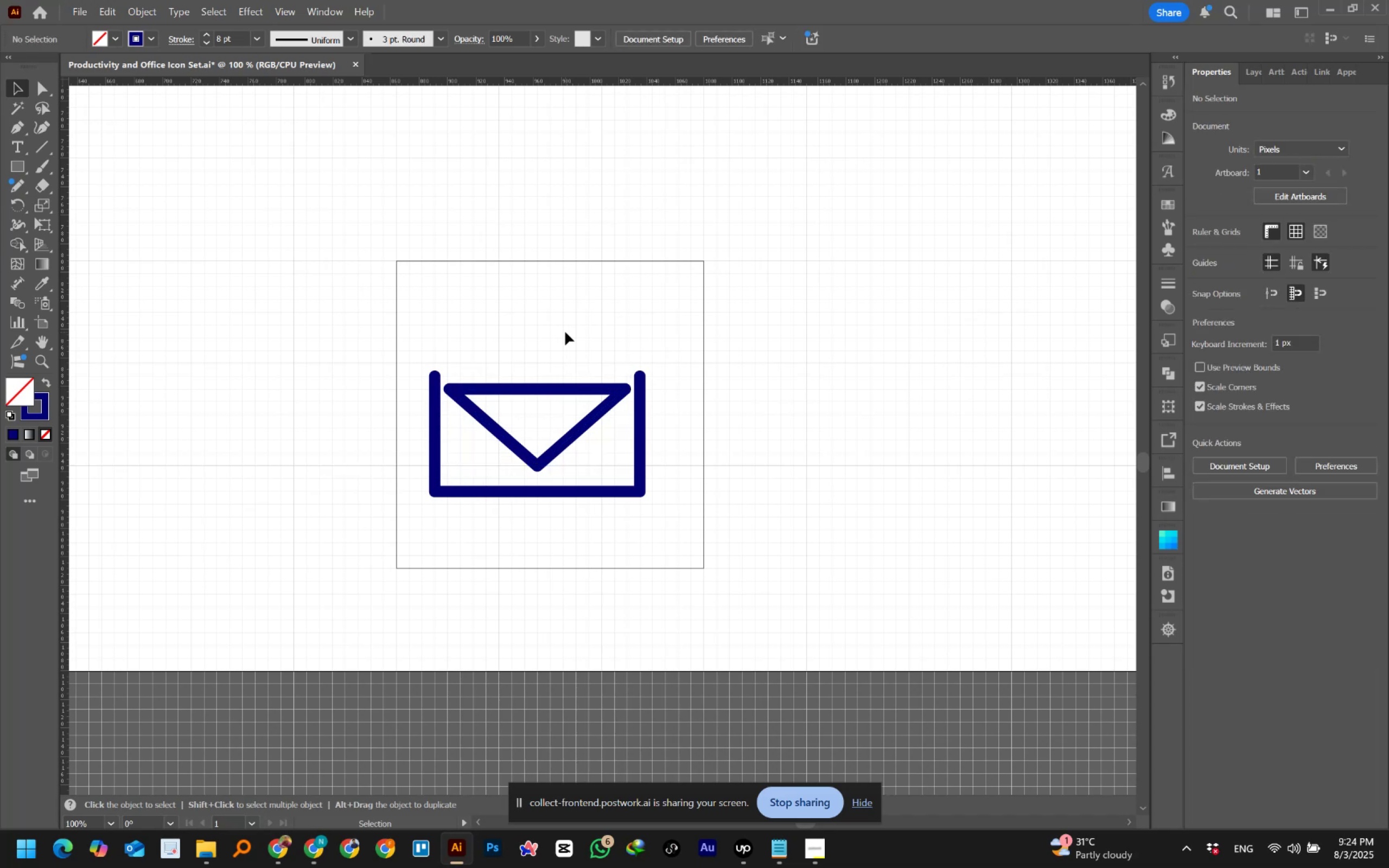 
key(Control+Z)
 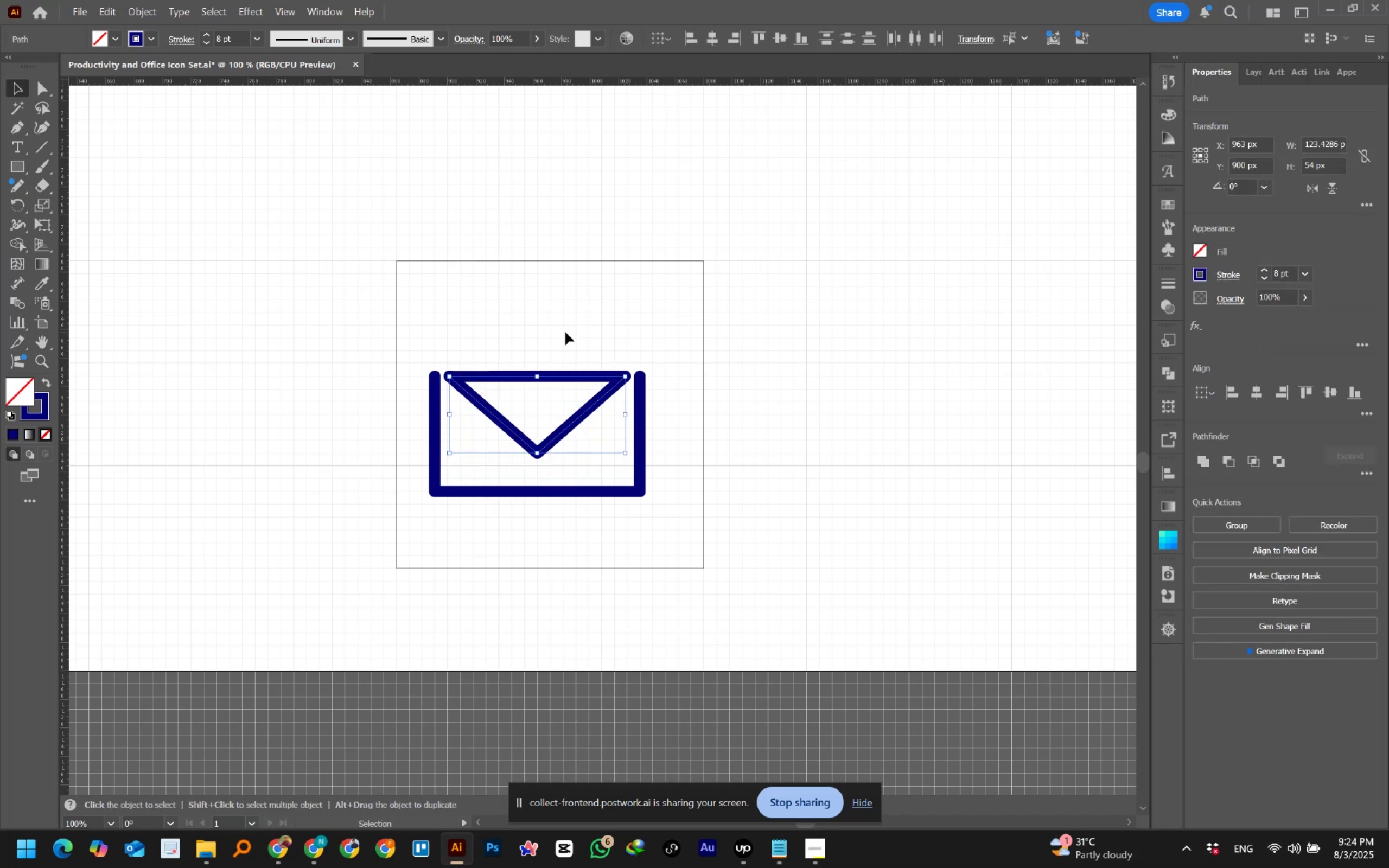 
left_click([565, 332])
 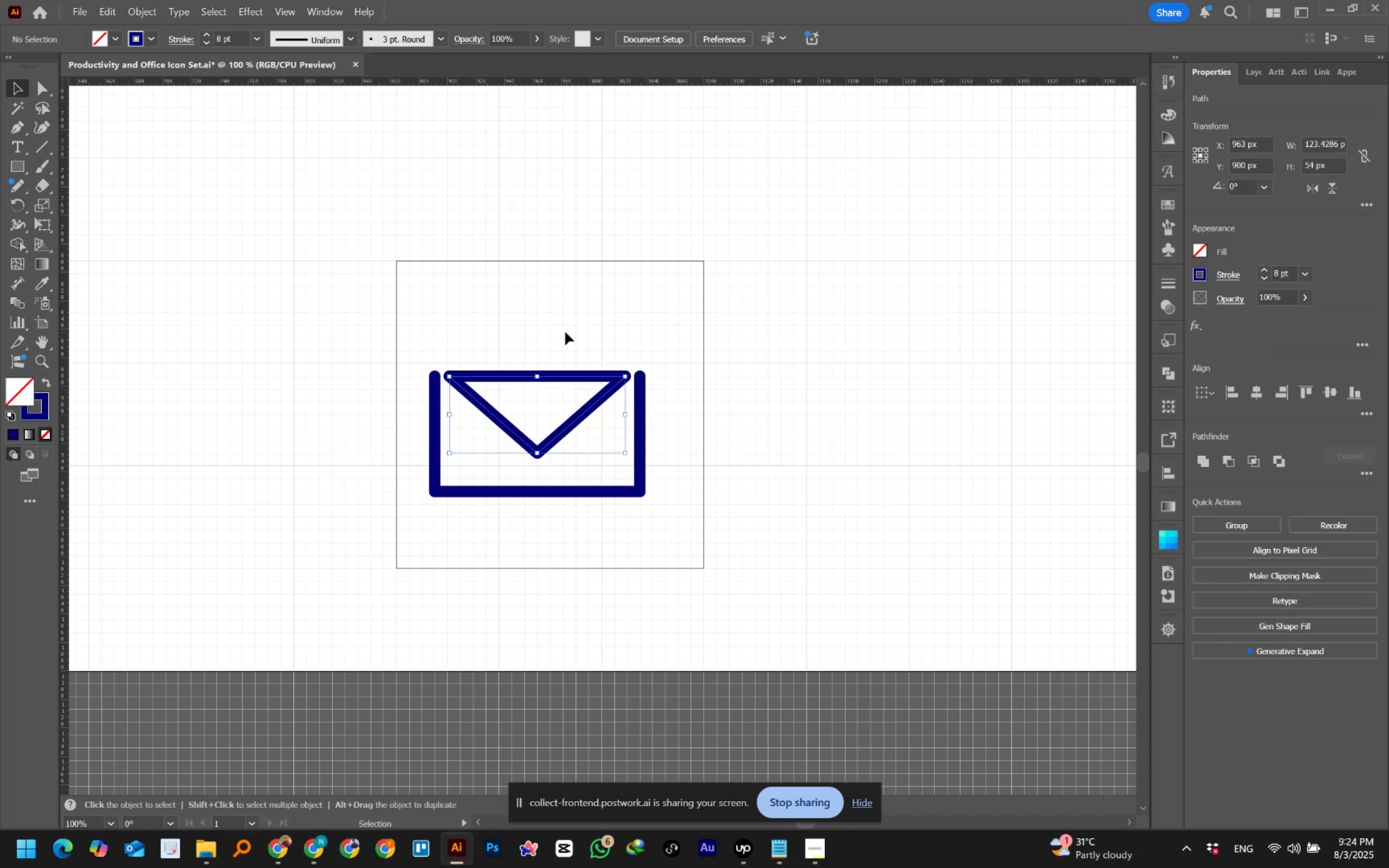 
hold_key(key=AltLeft, duration=0.58)
scroll: coordinate [565, 332], scroll_direction: down, amount: 2.0
 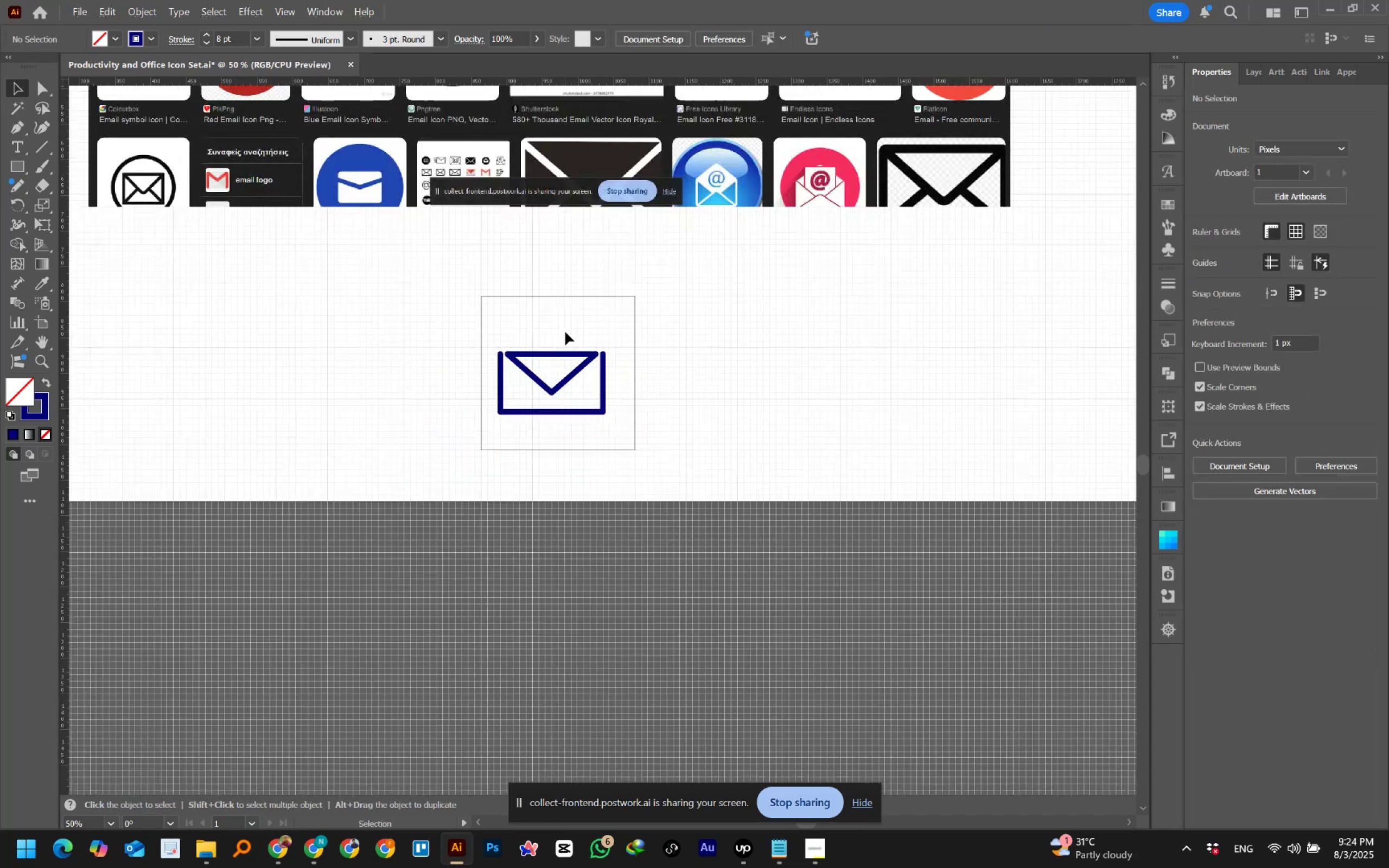 
key(Control+Z)
 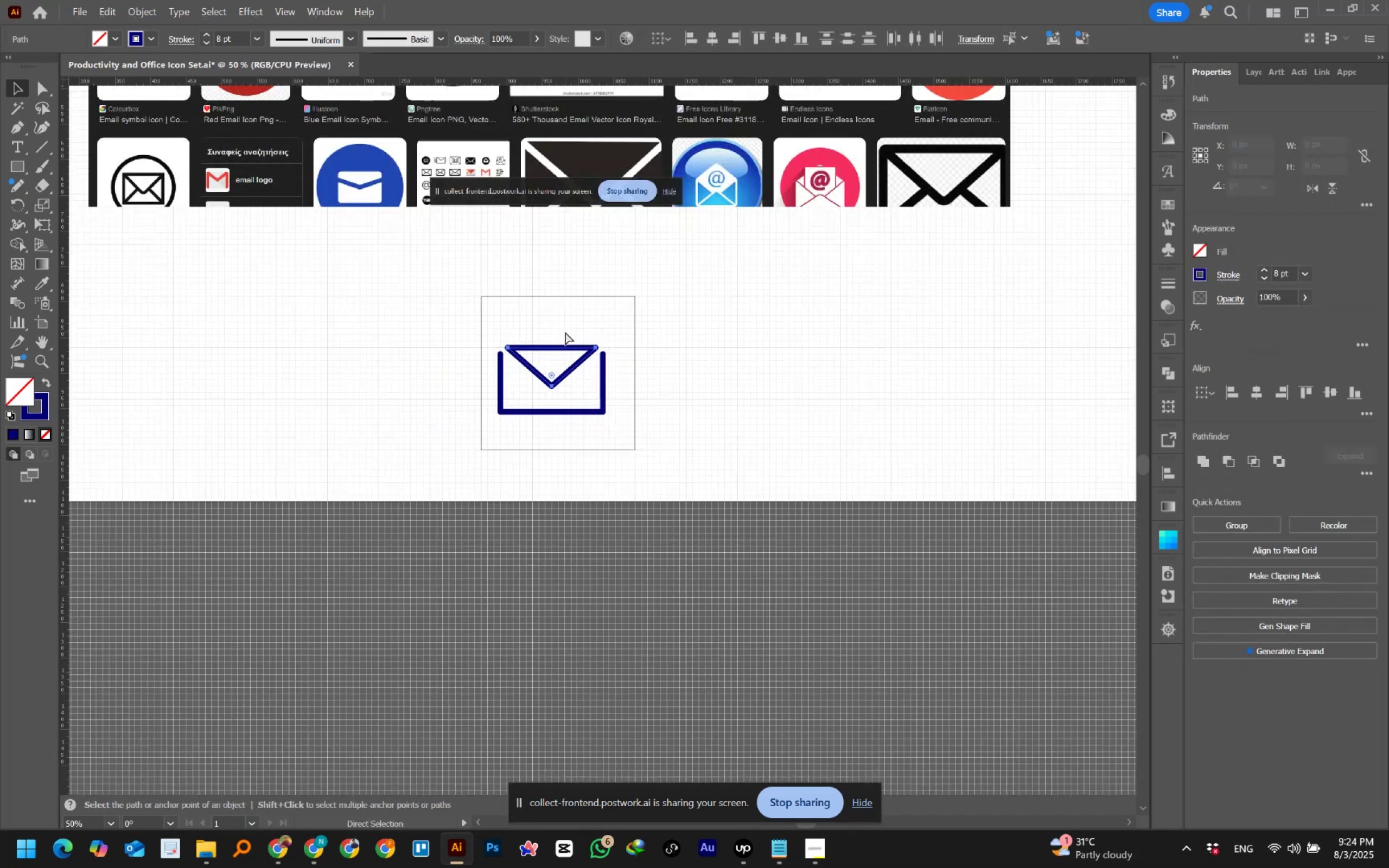 
key(Control+Z)
 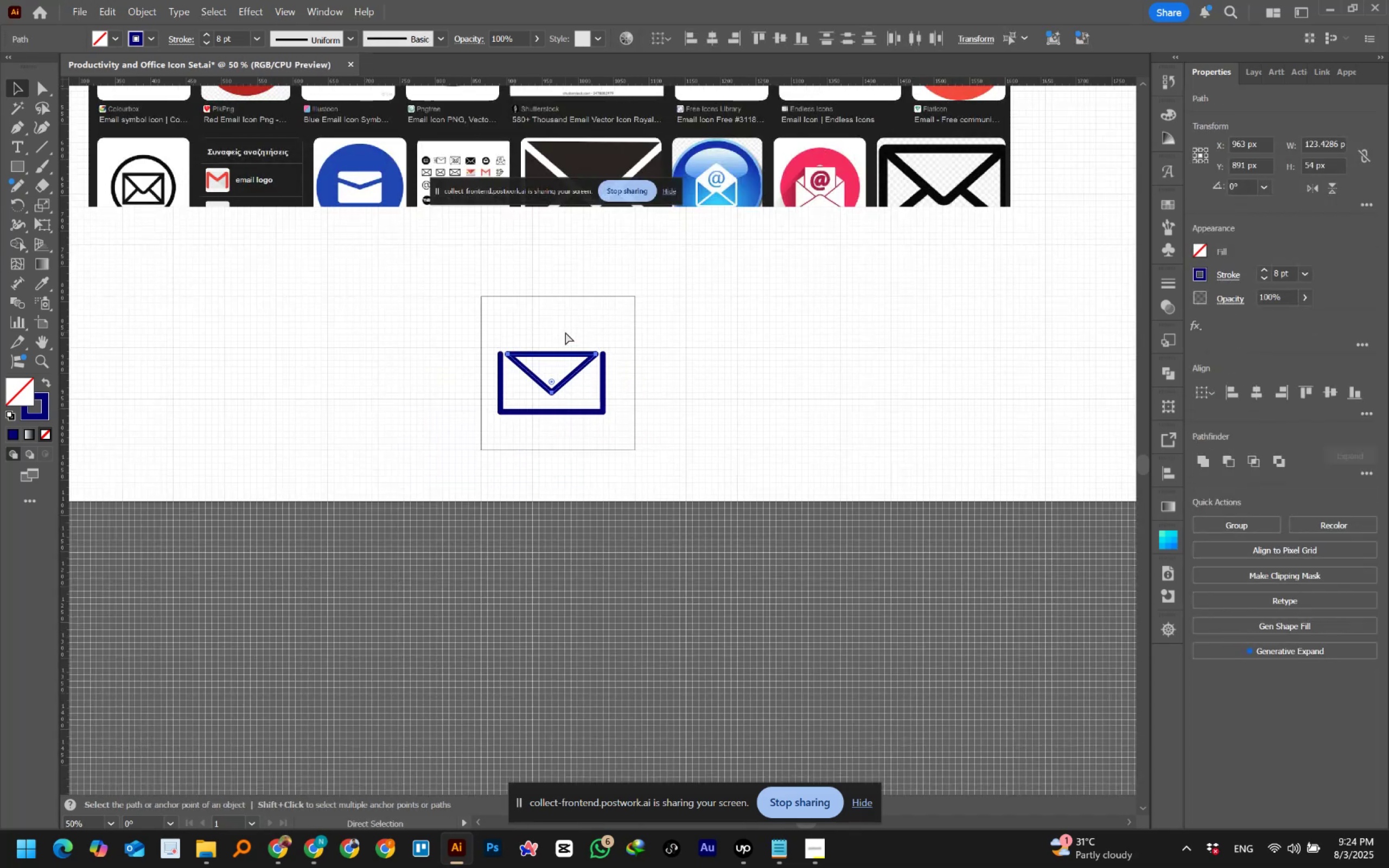 
key(Control+Z)
 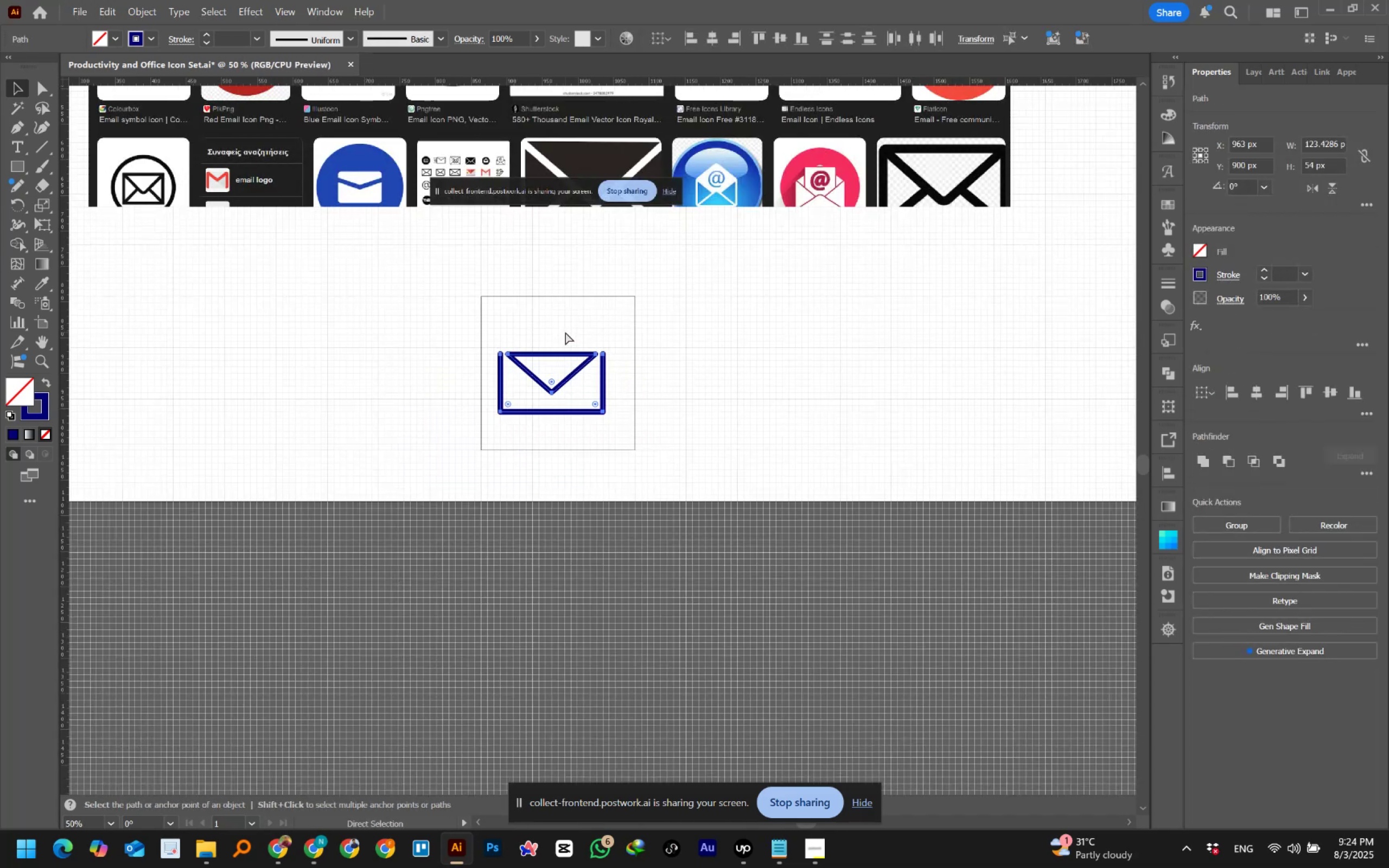 
key(Control+Z)
 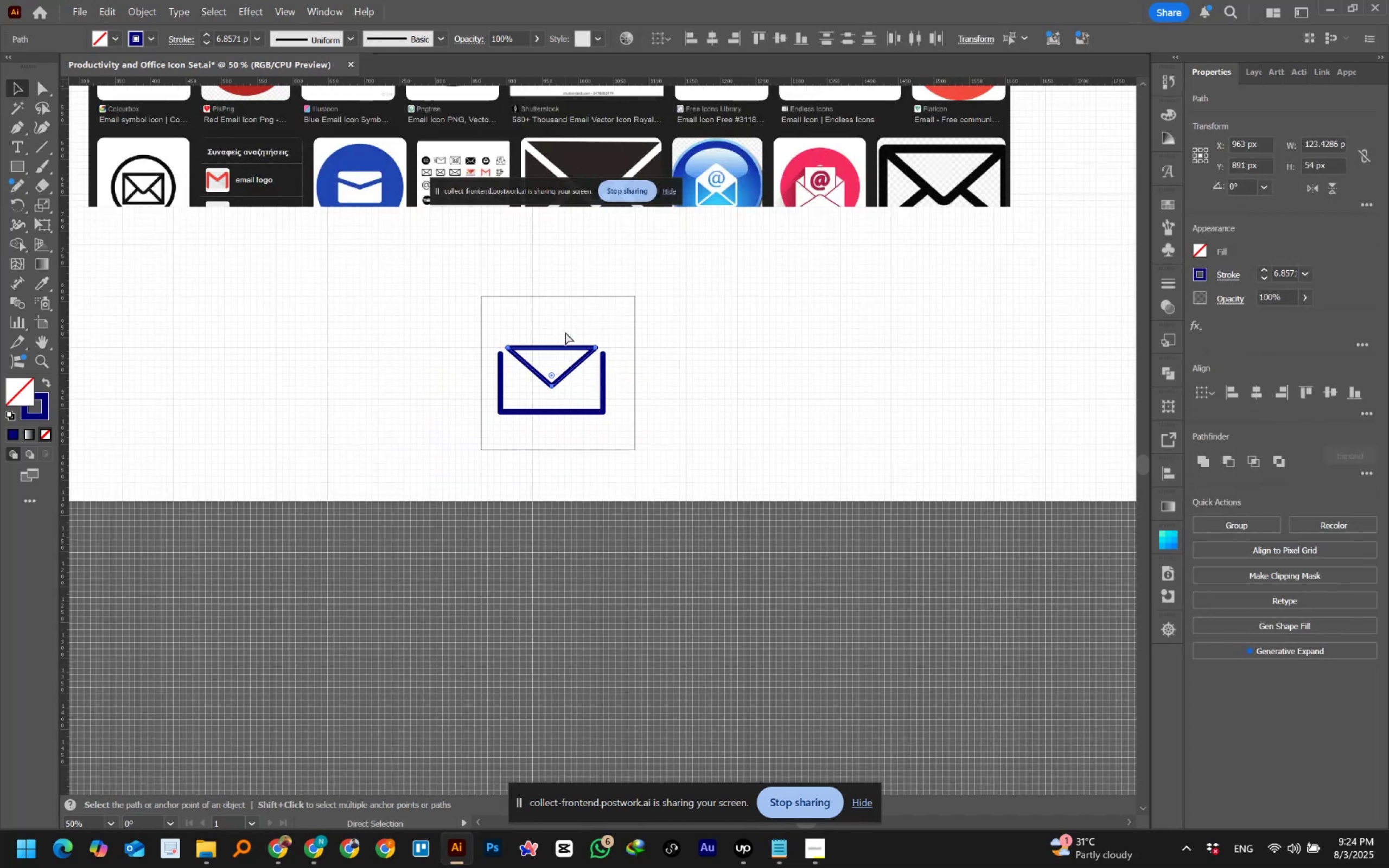 
key(Control+Z)
 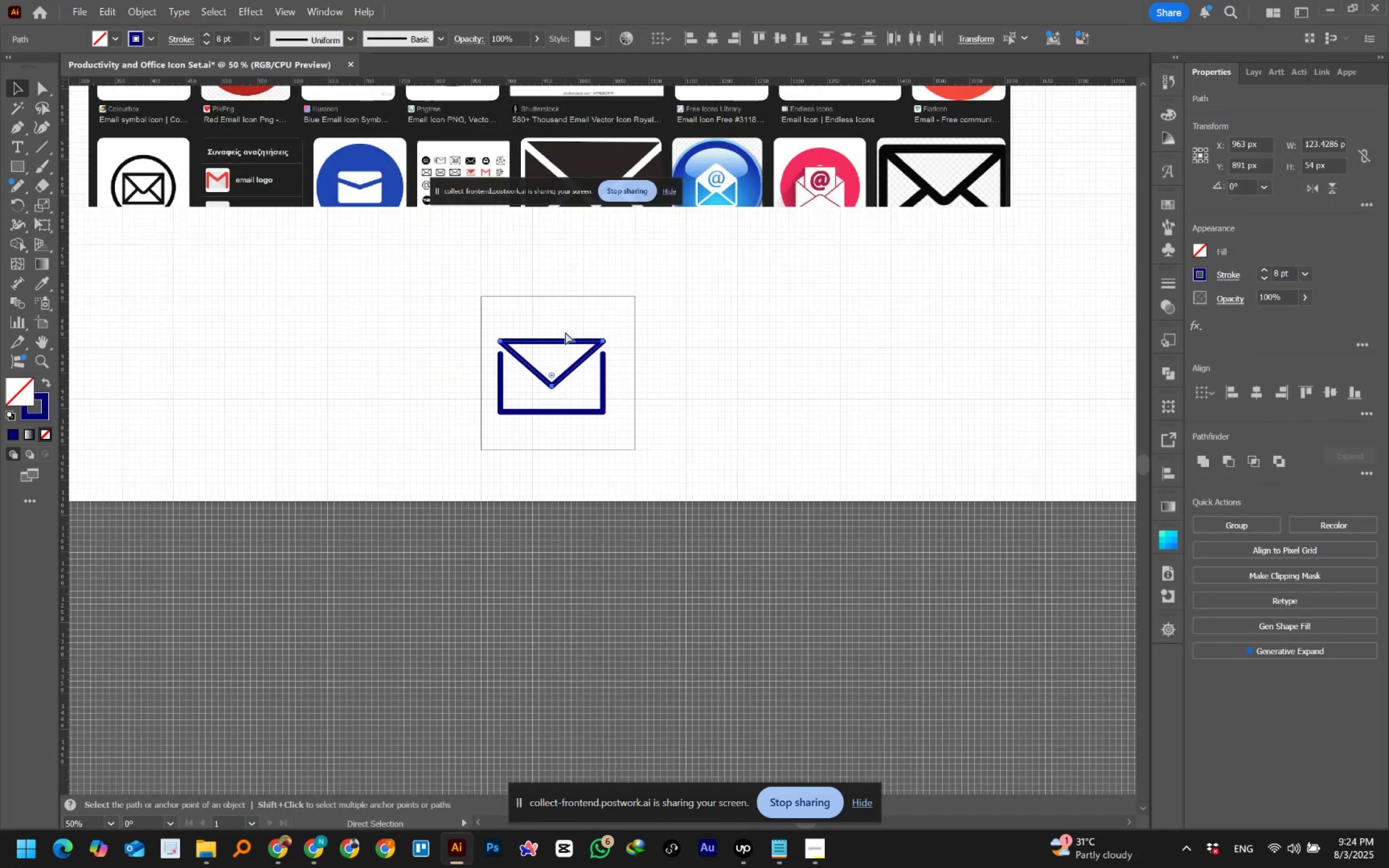 
key(Control+Z)
 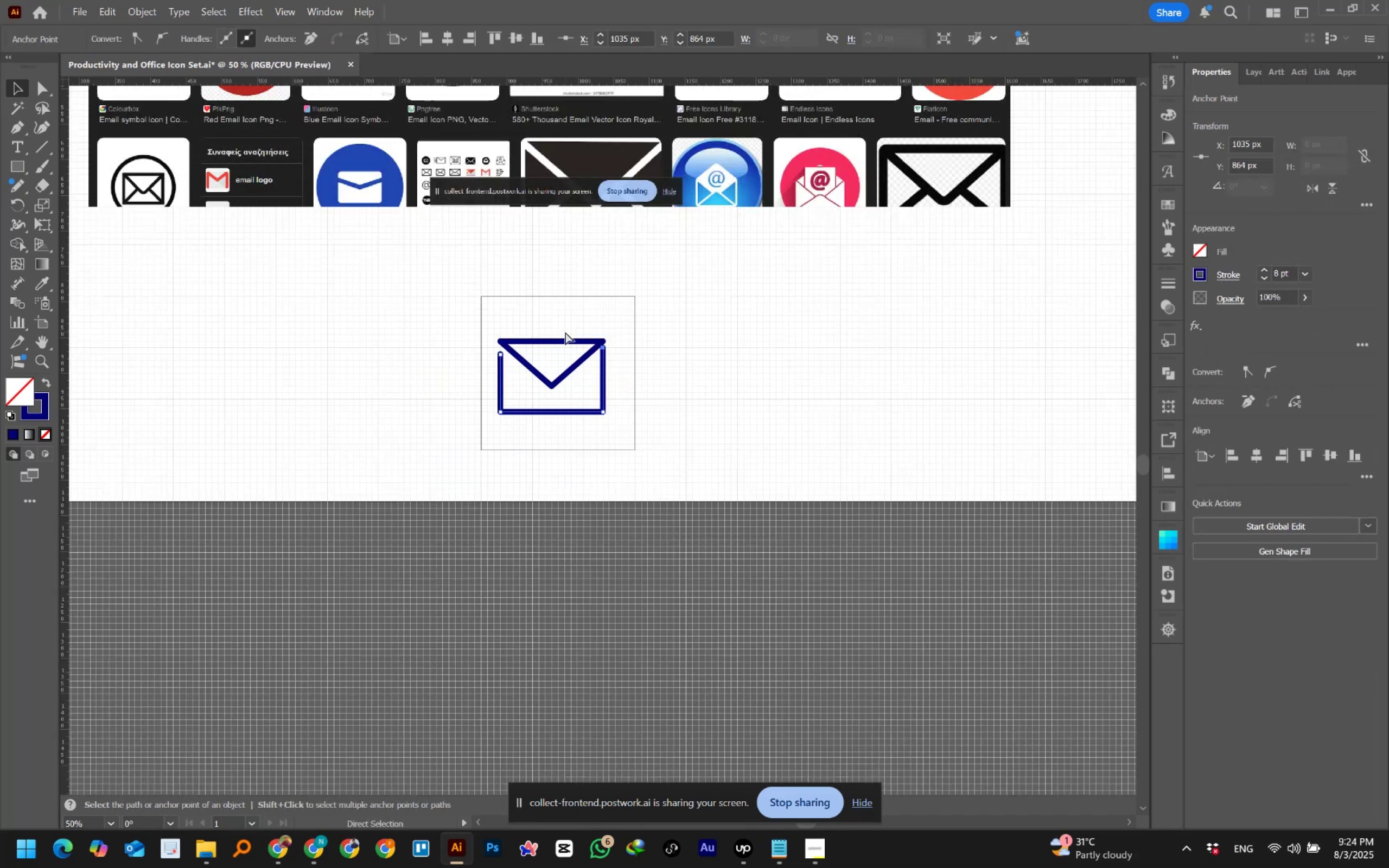 
key(Control+Z)
 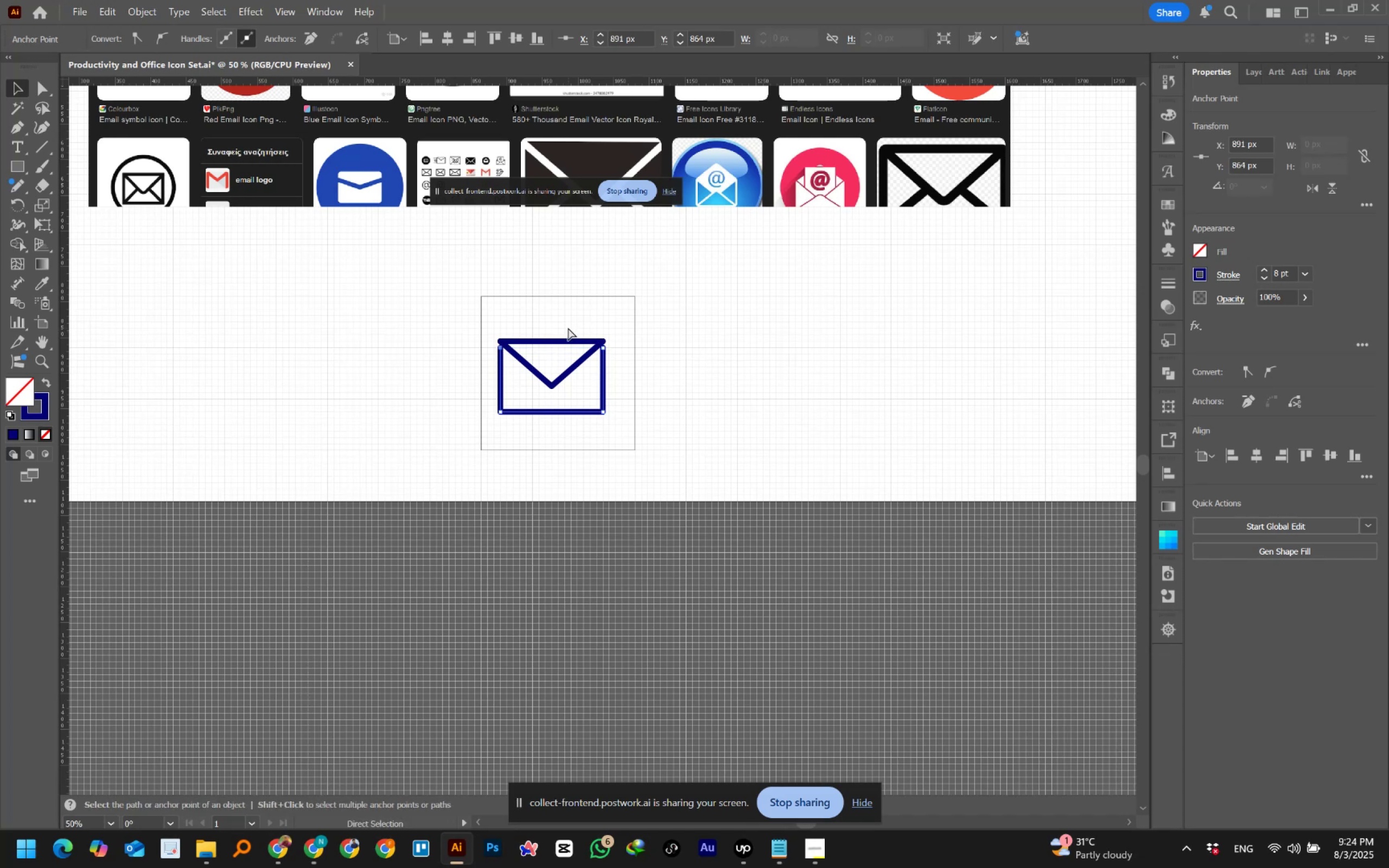 
left_click([573, 325])
 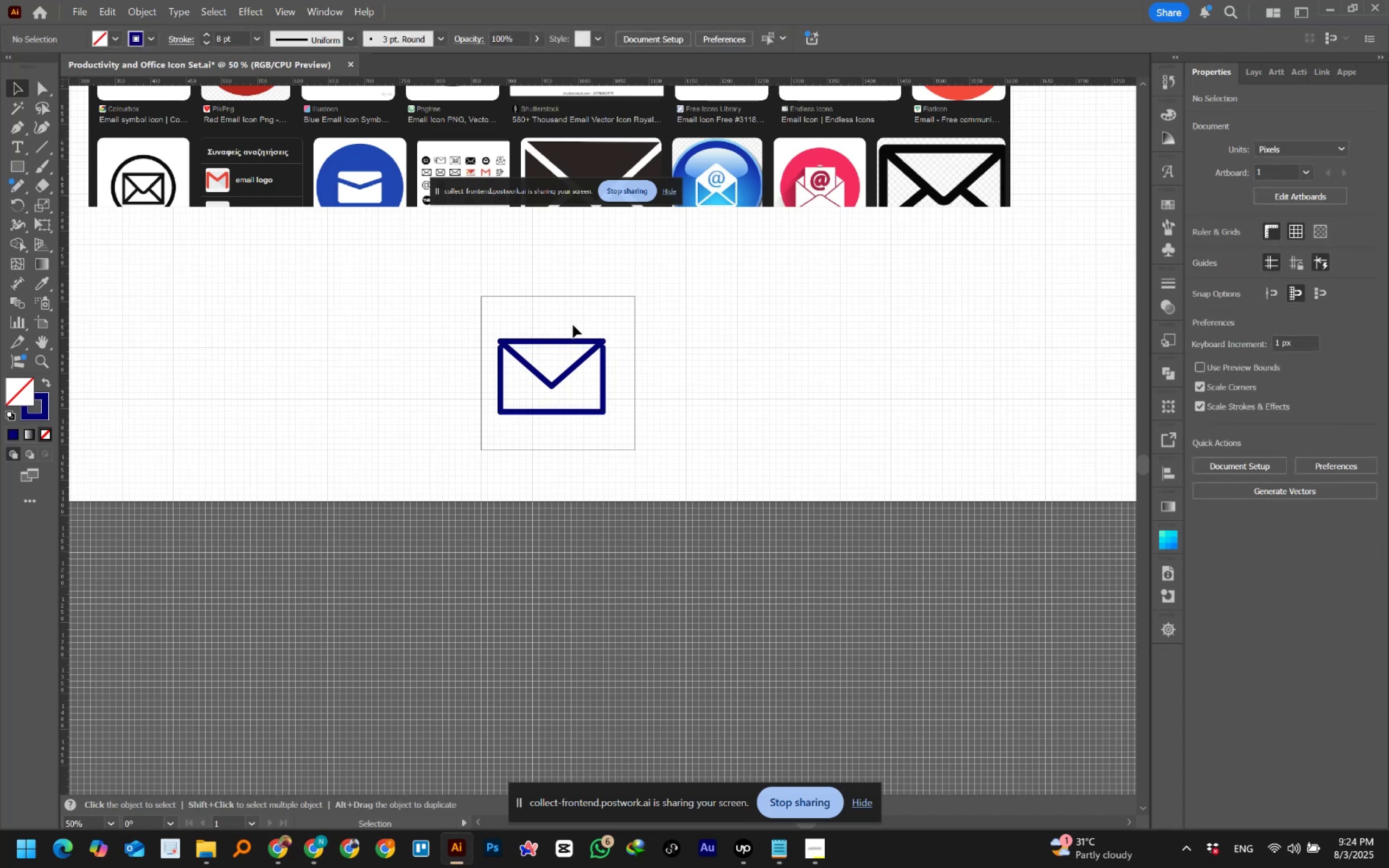 
left_click_drag(start_coordinate=[620, 378], to_coordinate=[587, 406])
 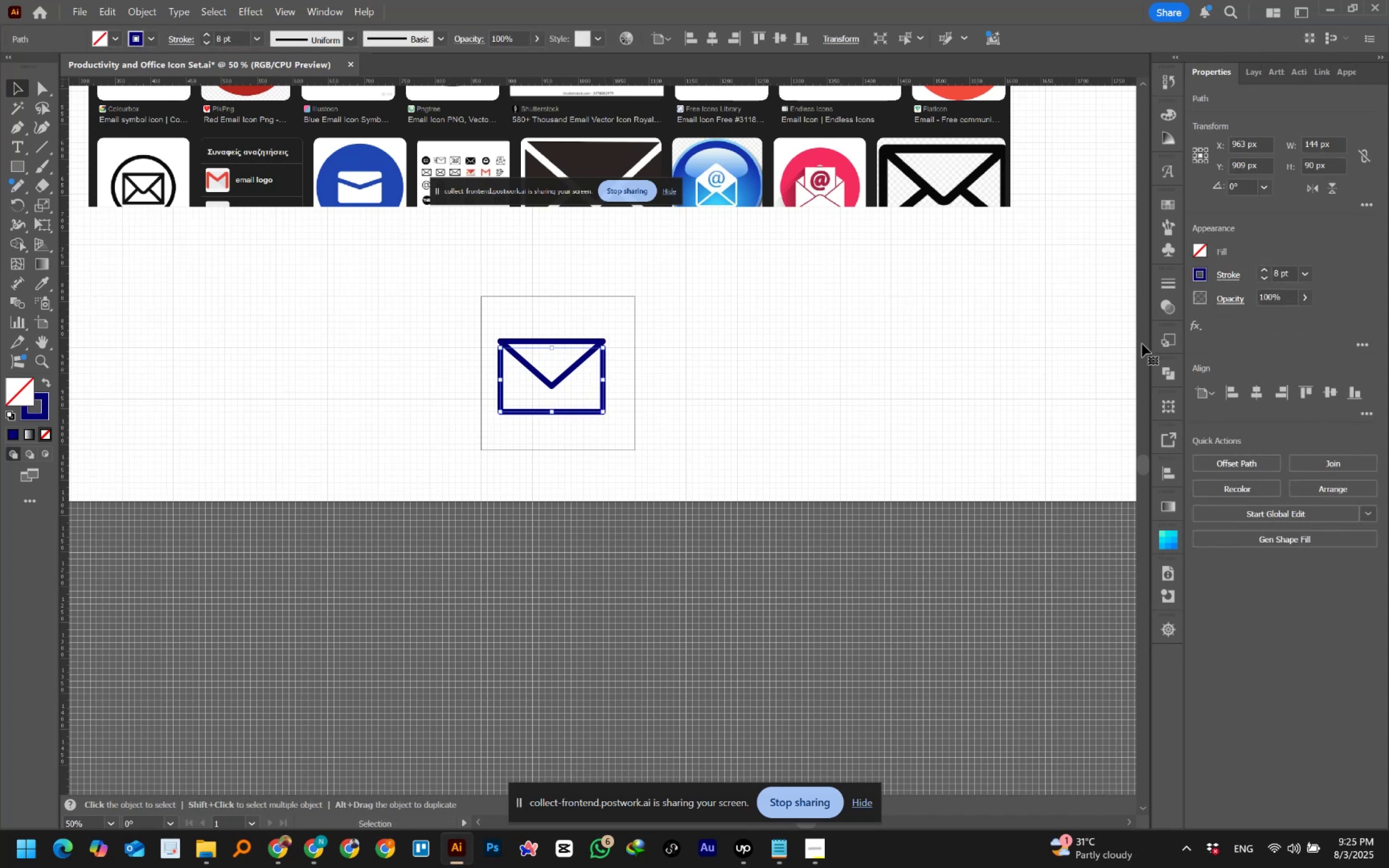 
left_click([1231, 276])
 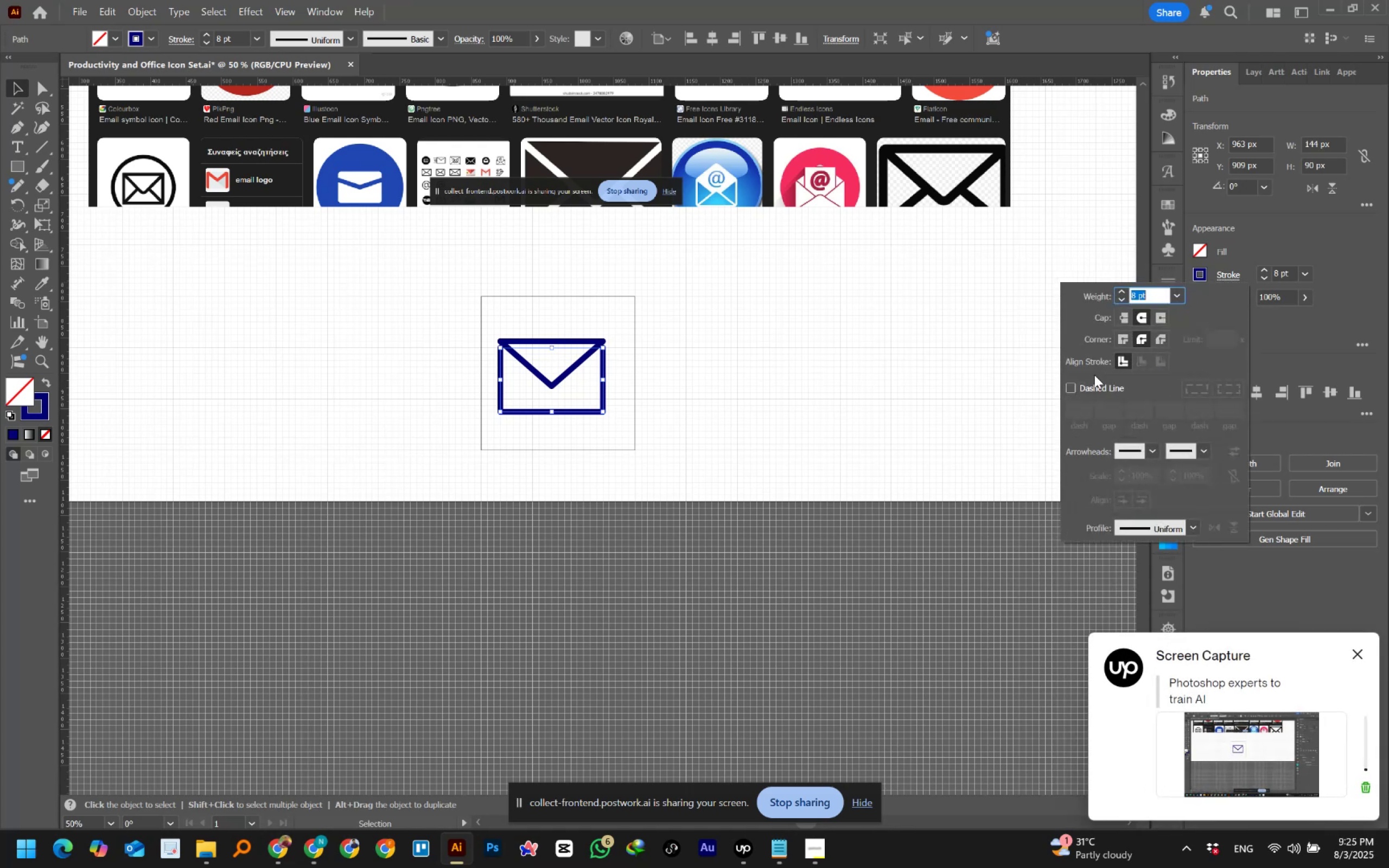 
left_click([1081, 386])
 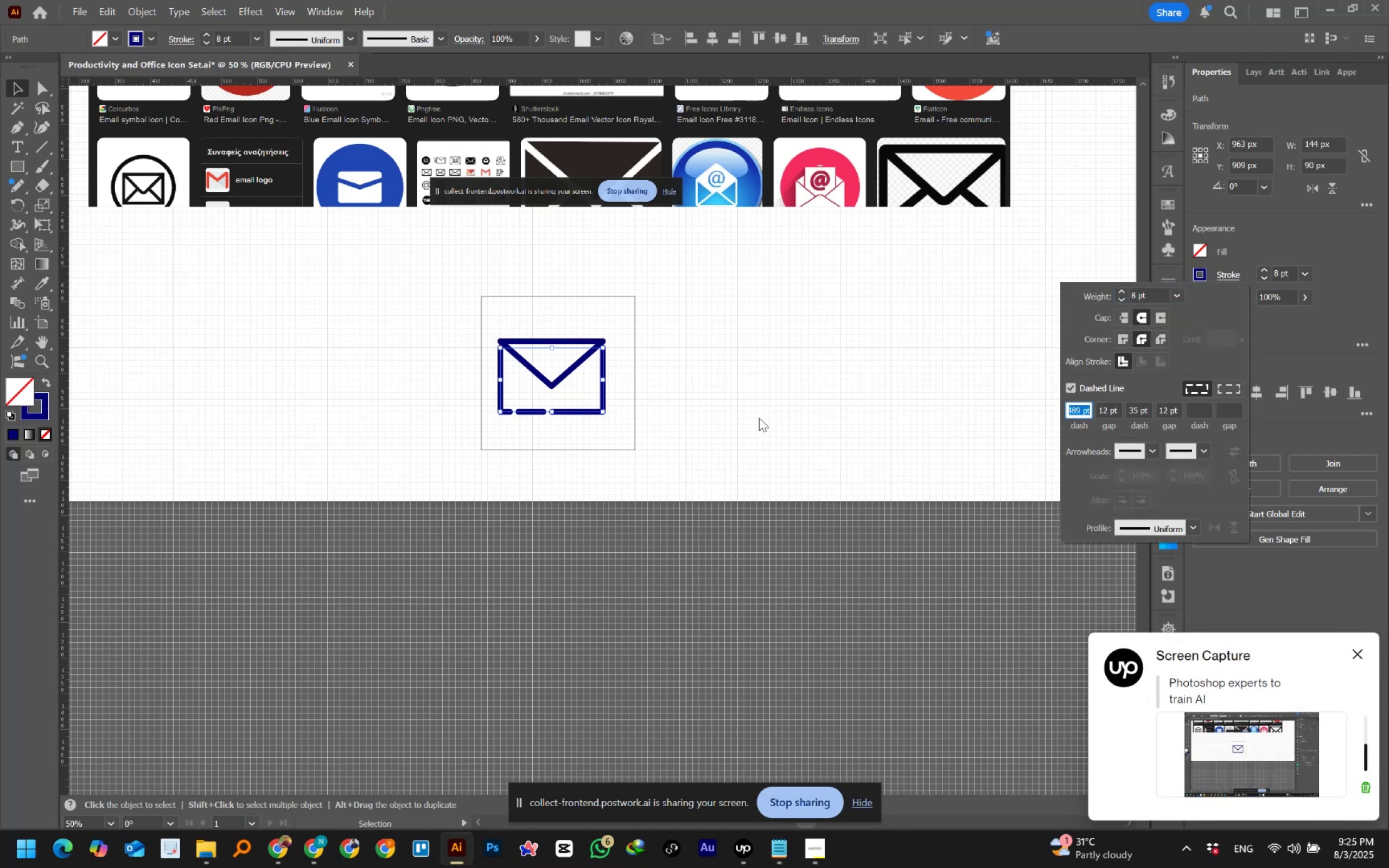 
hold_key(key=AltLeft, duration=0.69)
scroll: coordinate [527, 370], scroll_direction: up, amount: 2.0
 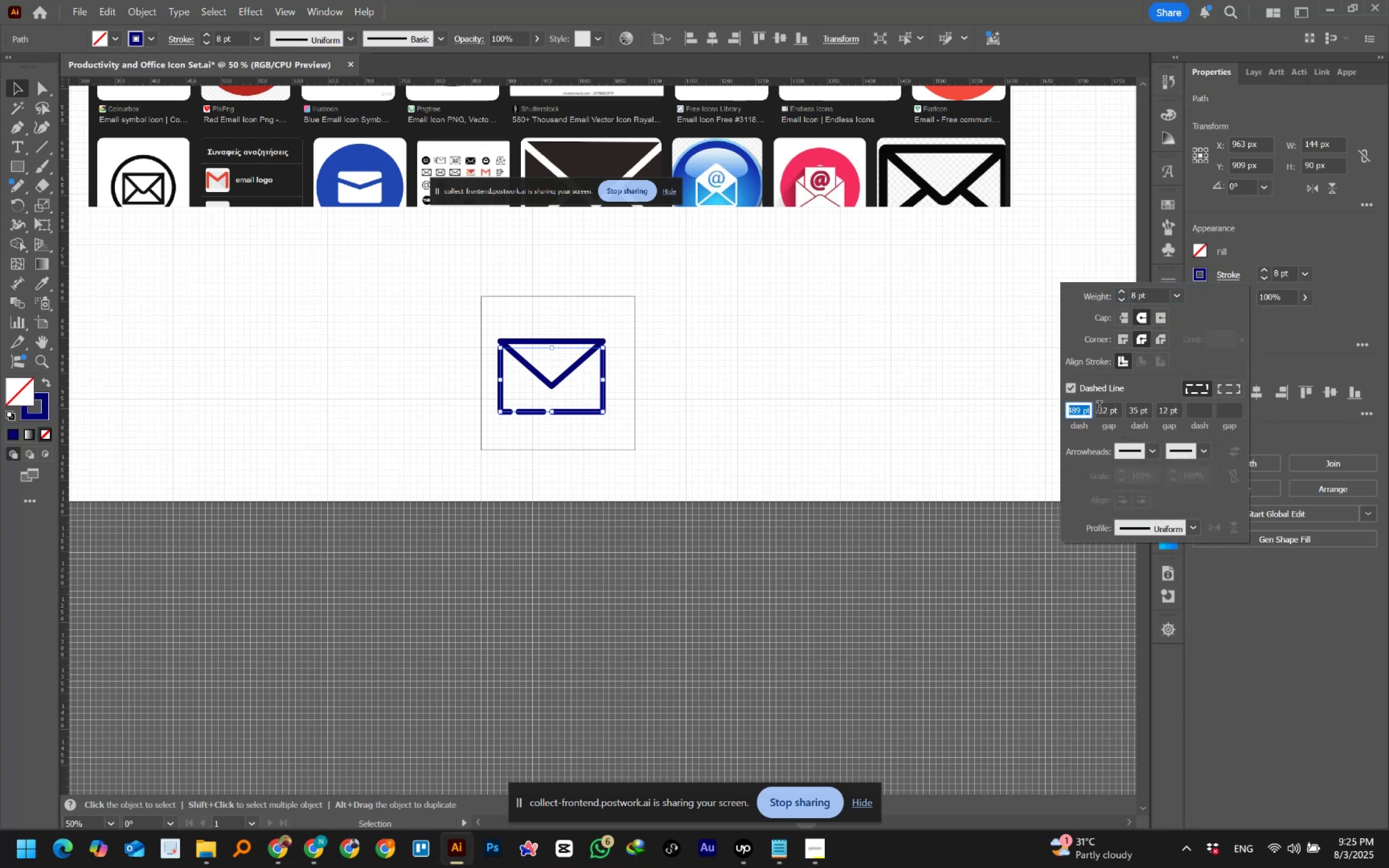 
left_click([1147, 408])
 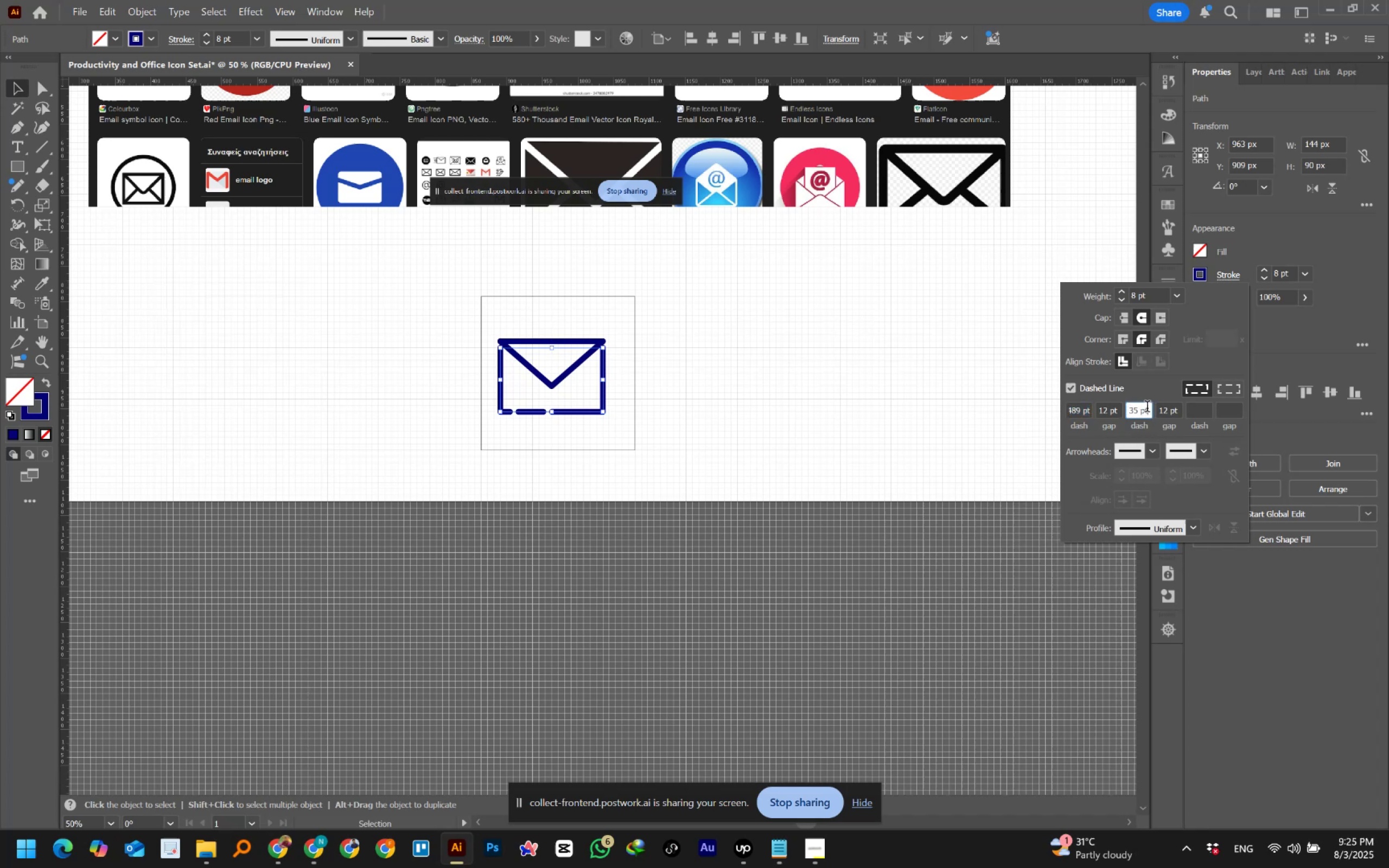 
scroll: coordinate [1147, 408], scroll_direction: down, amount: 42.0
 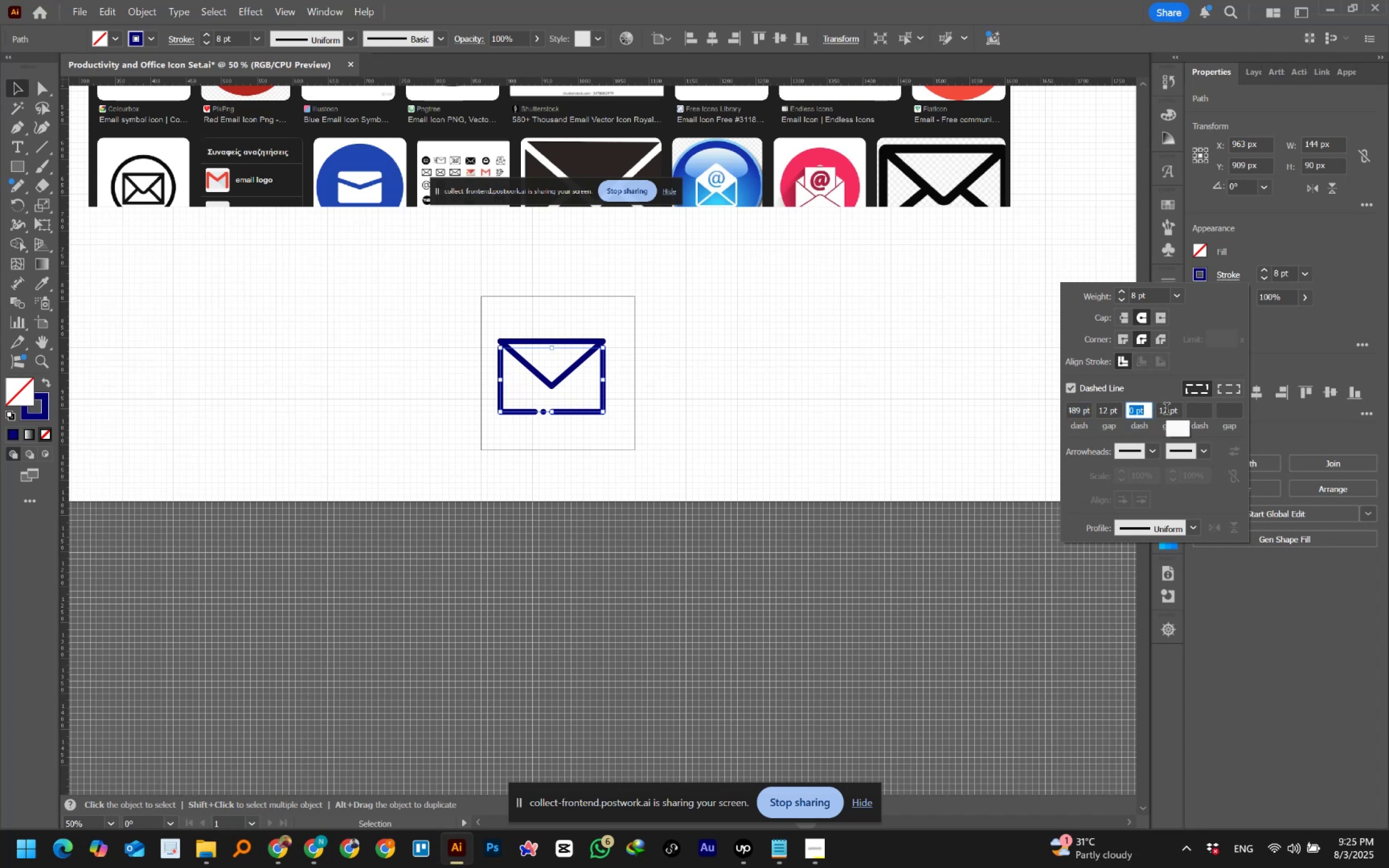 
left_click([1167, 410])
 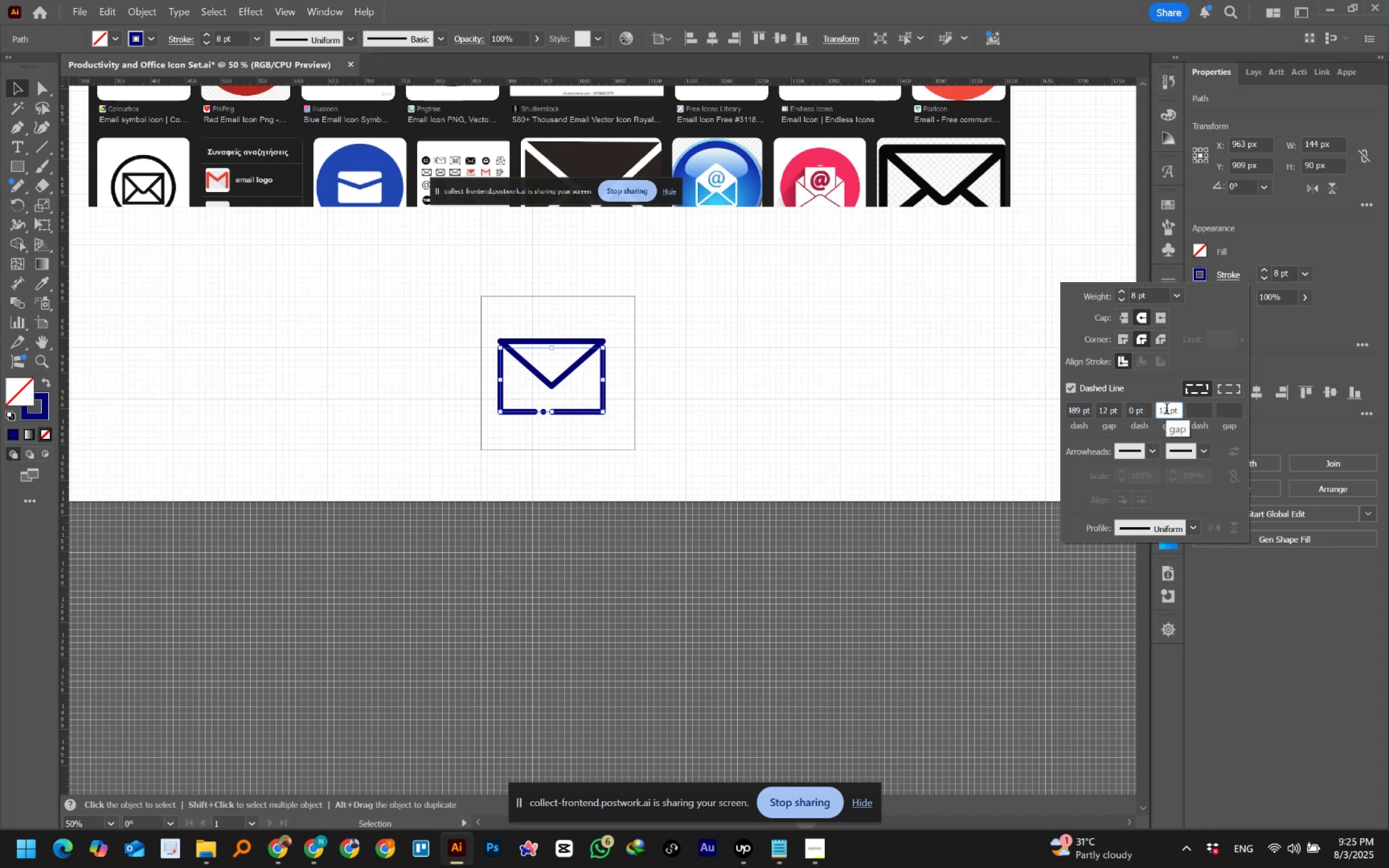 
scroll: coordinate [1167, 410], scroll_direction: down, amount: 19.0
 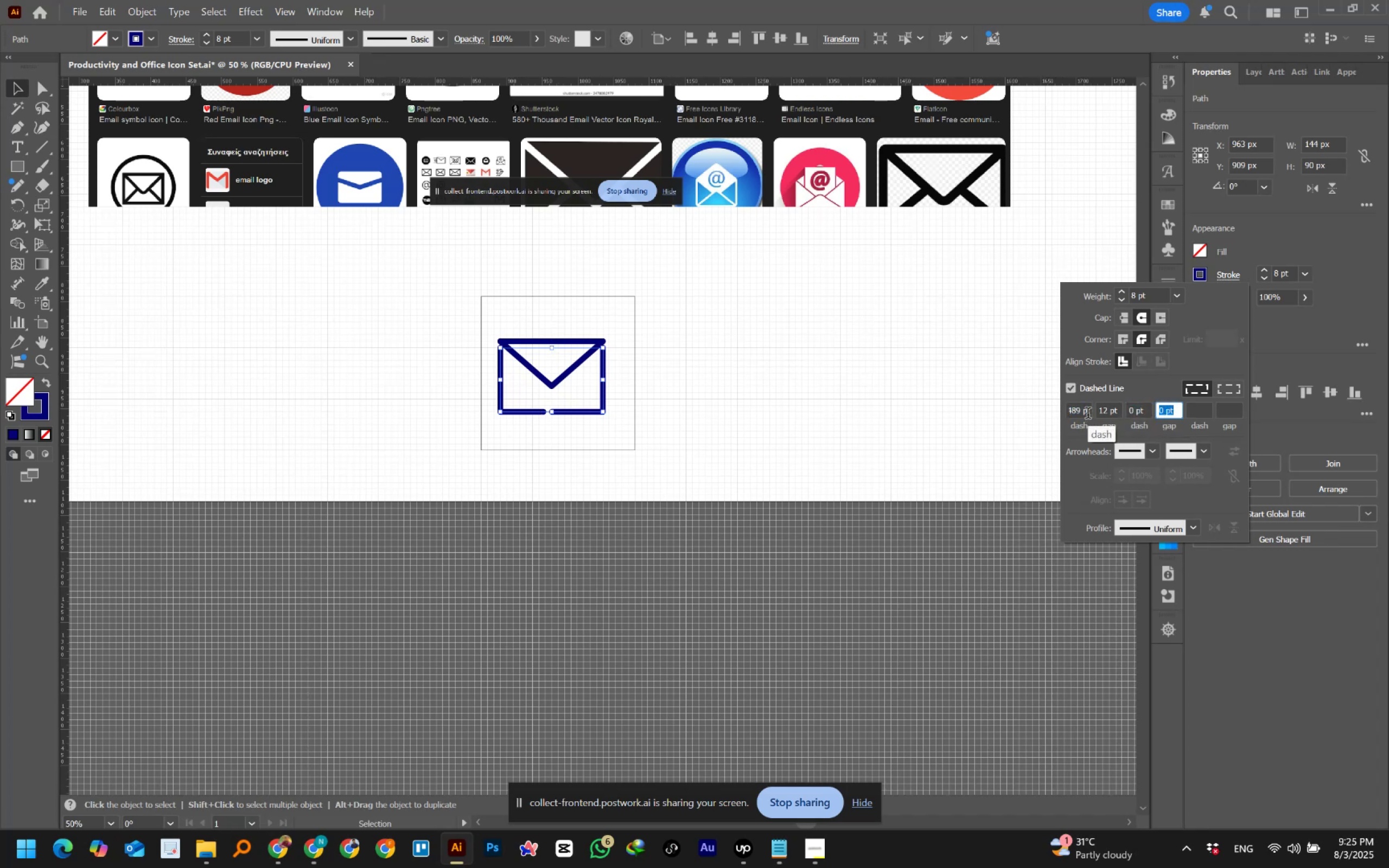 
left_click([1088, 413])
 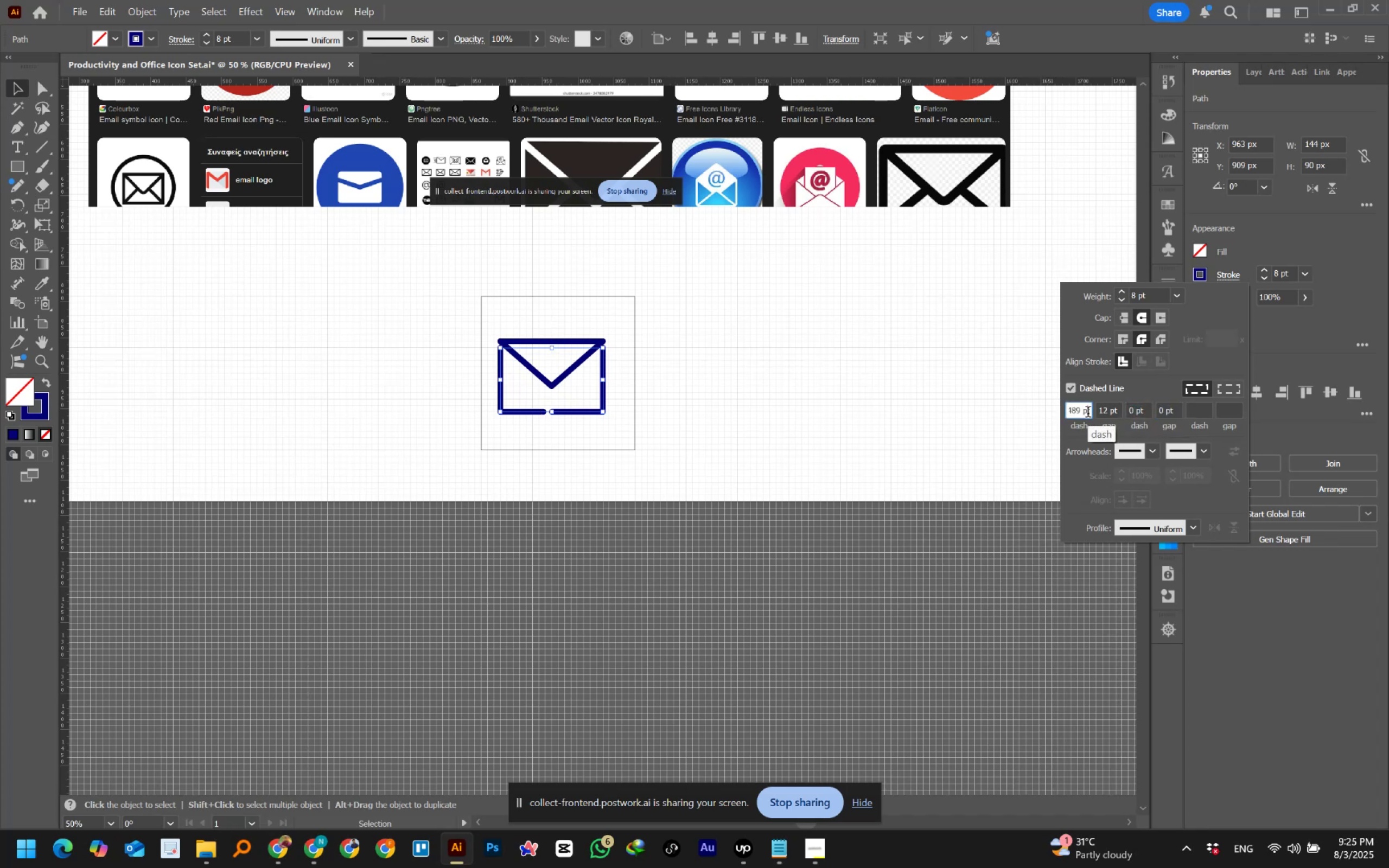 
scroll: coordinate [1088, 413], scroll_direction: down, amount: 63.0
 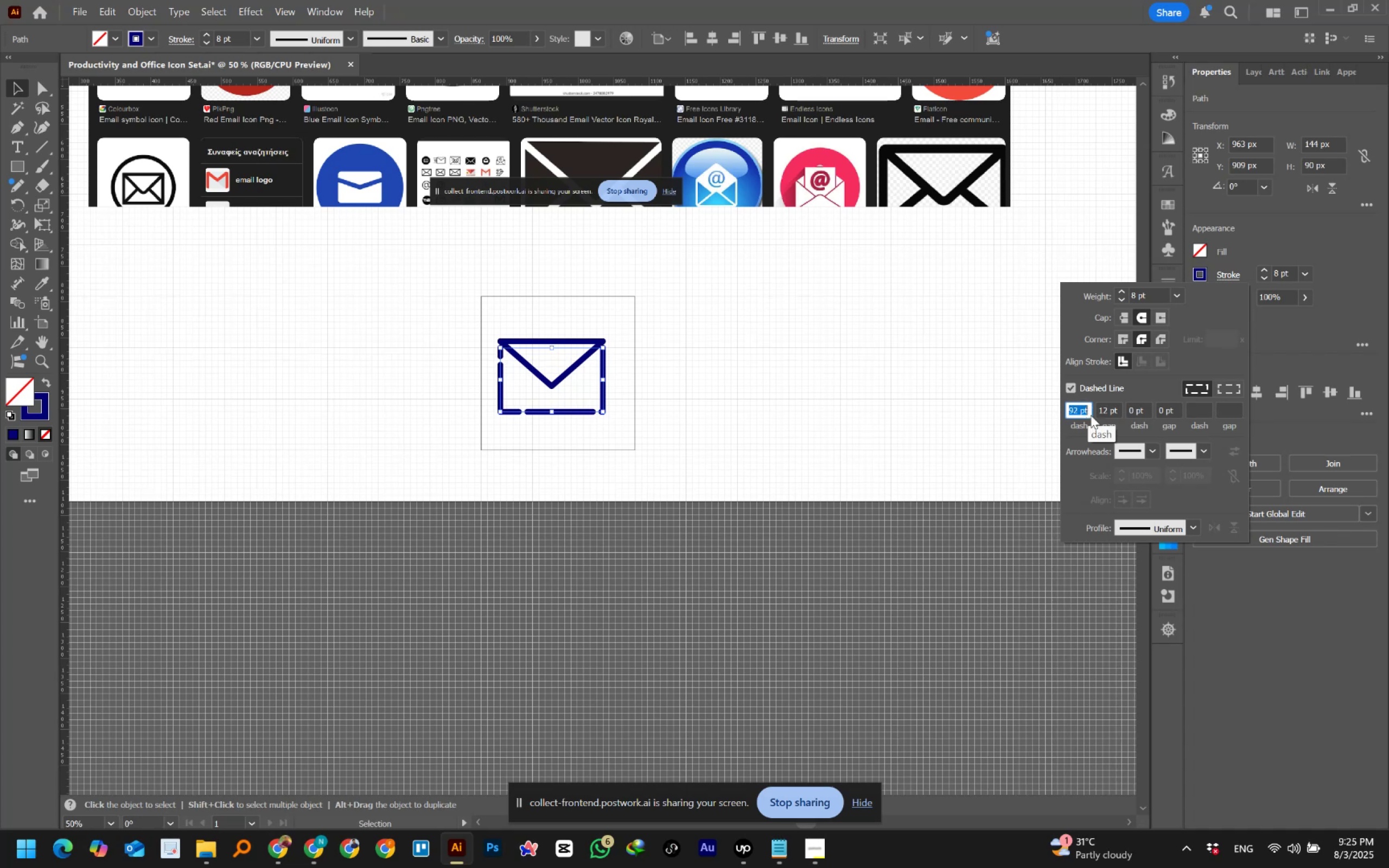 
left_click([1101, 411])
 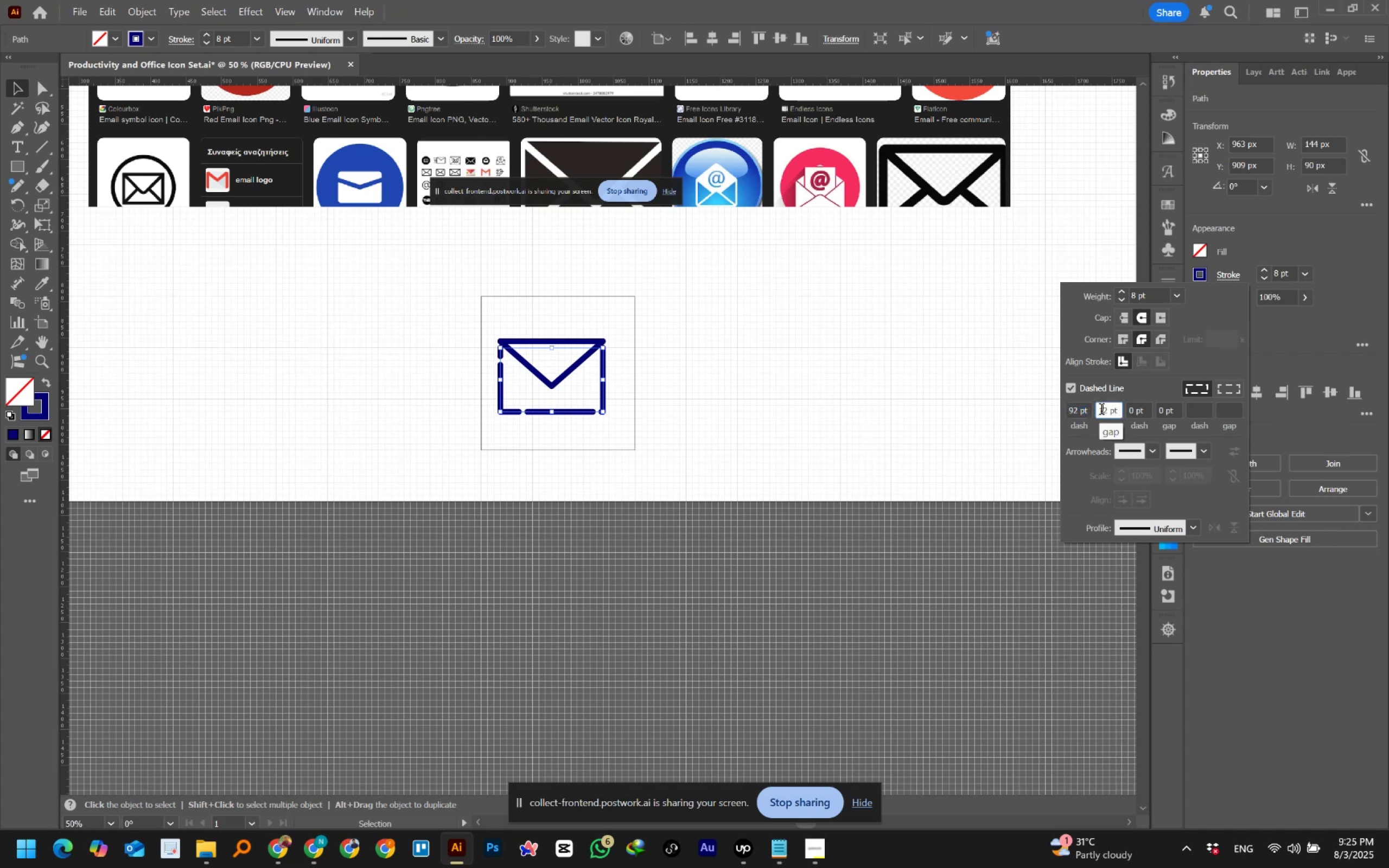 
scroll: coordinate [1101, 411], scroll_direction: down, amount: 6.0
 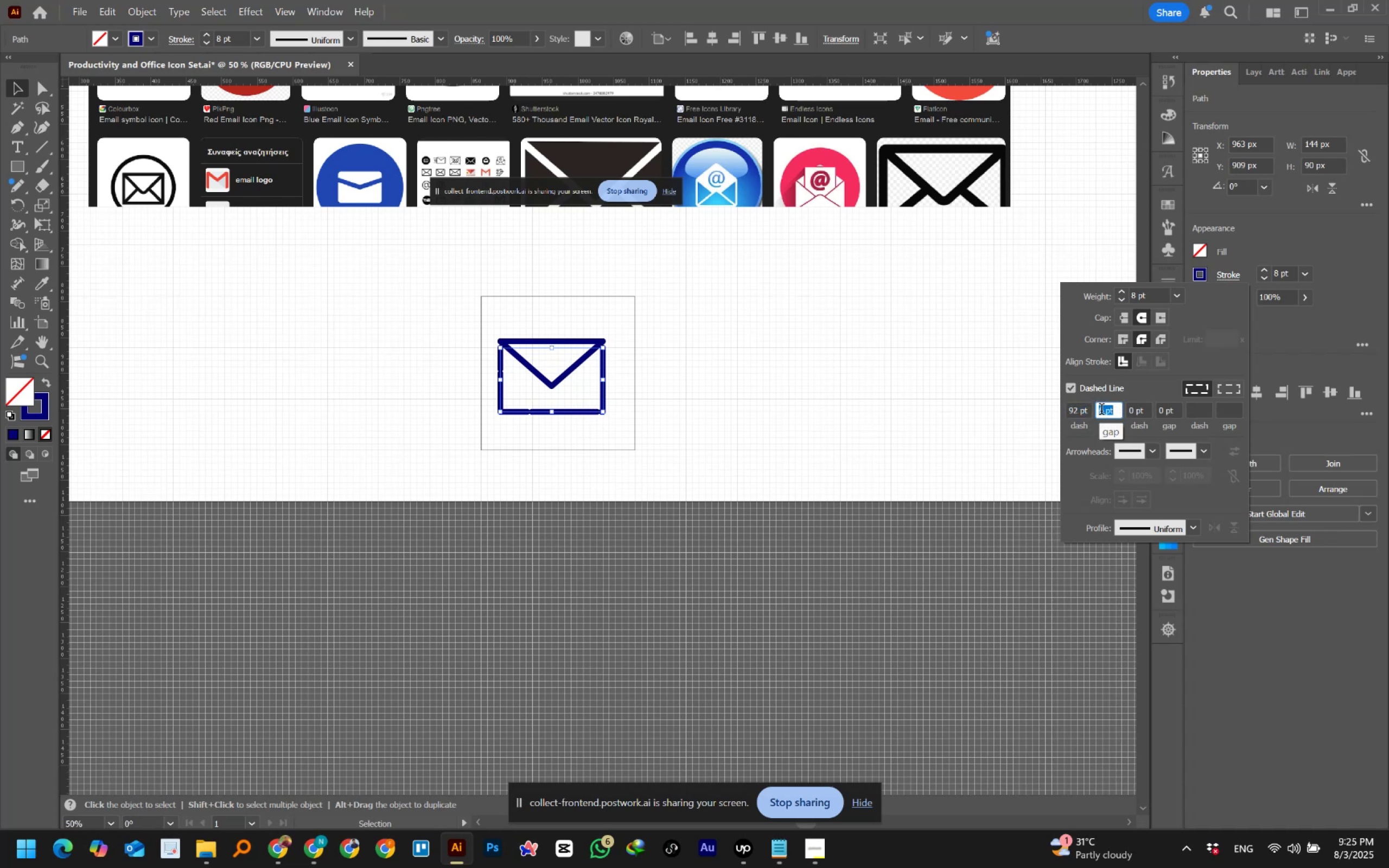 
scroll: coordinate [1101, 411], scroll_direction: up, amount: 16.0
 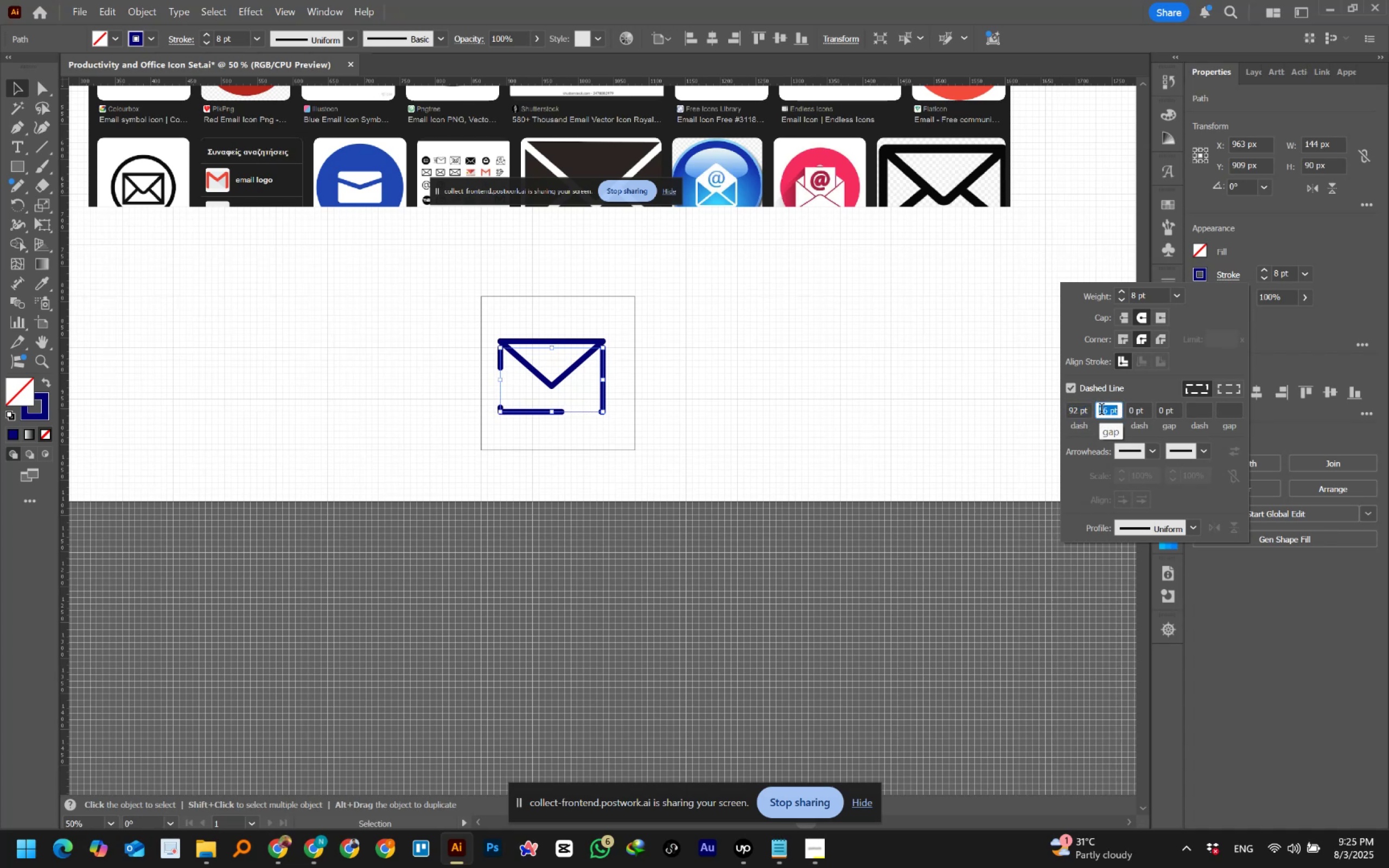 
scroll: coordinate [1112, 414], scroll_direction: down, amount: 29.0
 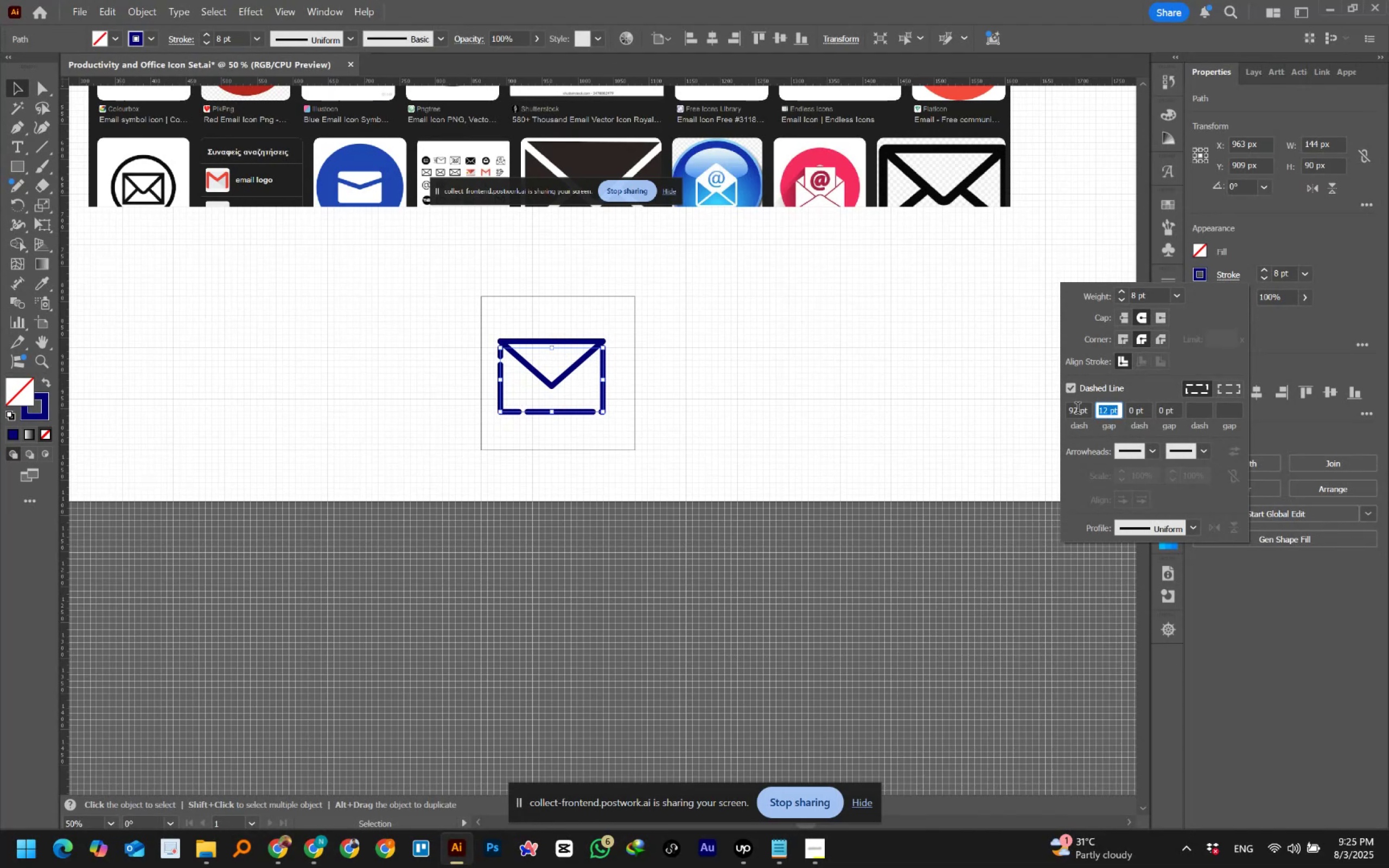 
left_click([1072, 408])
 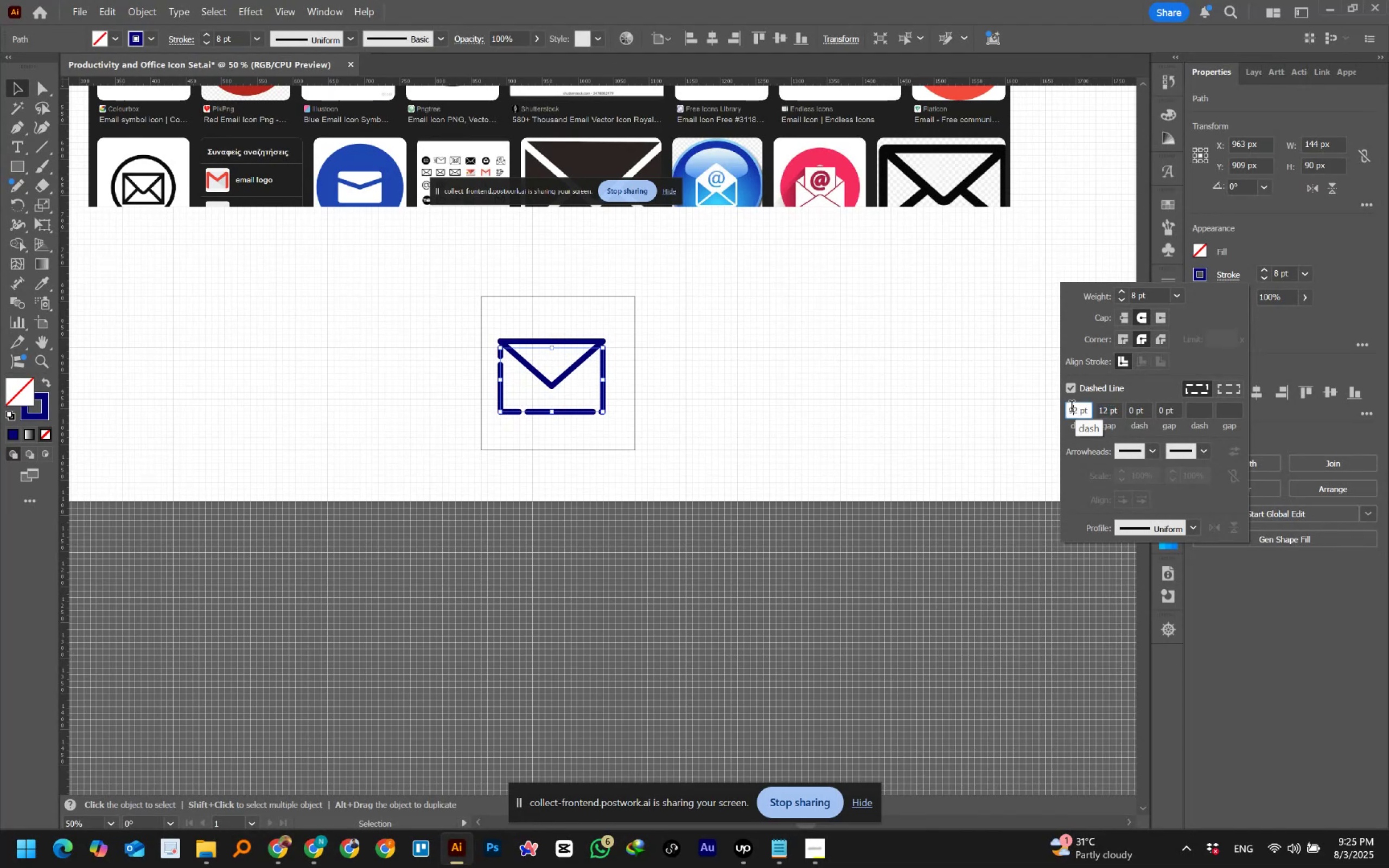 
scroll: coordinate [1072, 408], scroll_direction: up, amount: 9.0
 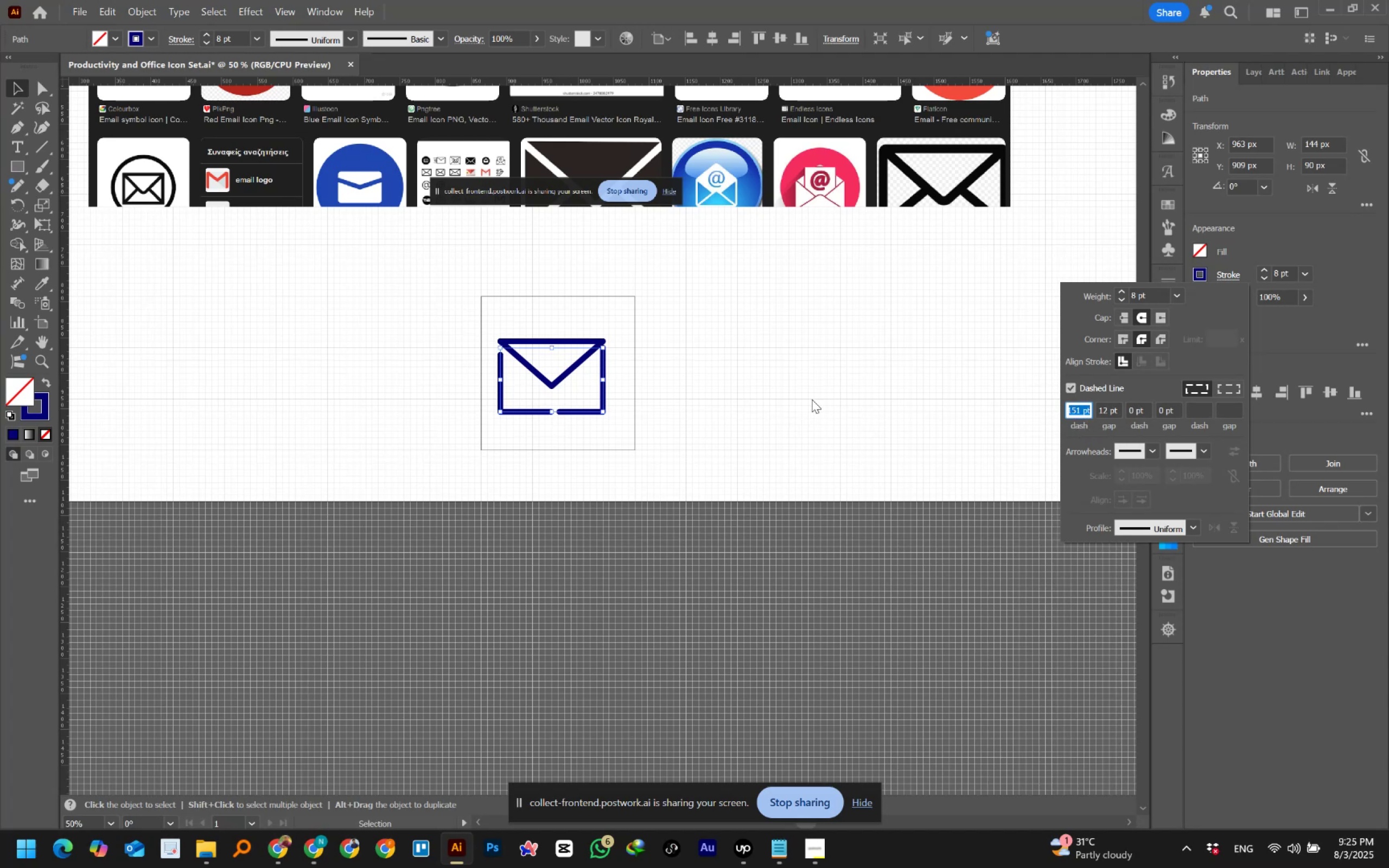 
left_click([705, 371])
 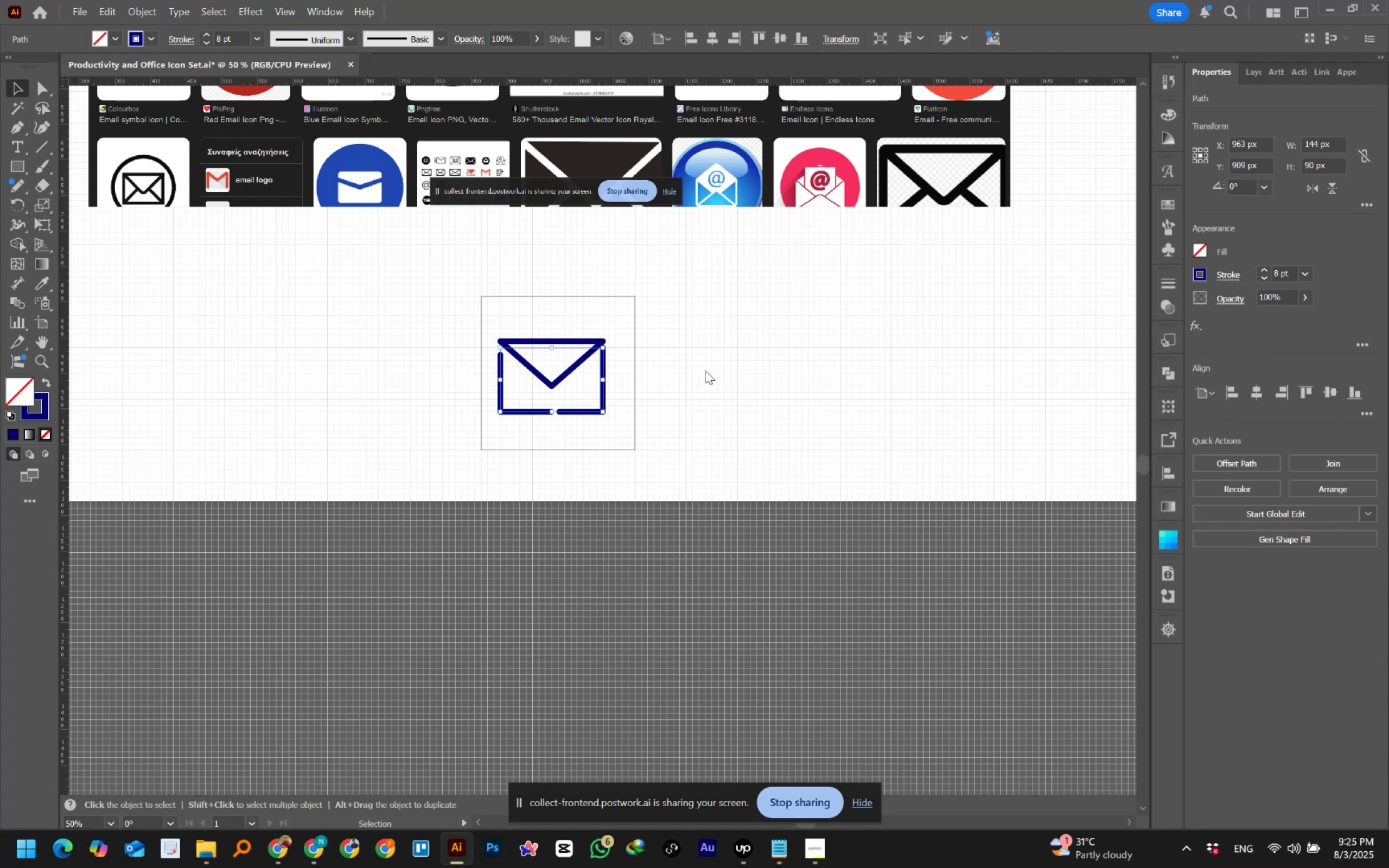 
left_click([705, 371])
 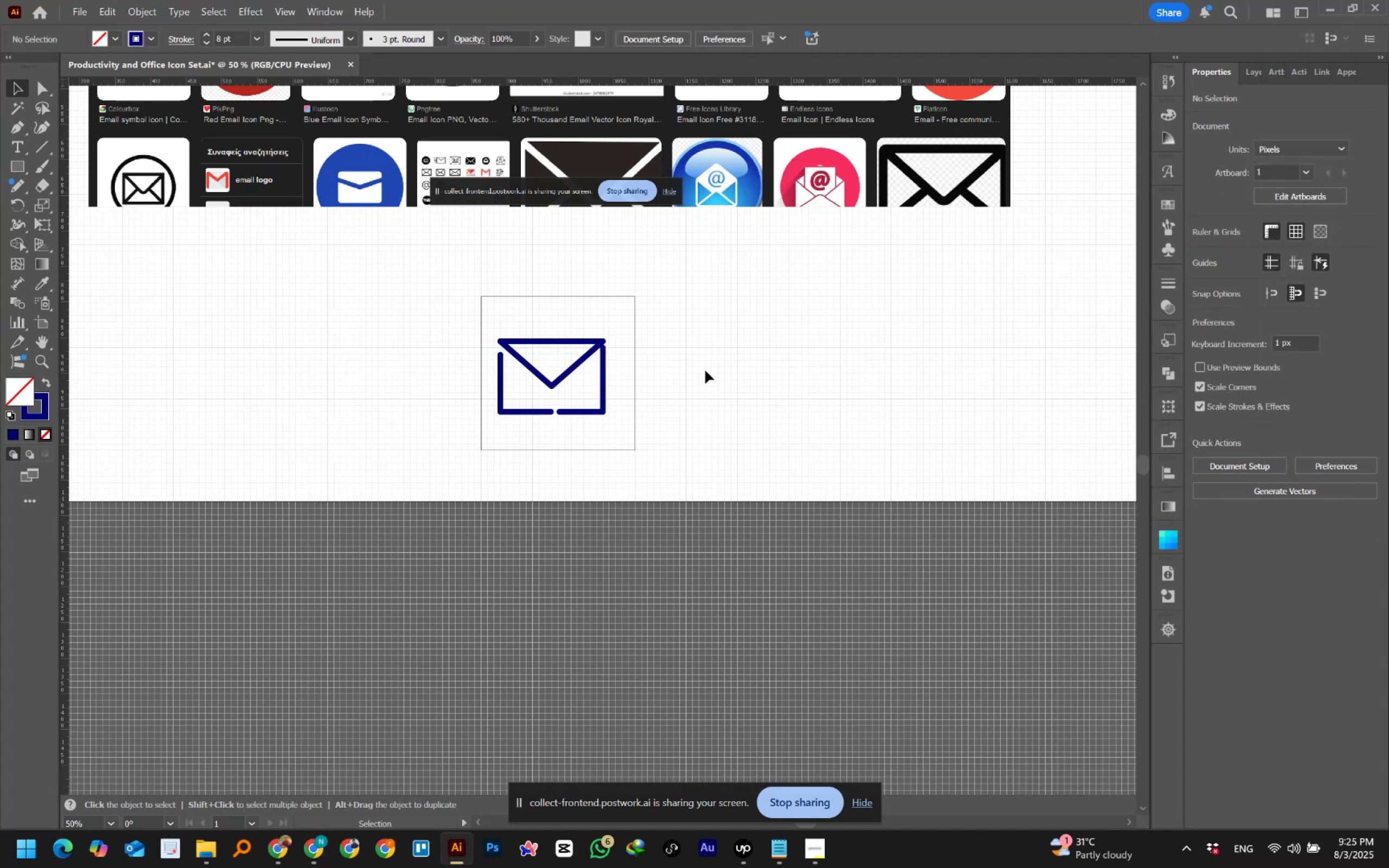 
hold_key(key=AltLeft, duration=0.7)
scroll: coordinate [597, 346], scroll_direction: up, amount: 1.0
 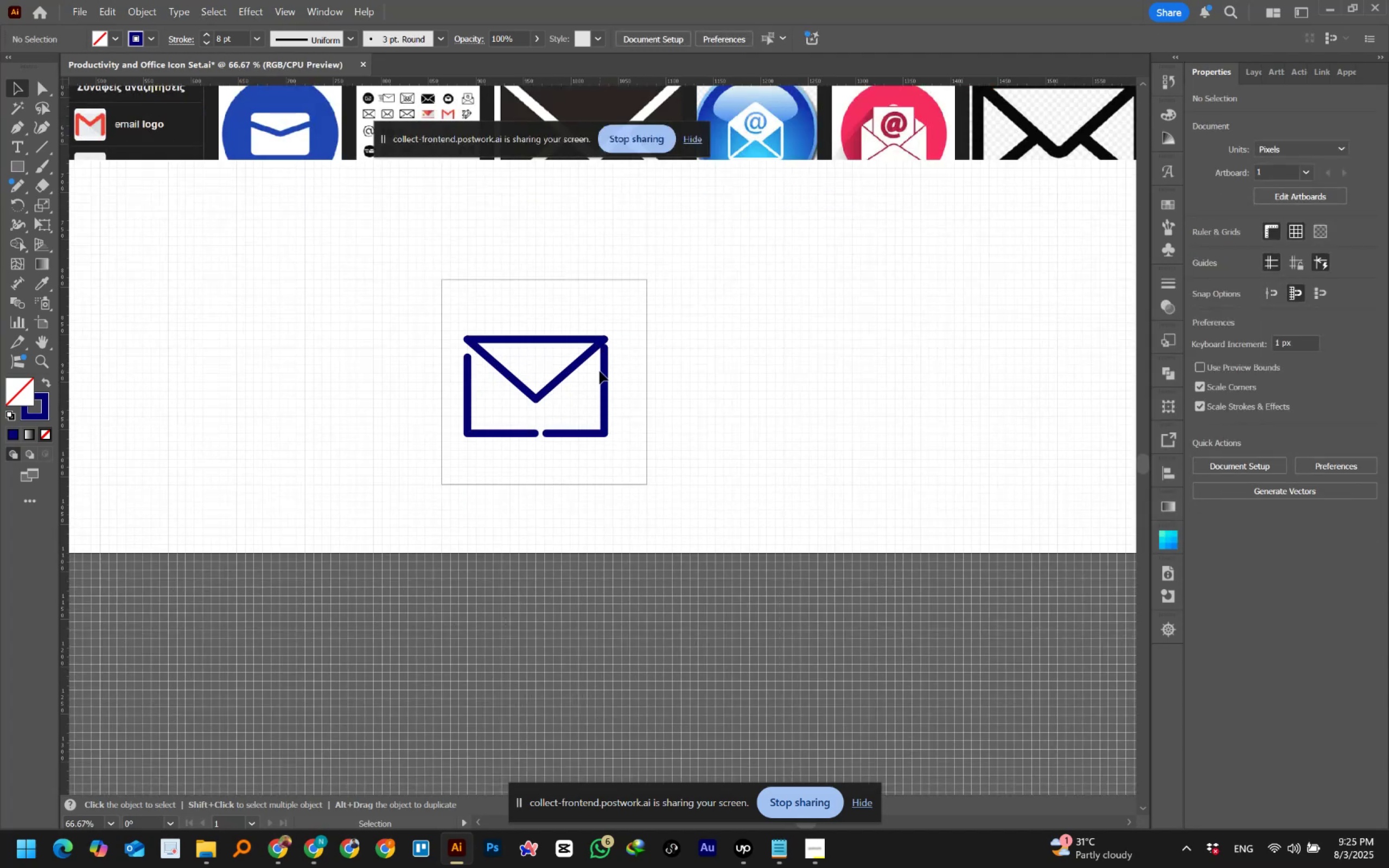 
hold_key(key=AltLeft, duration=0.83)
scroll: coordinate [600, 372], scroll_direction: up, amount: 2.0
 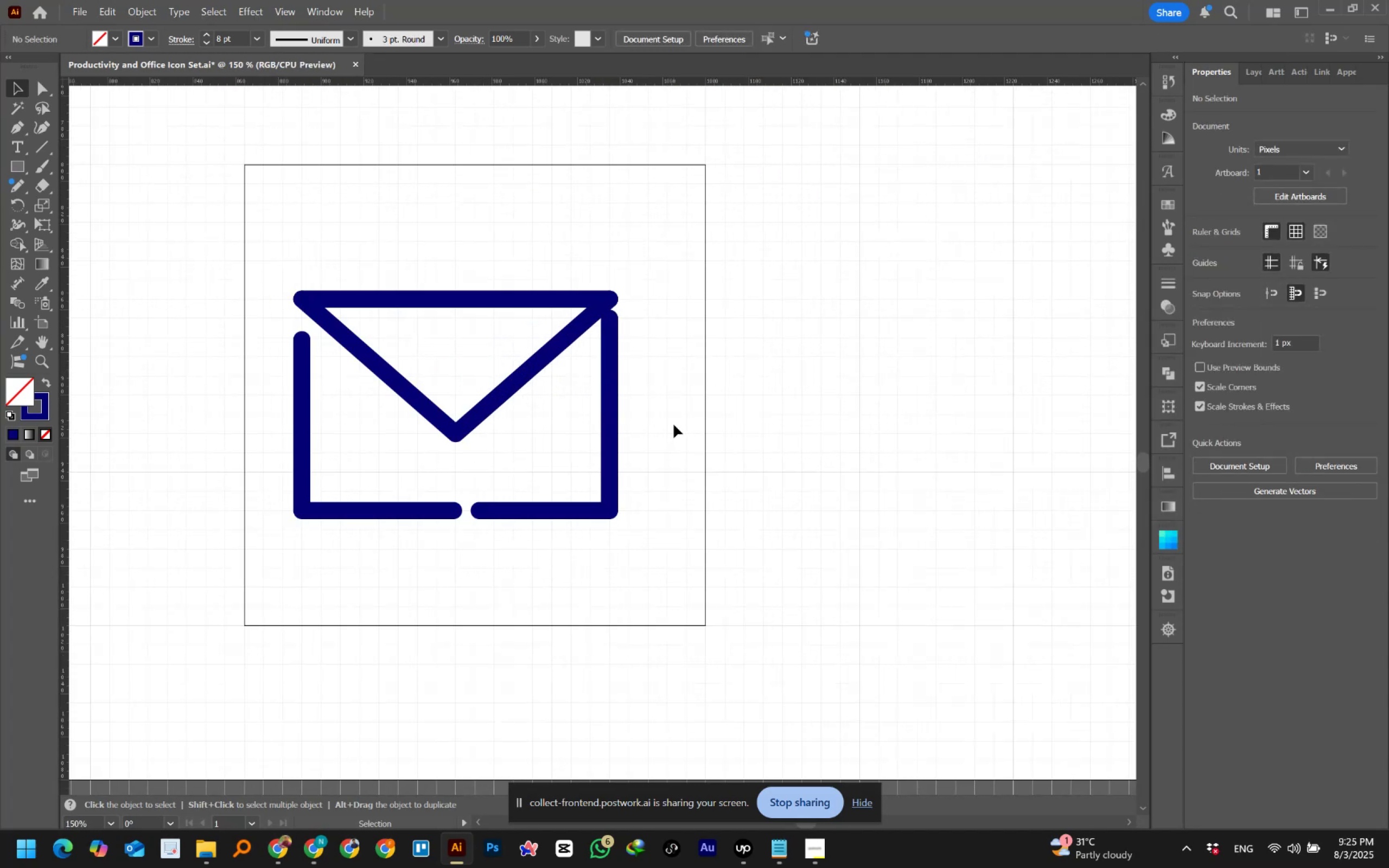 
hold_key(key=AltLeft, duration=0.78)
scroll: coordinate [674, 425], scroll_direction: down, amount: 1.0
 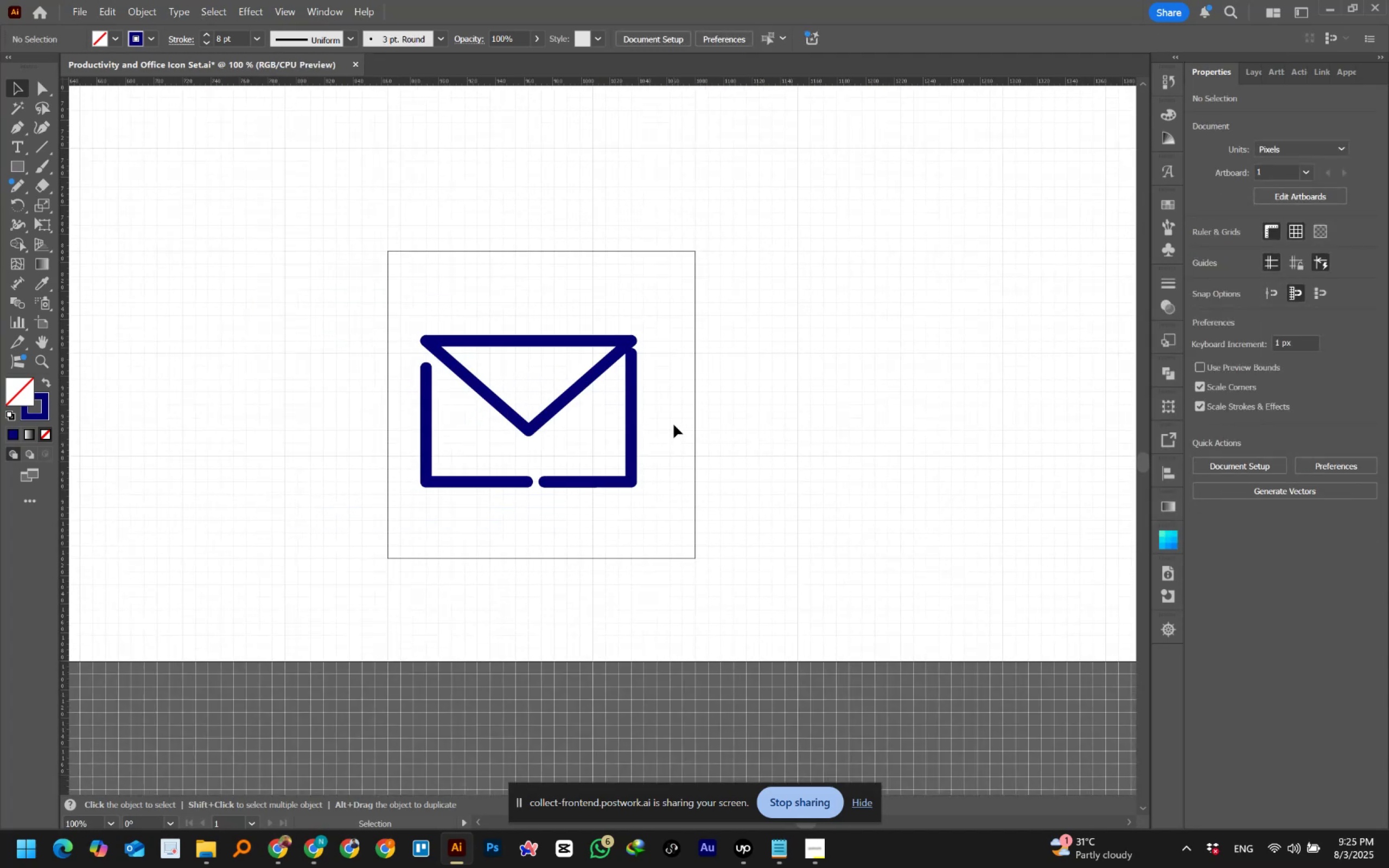 
hold_key(key=AltLeft, duration=0.8)
scroll: coordinate [674, 425], scroll_direction: down, amount: 2.0
 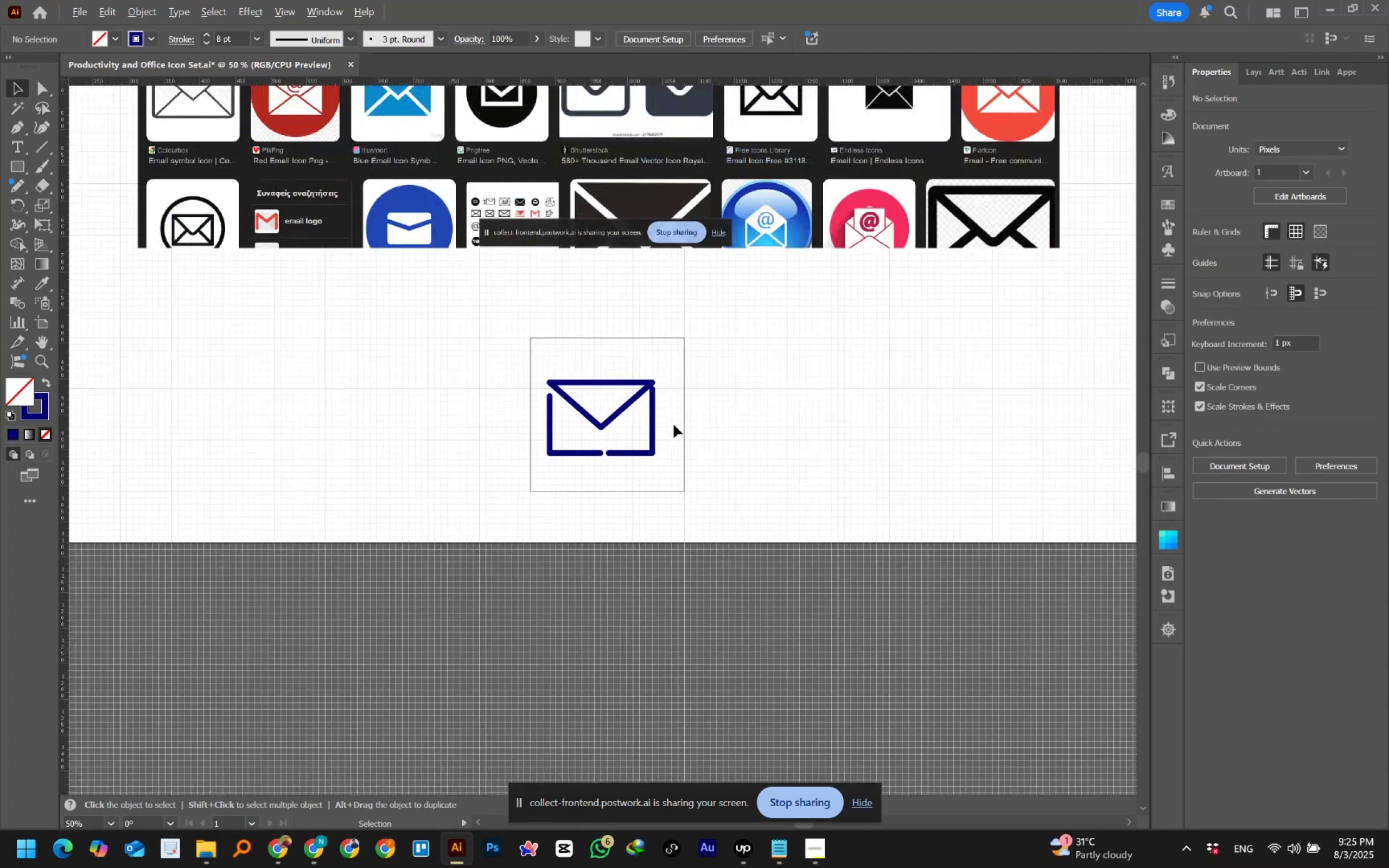 
key(Control+Z)
 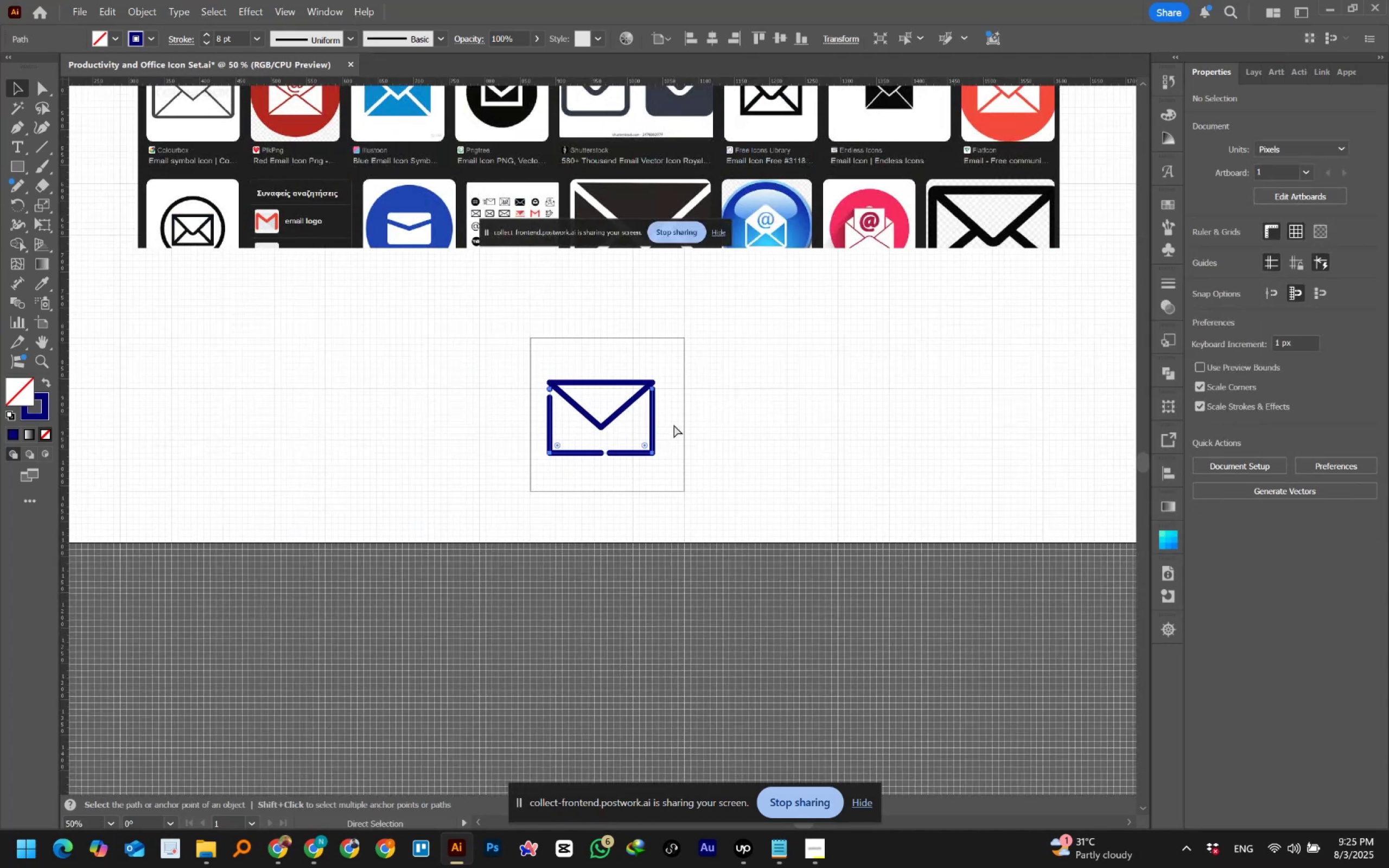 
key(Control+Z)
 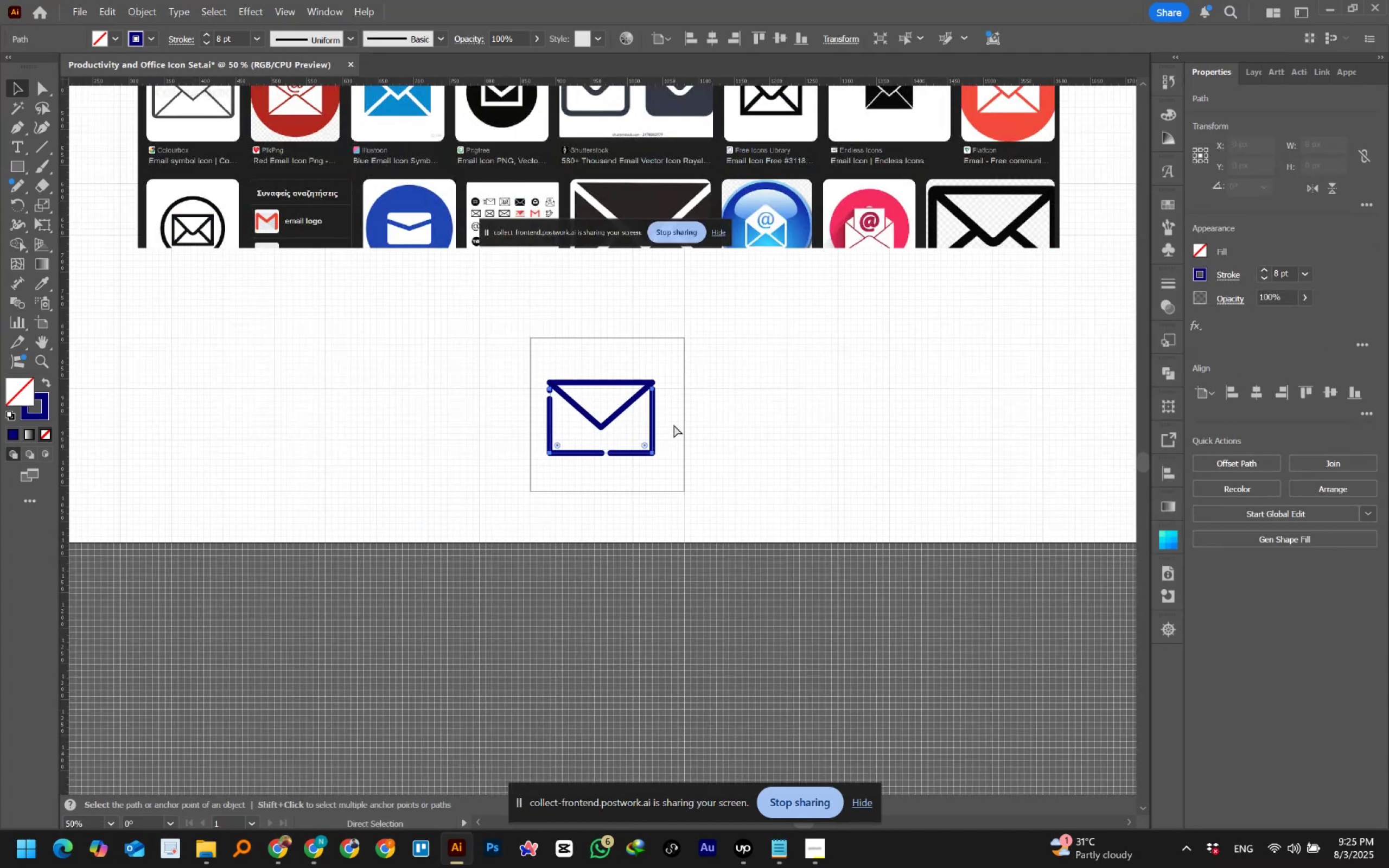 
hold_key(key=Z, duration=1.5)
 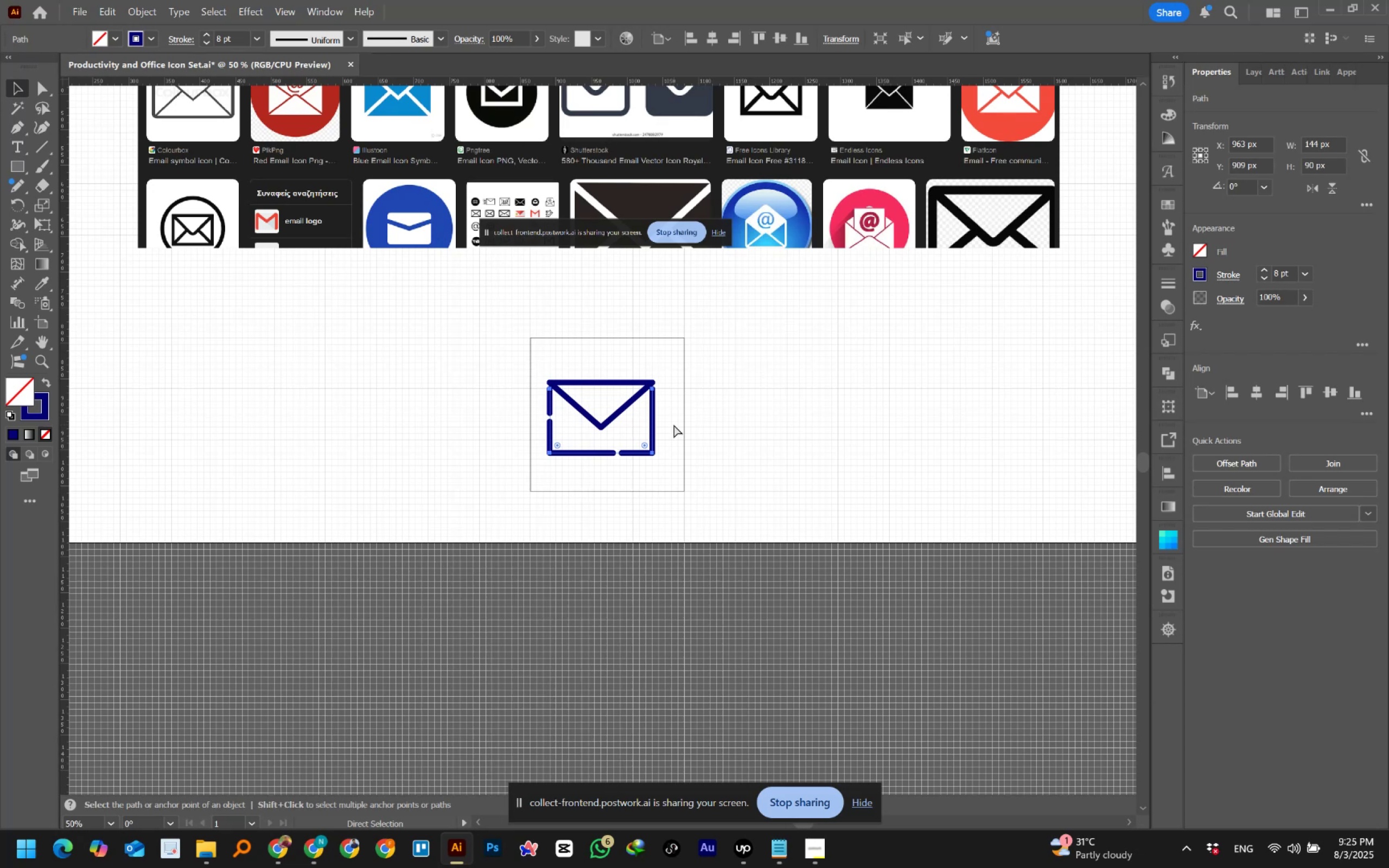 
key(Control+Z)
 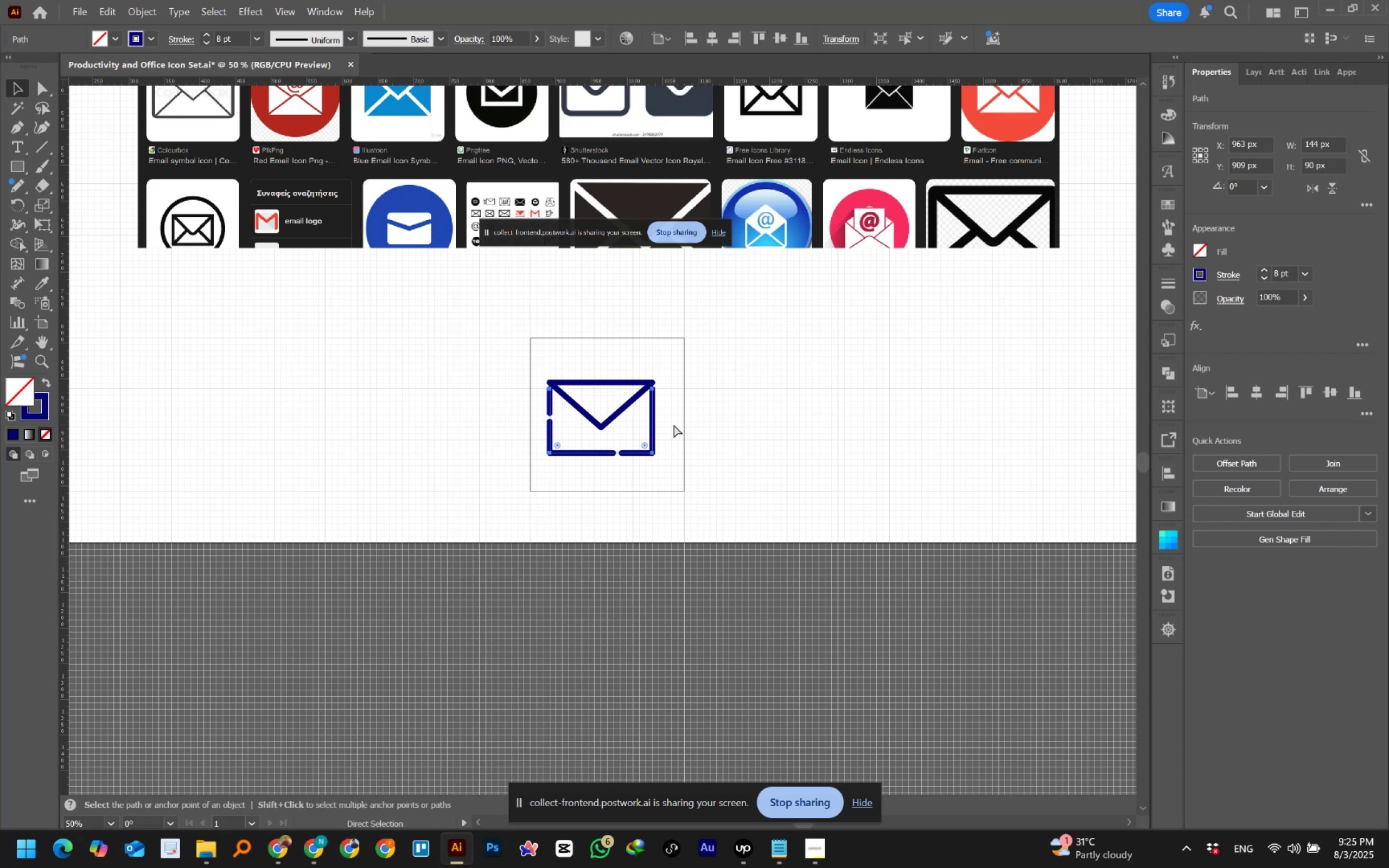 
key(Control+Z)
 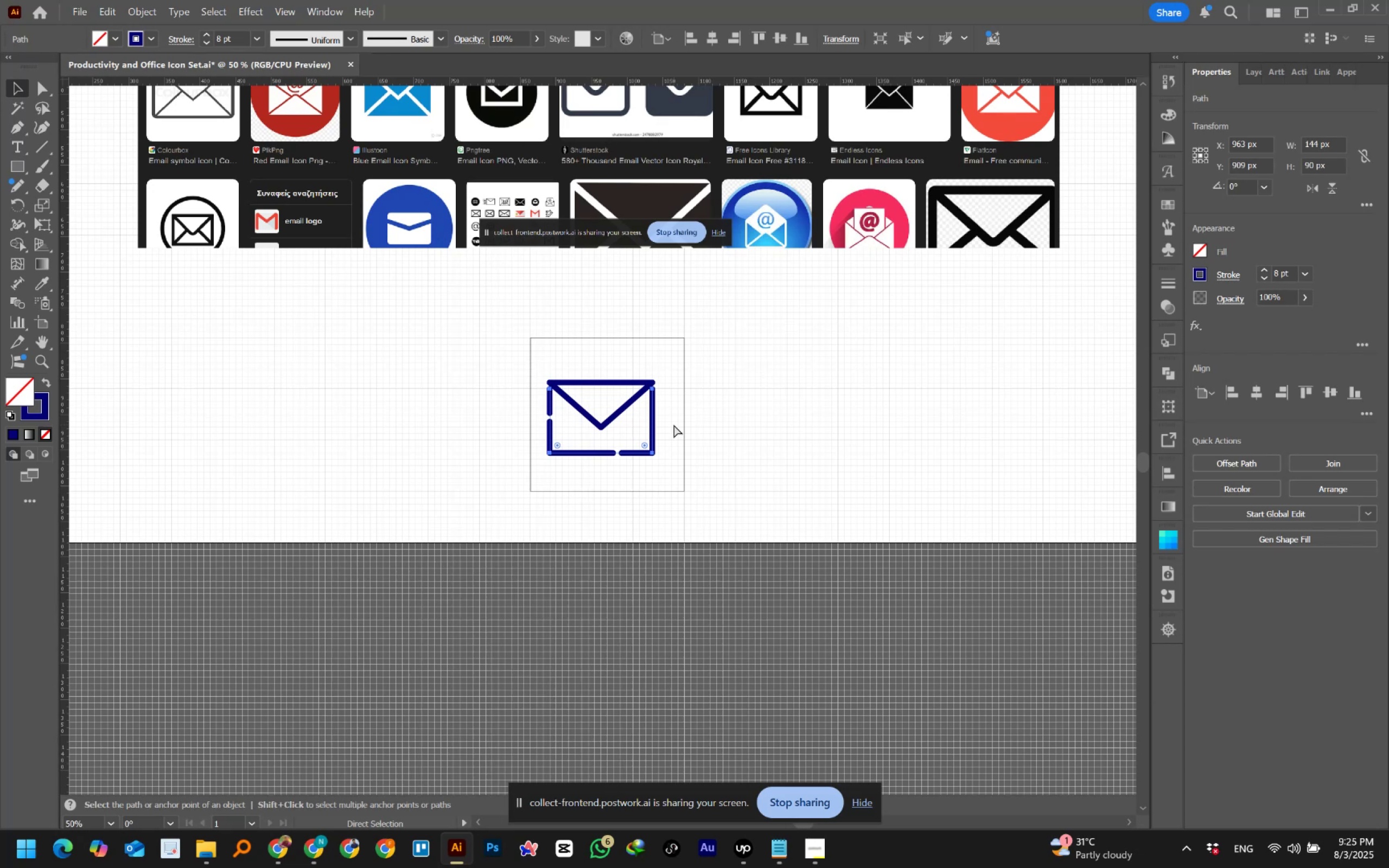 
key(Control+Z)
 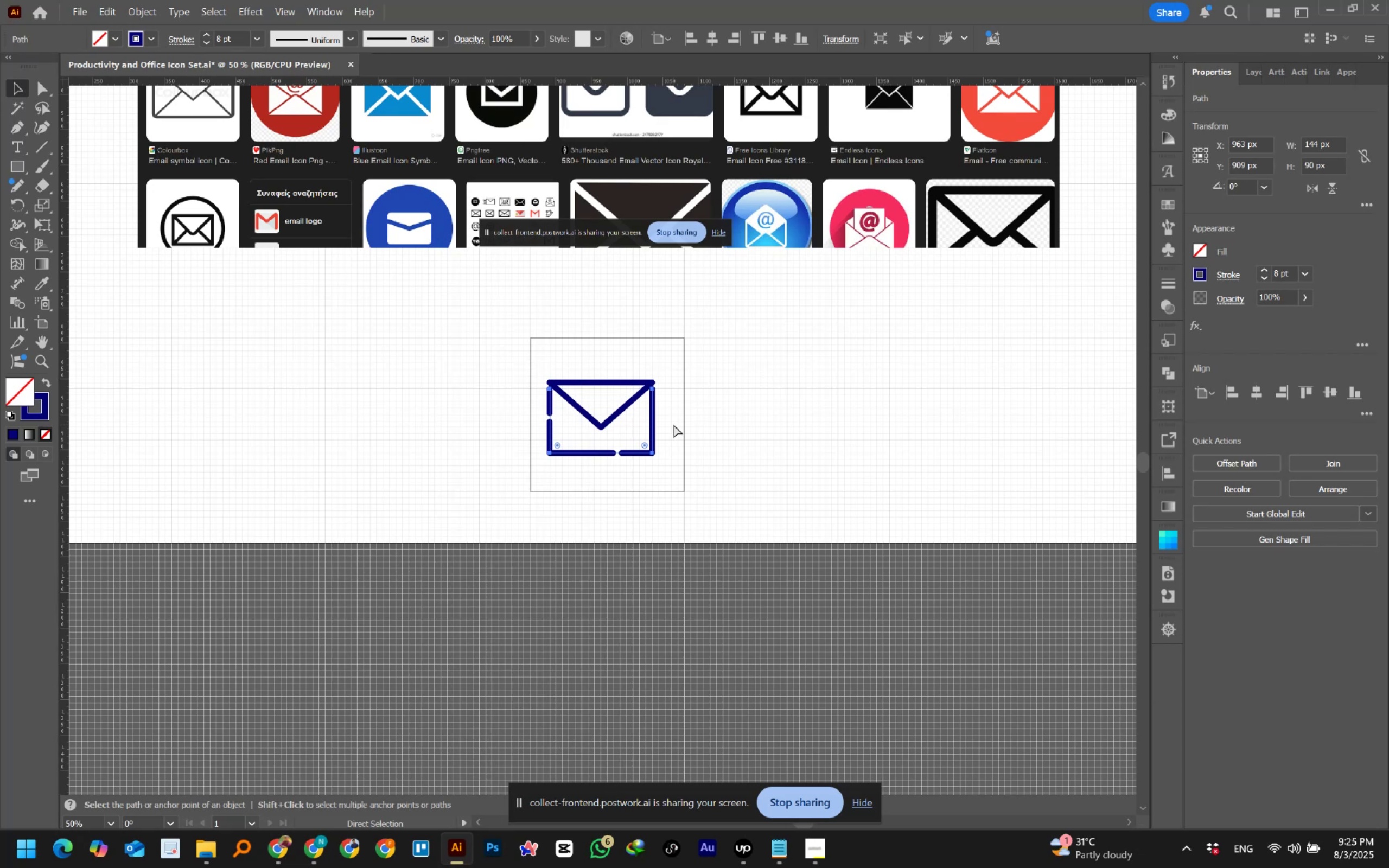 
key(Control+Z)
 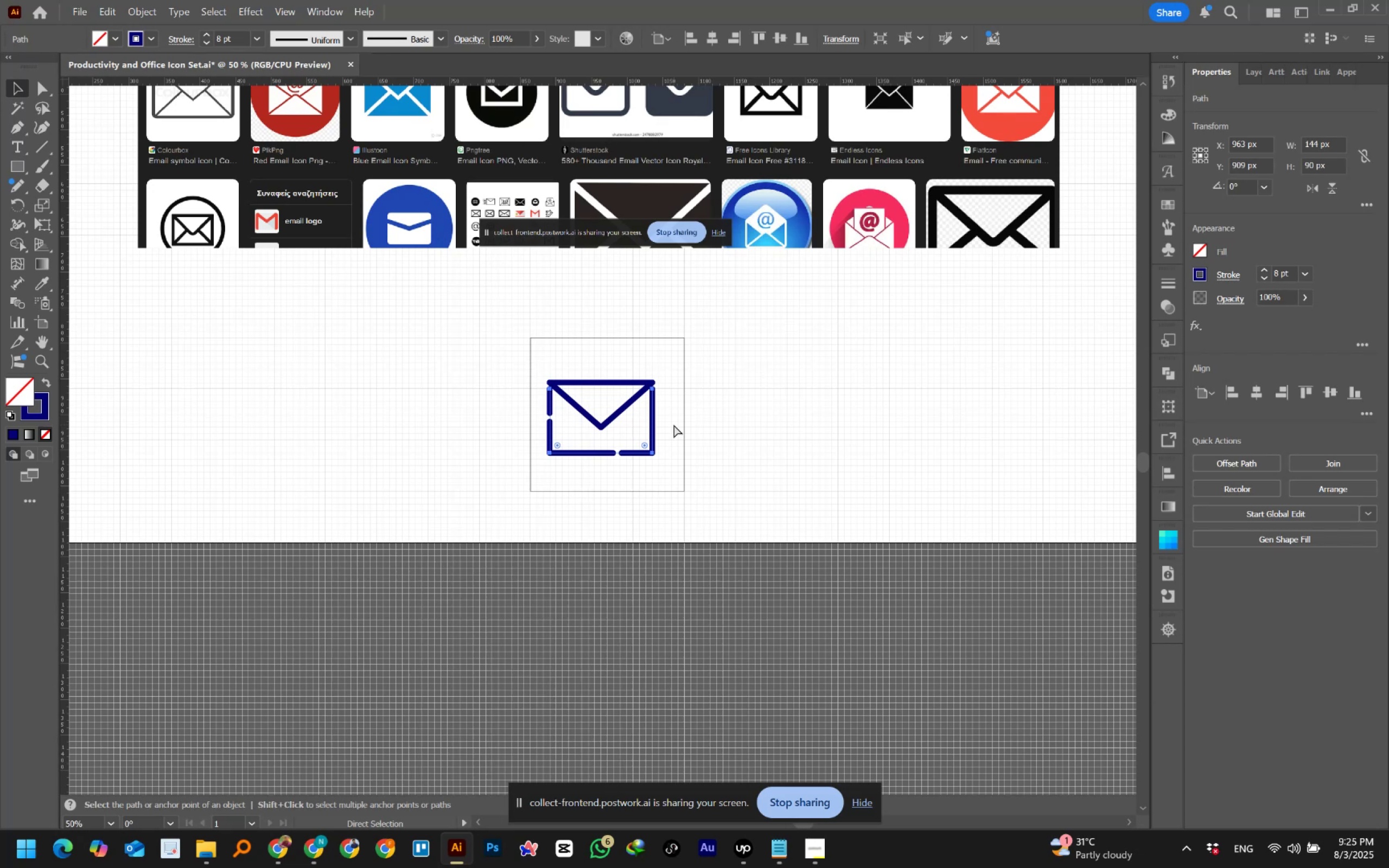 
key(Control+Z)
 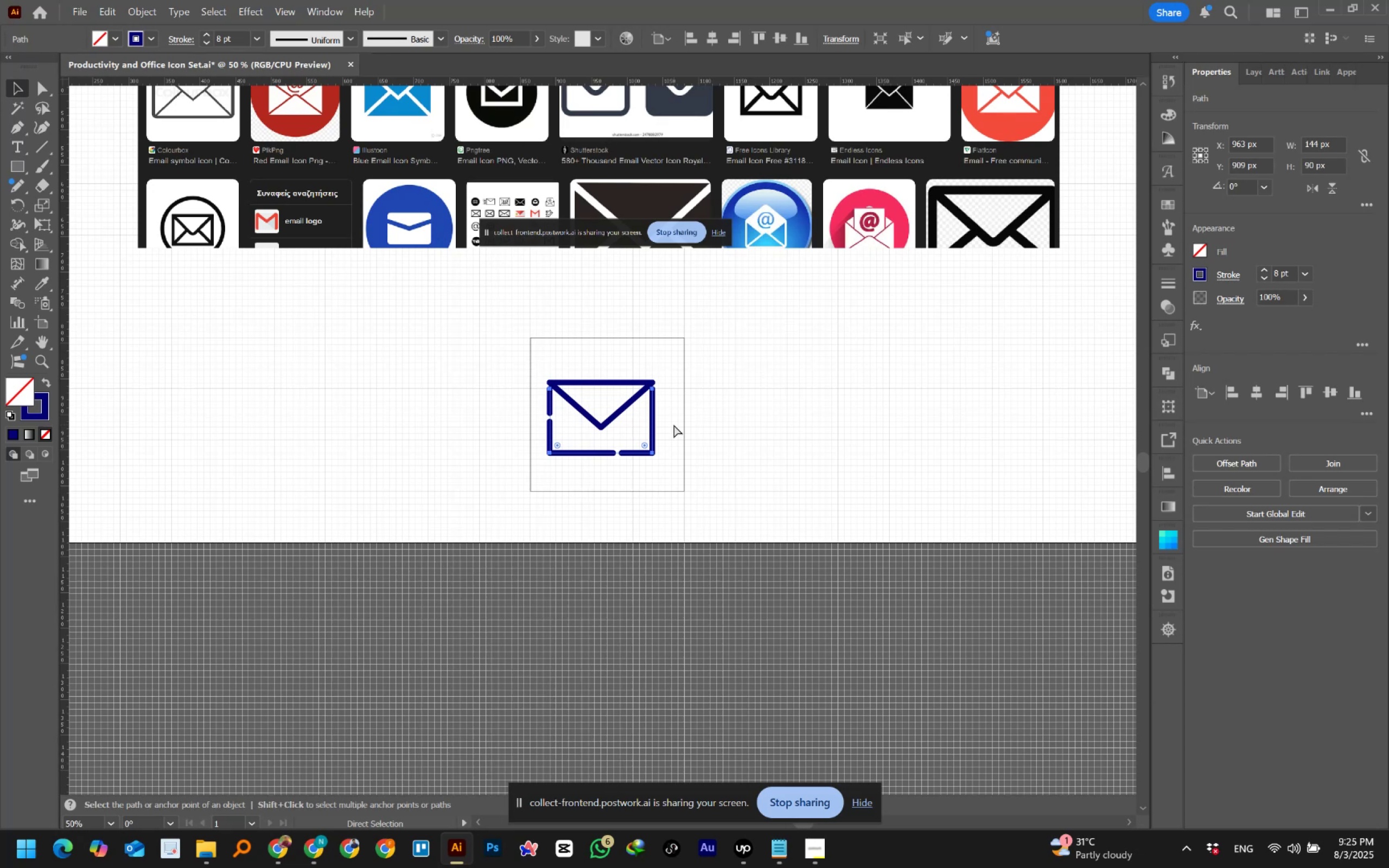 
key(Control+Z)
 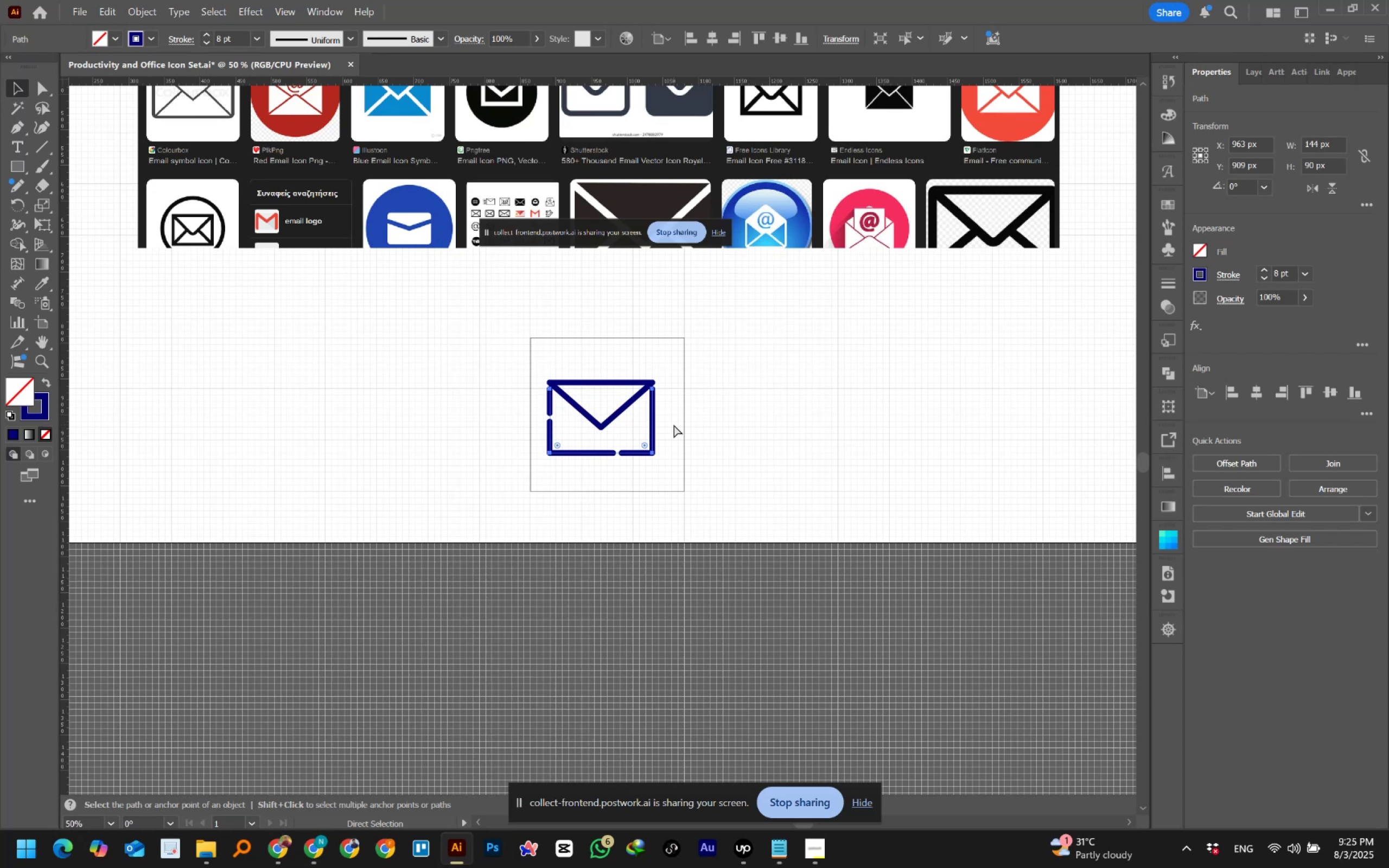 
key(Control+Z)
 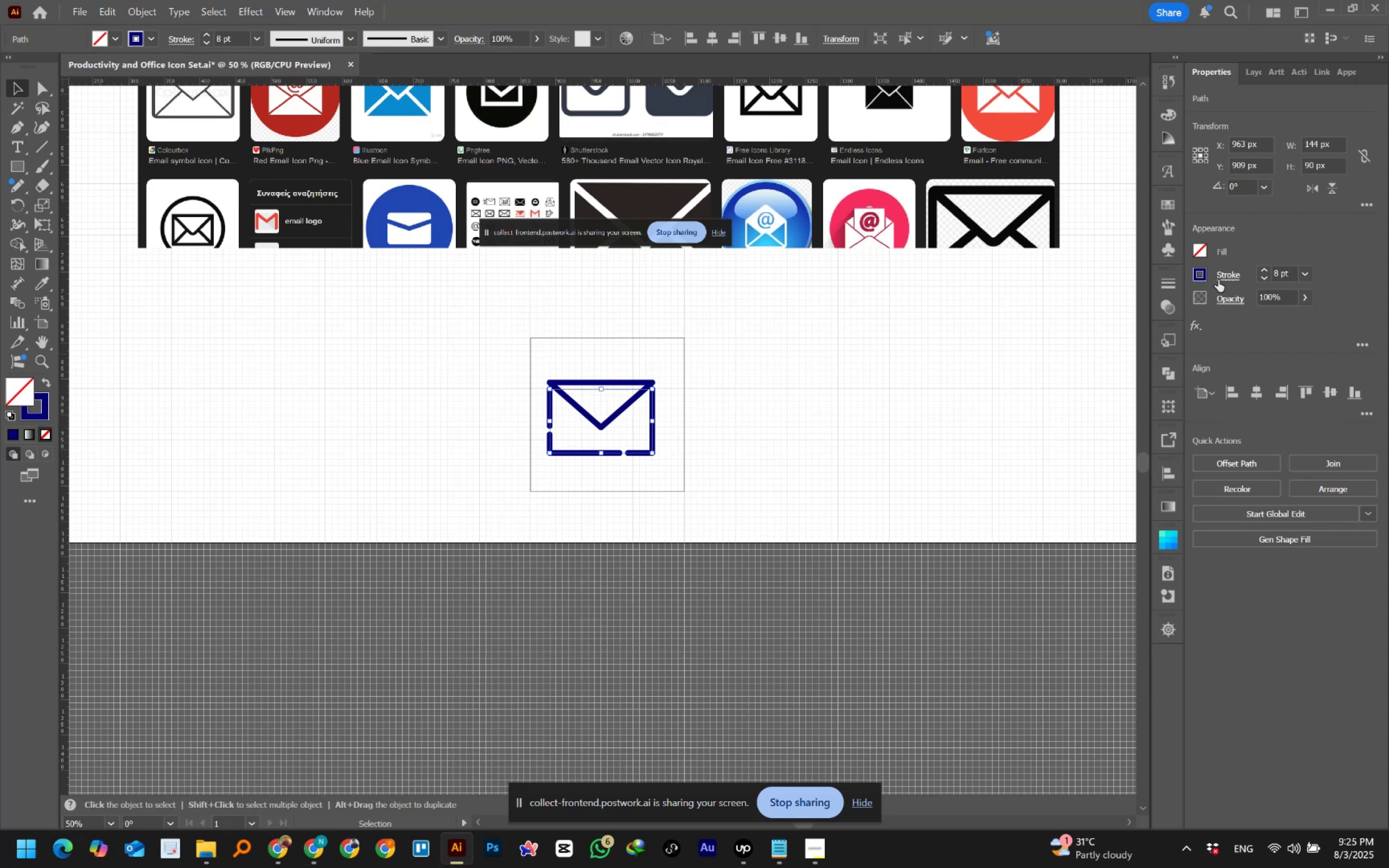 
left_click([1221, 275])
 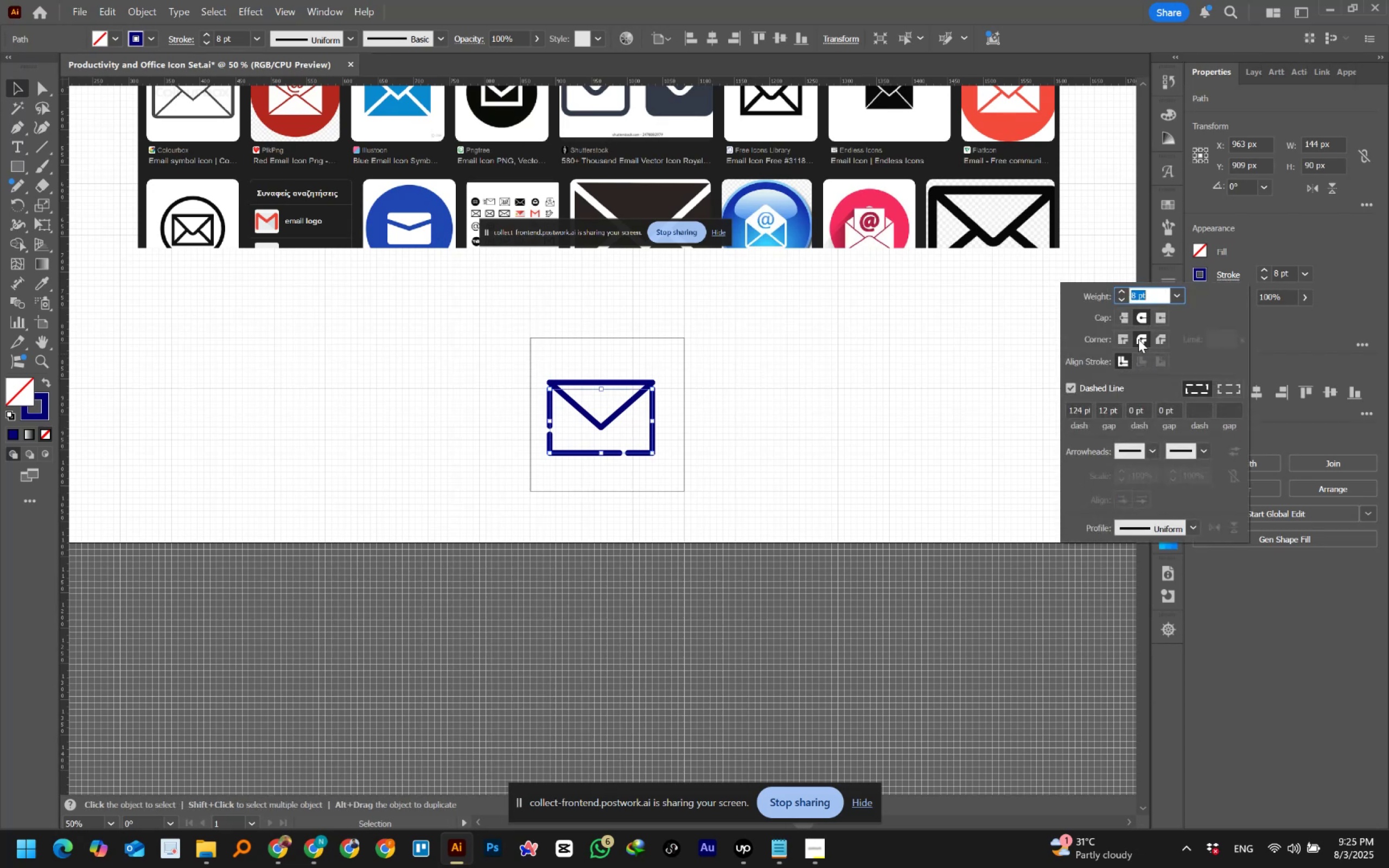 
left_click([1120, 339])
 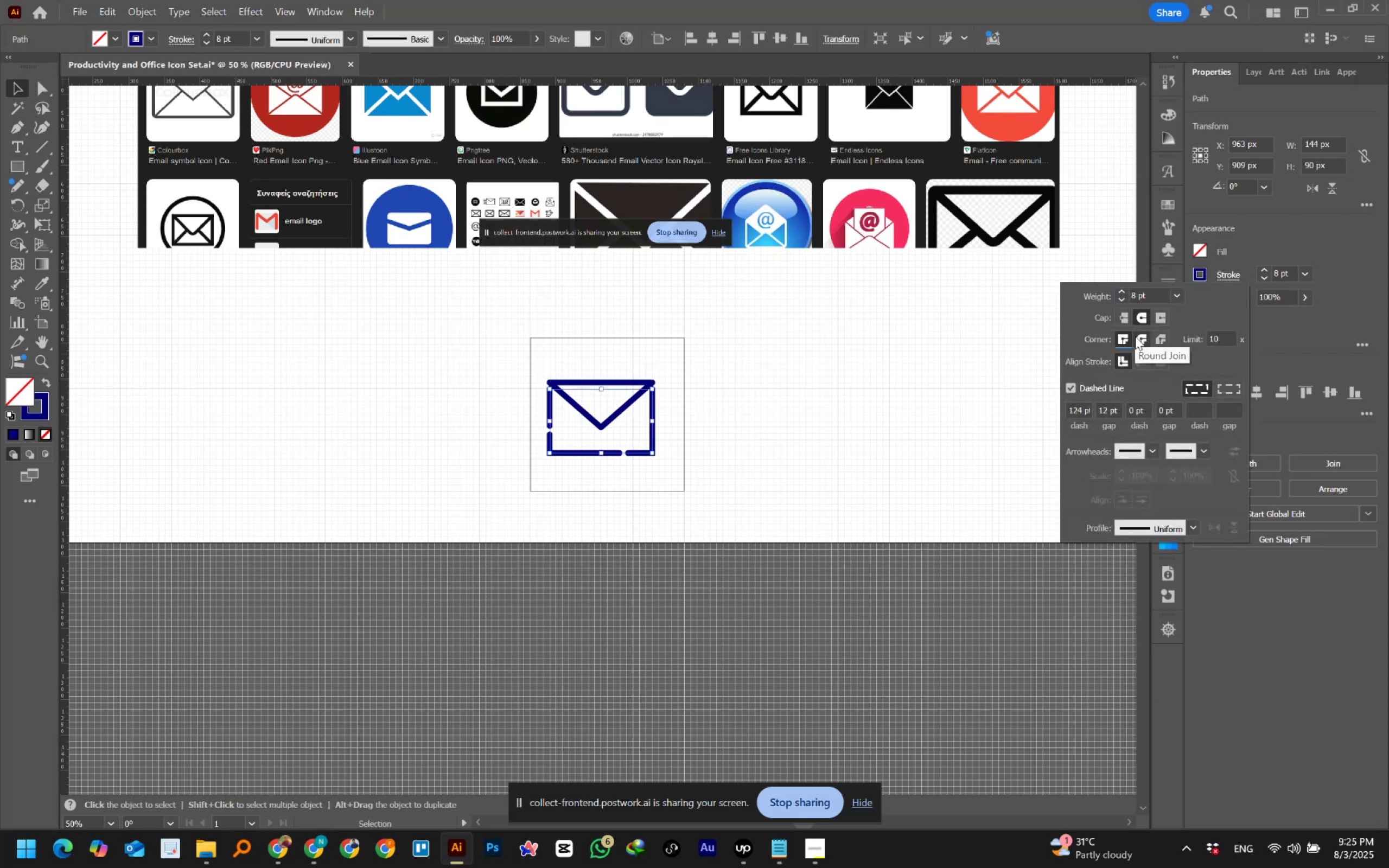 
left_click([1137, 336])
 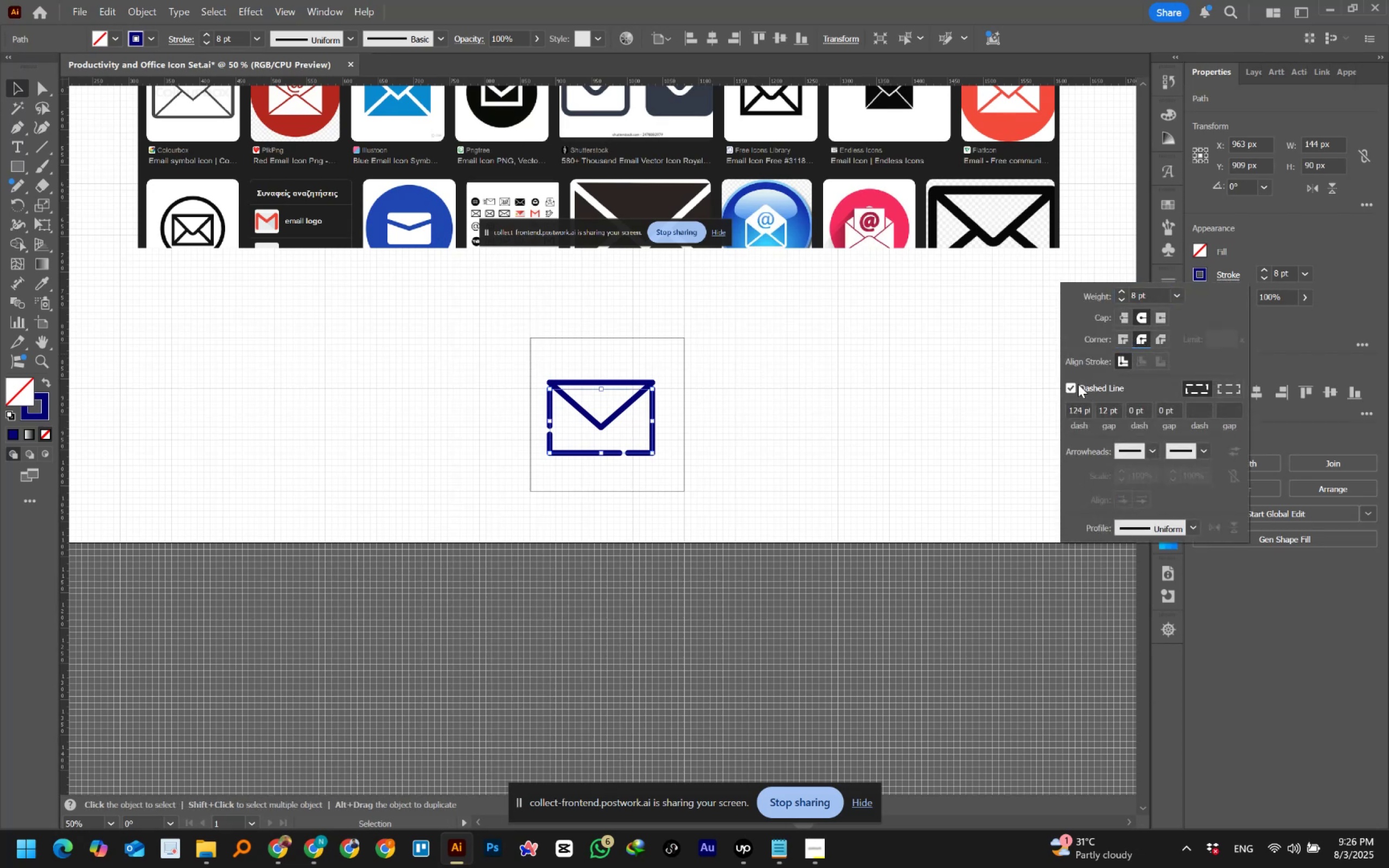 
left_click([1074, 382])
 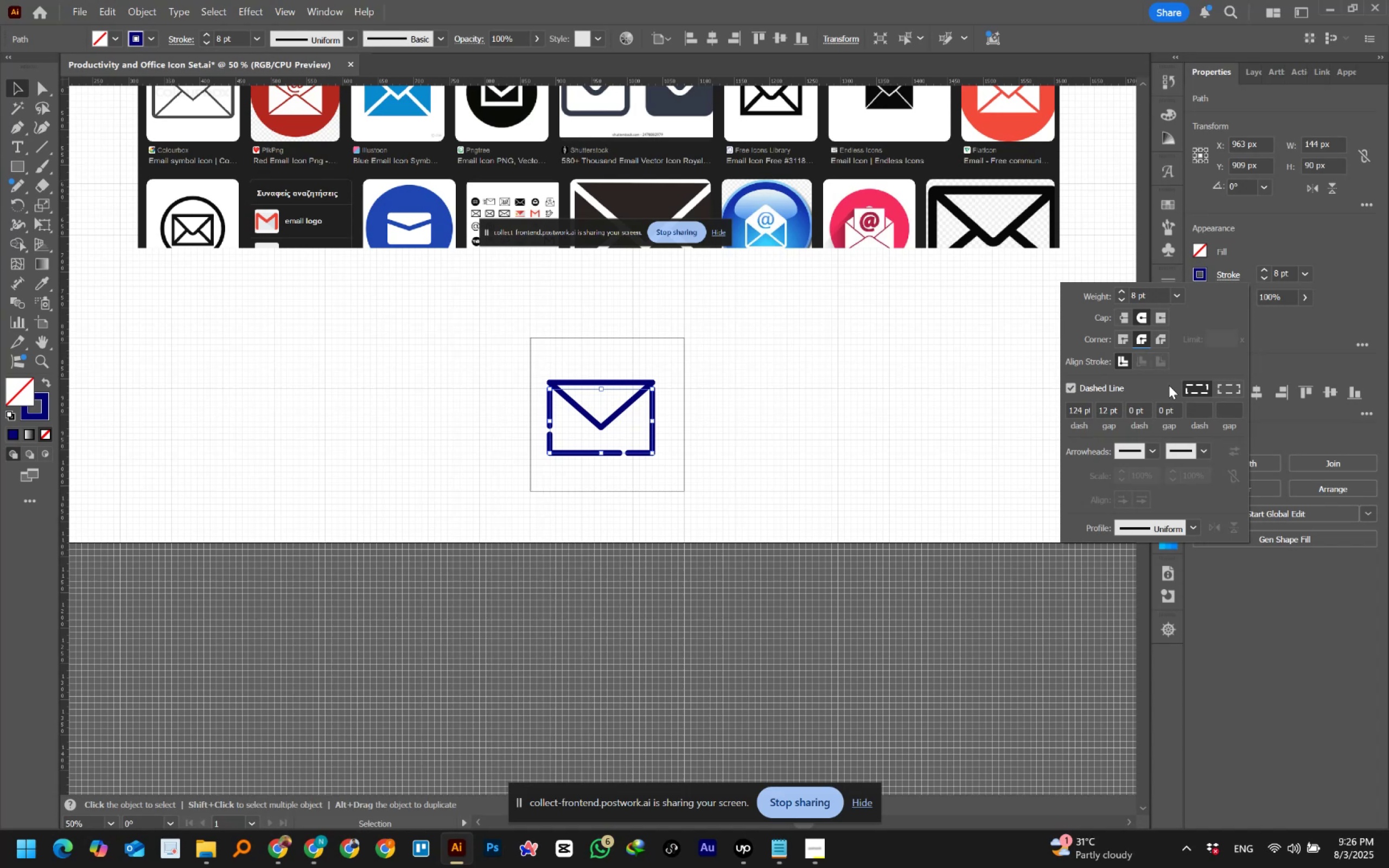 
wait(8.68)
 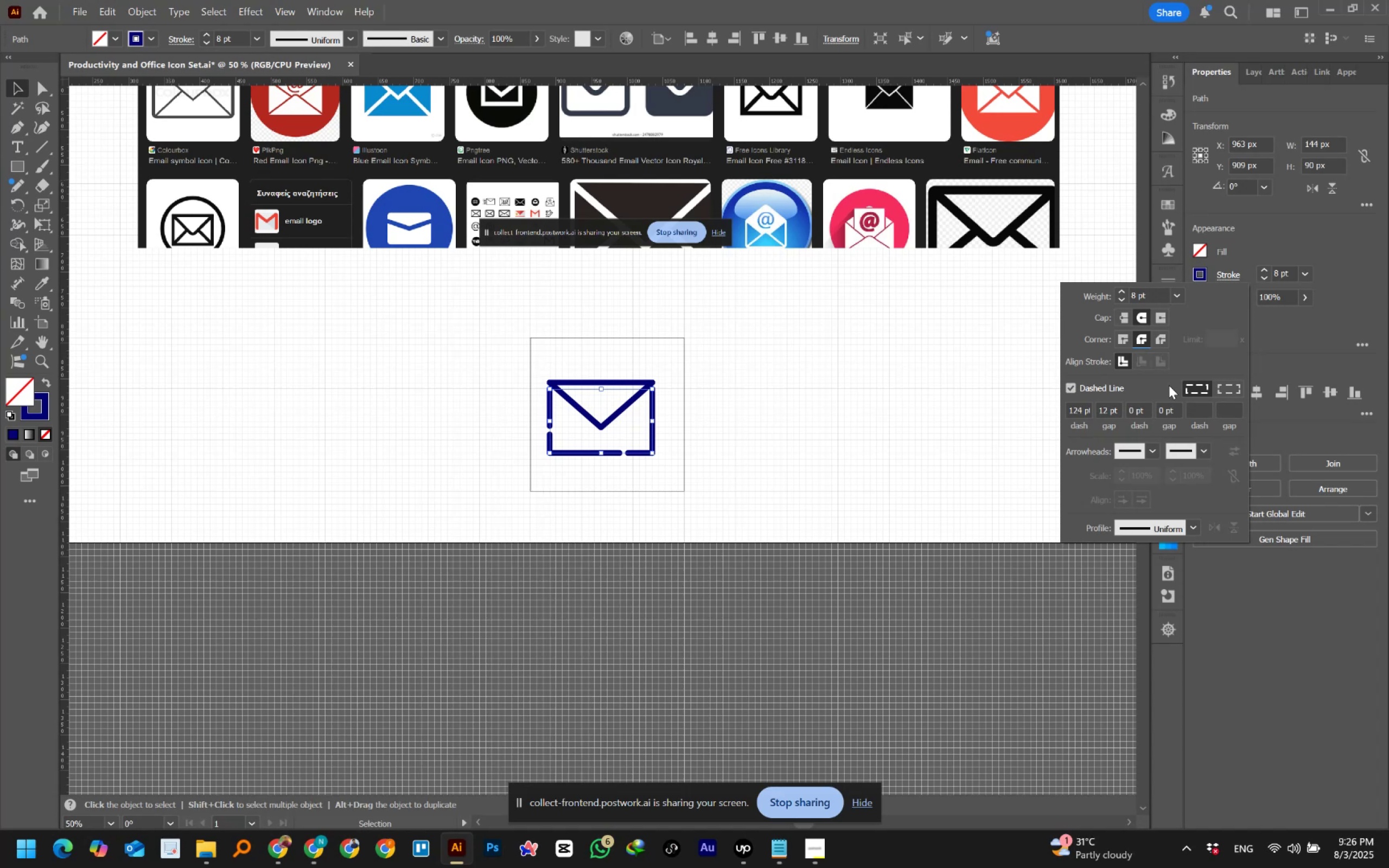 
left_click([1072, 392])
 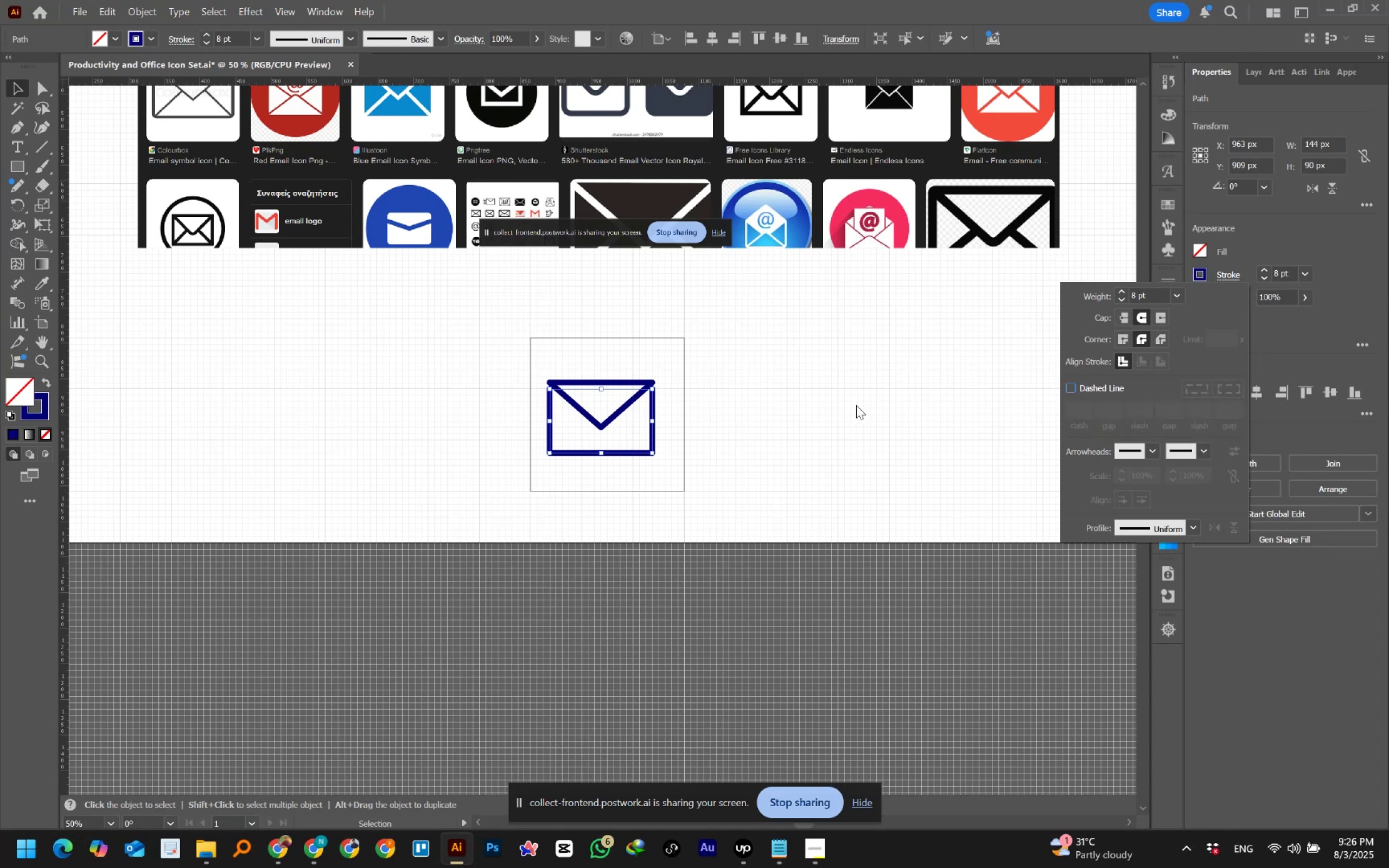 
left_click([856, 405])
 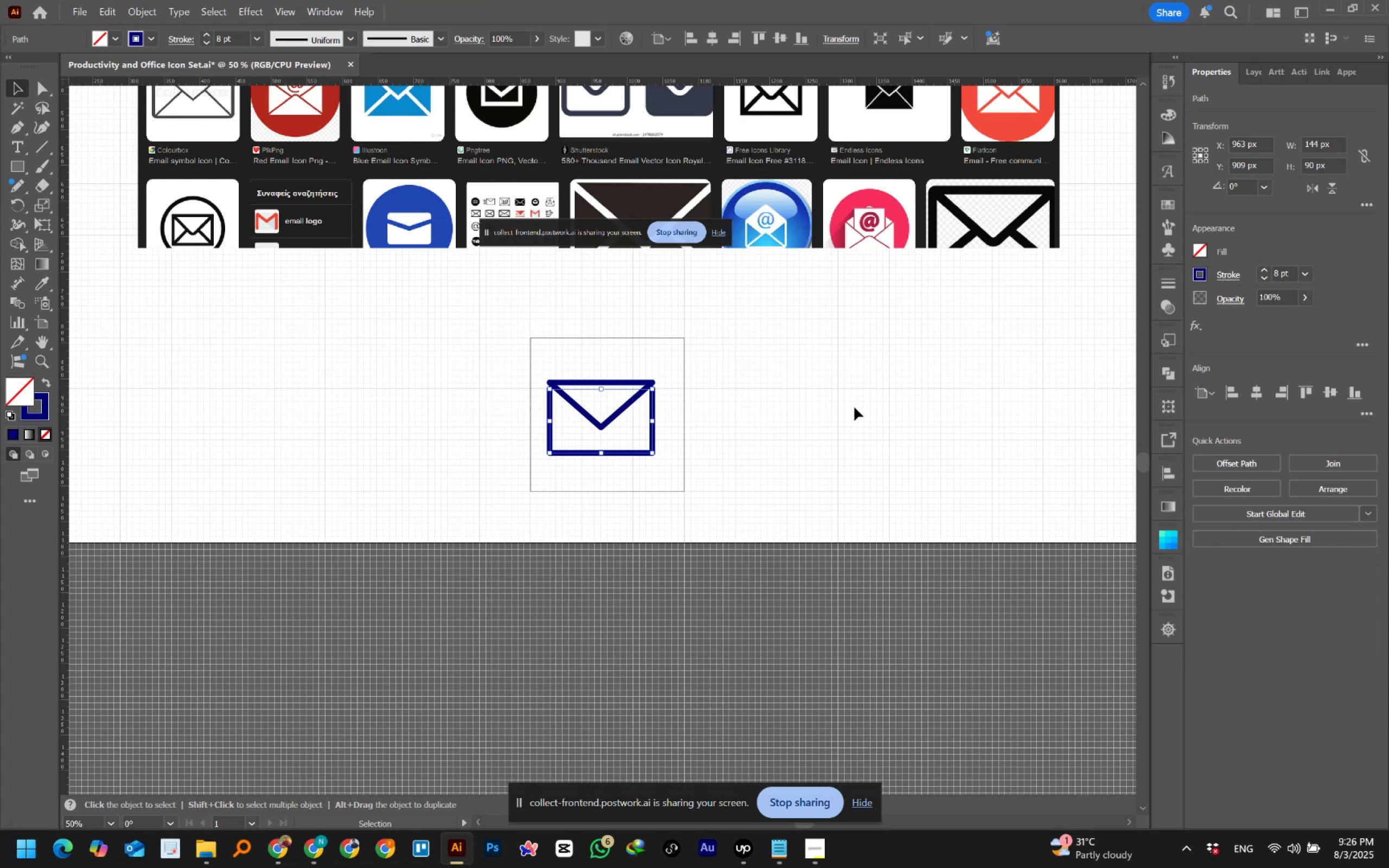 
wait(36.61)
 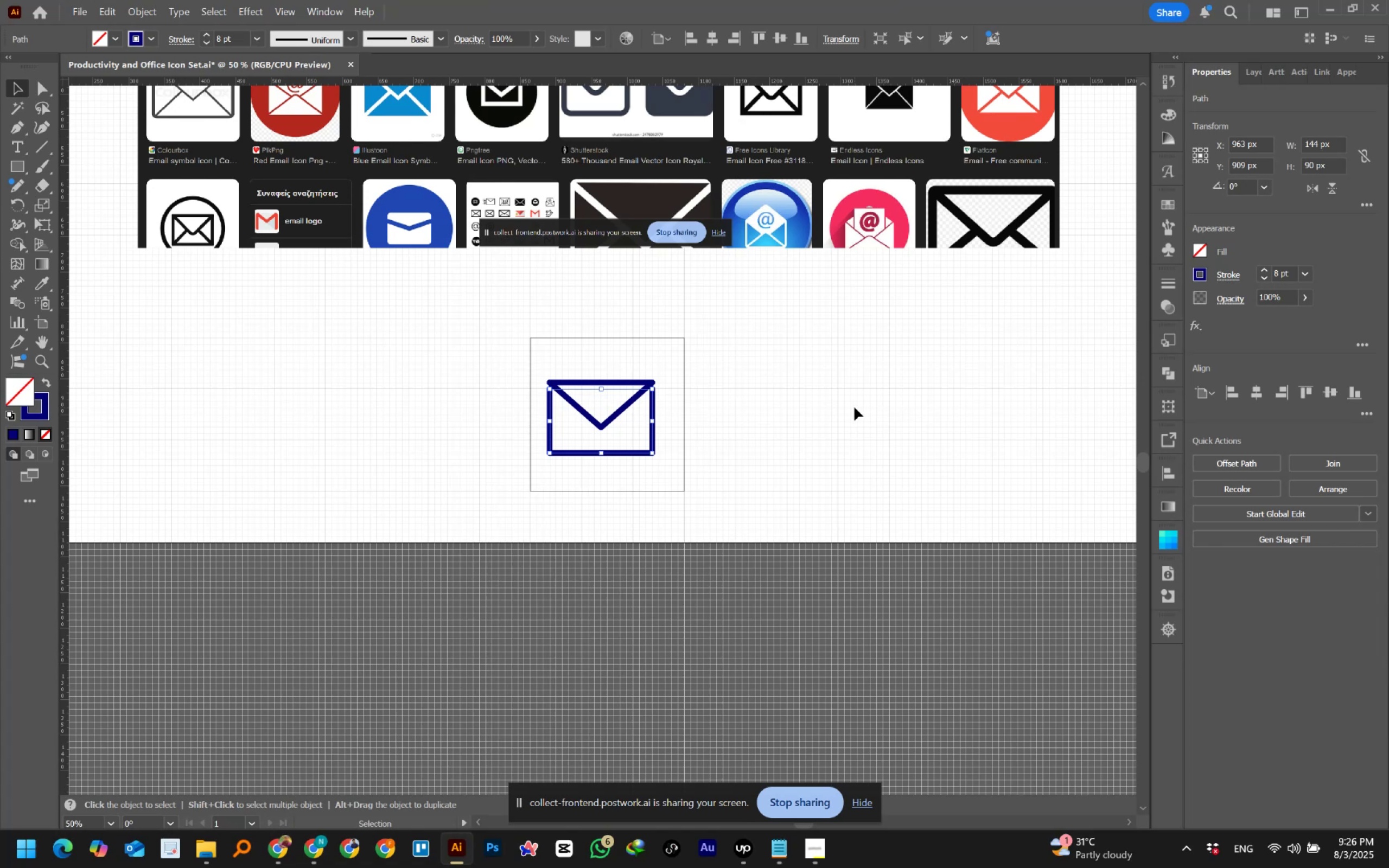 
left_click([855, 407])
 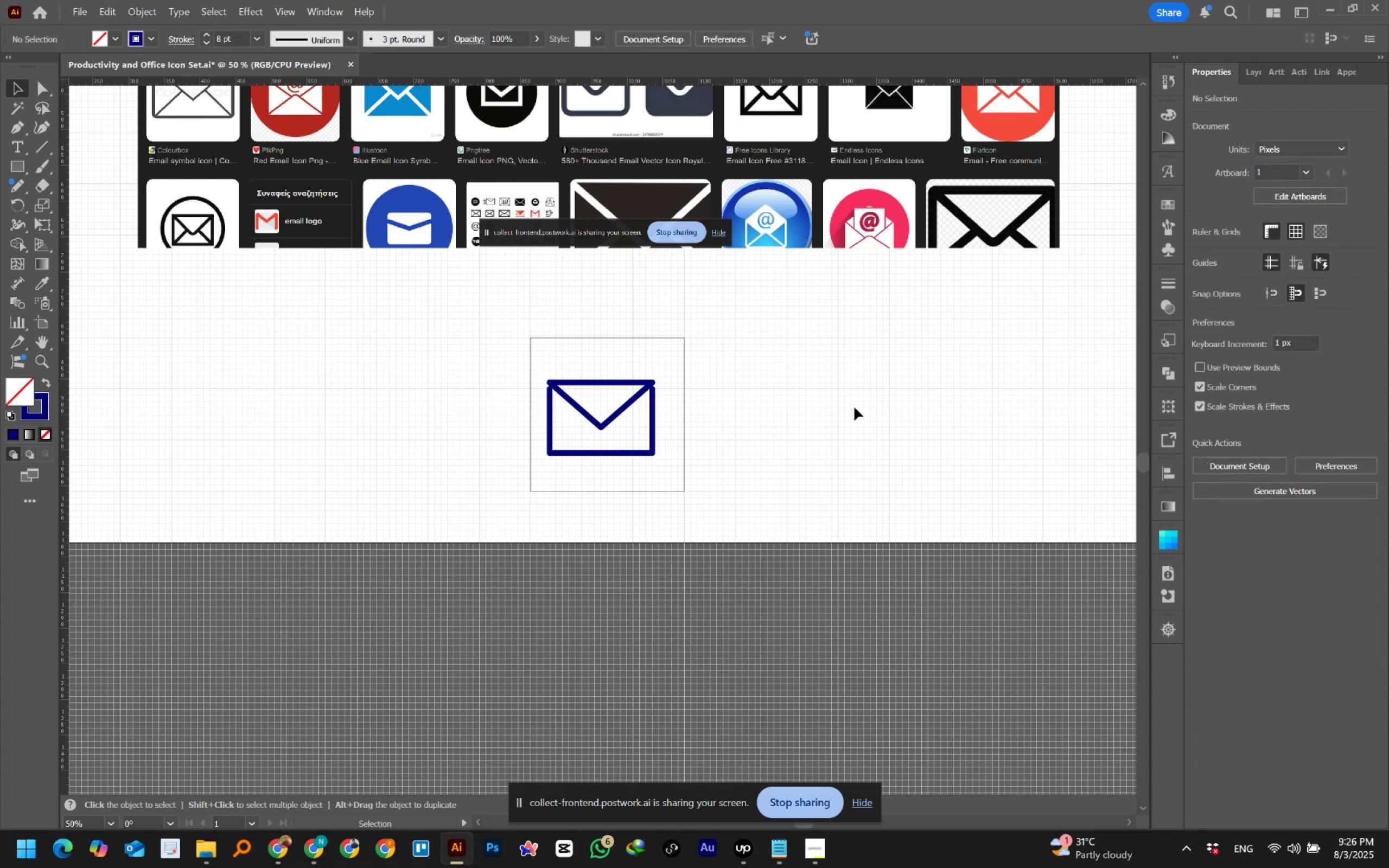 
hold_key(key=AltLeft, duration=0.61)
scroll: coordinate [855, 407], scroll_direction: down, amount: 1.0
 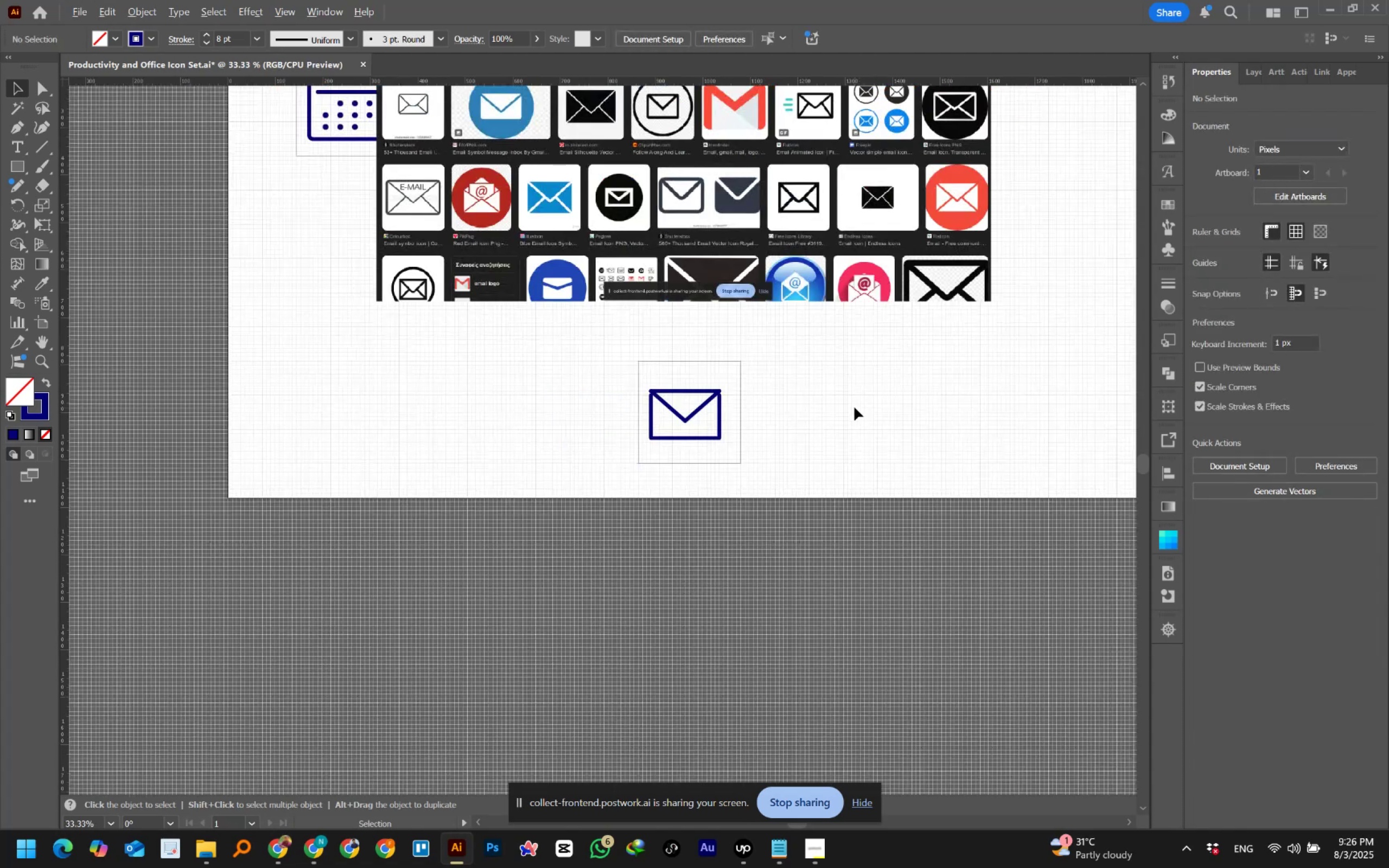 
hold_key(key=Space, duration=1.5)
 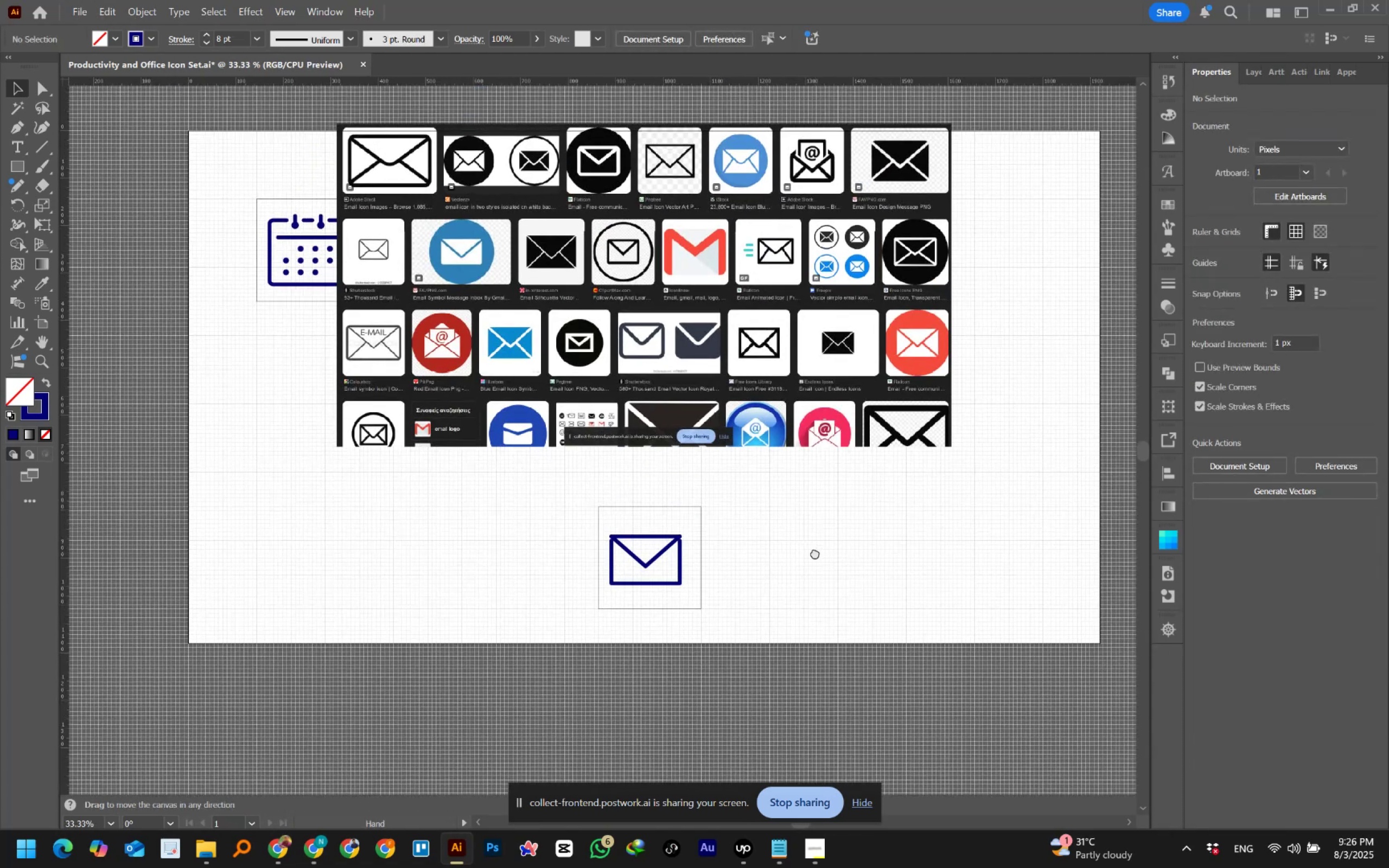 
left_click_drag(start_coordinate=[855, 407], to_coordinate=[815, 553])
 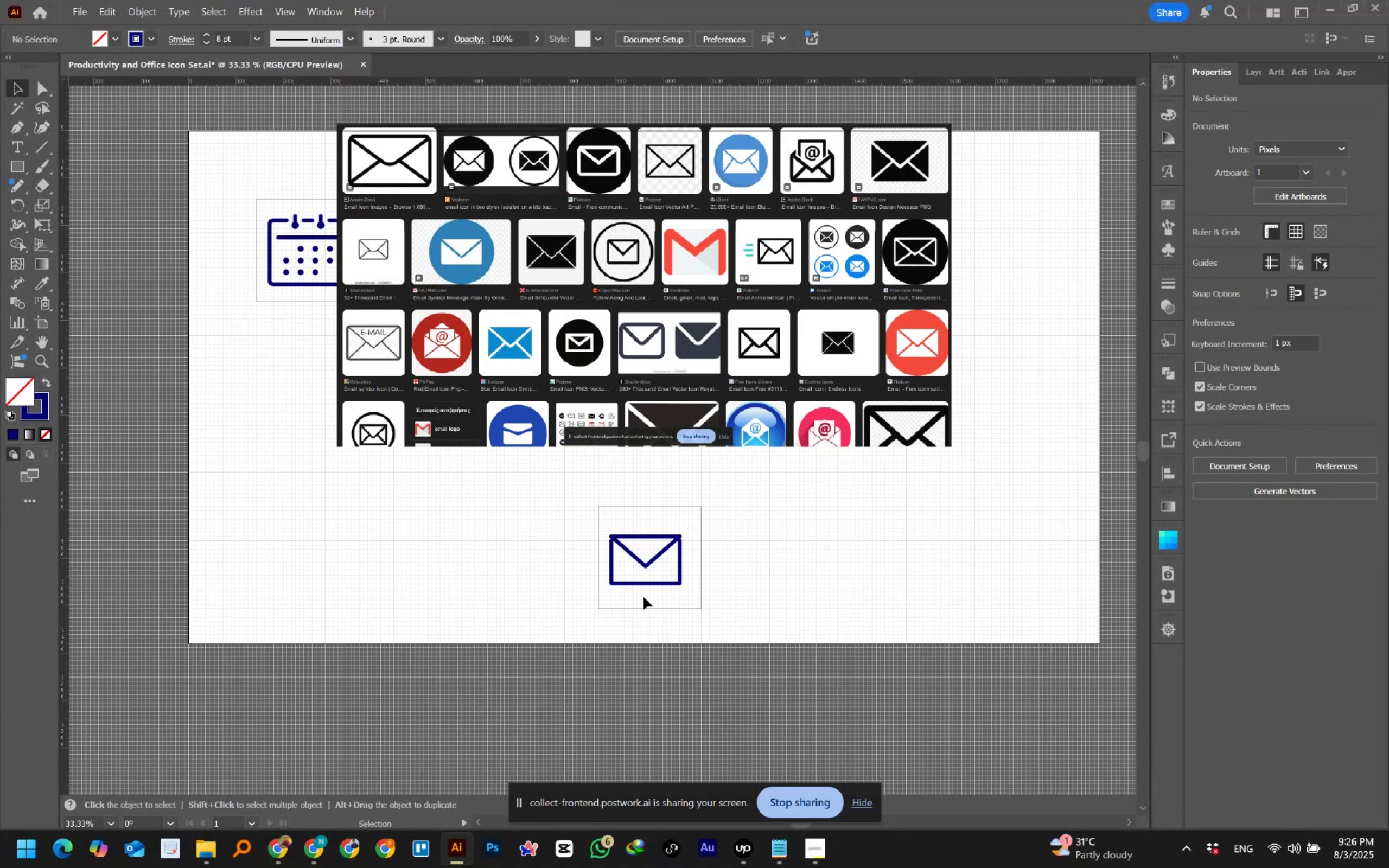 
hold_key(key=Space, duration=1.51)
 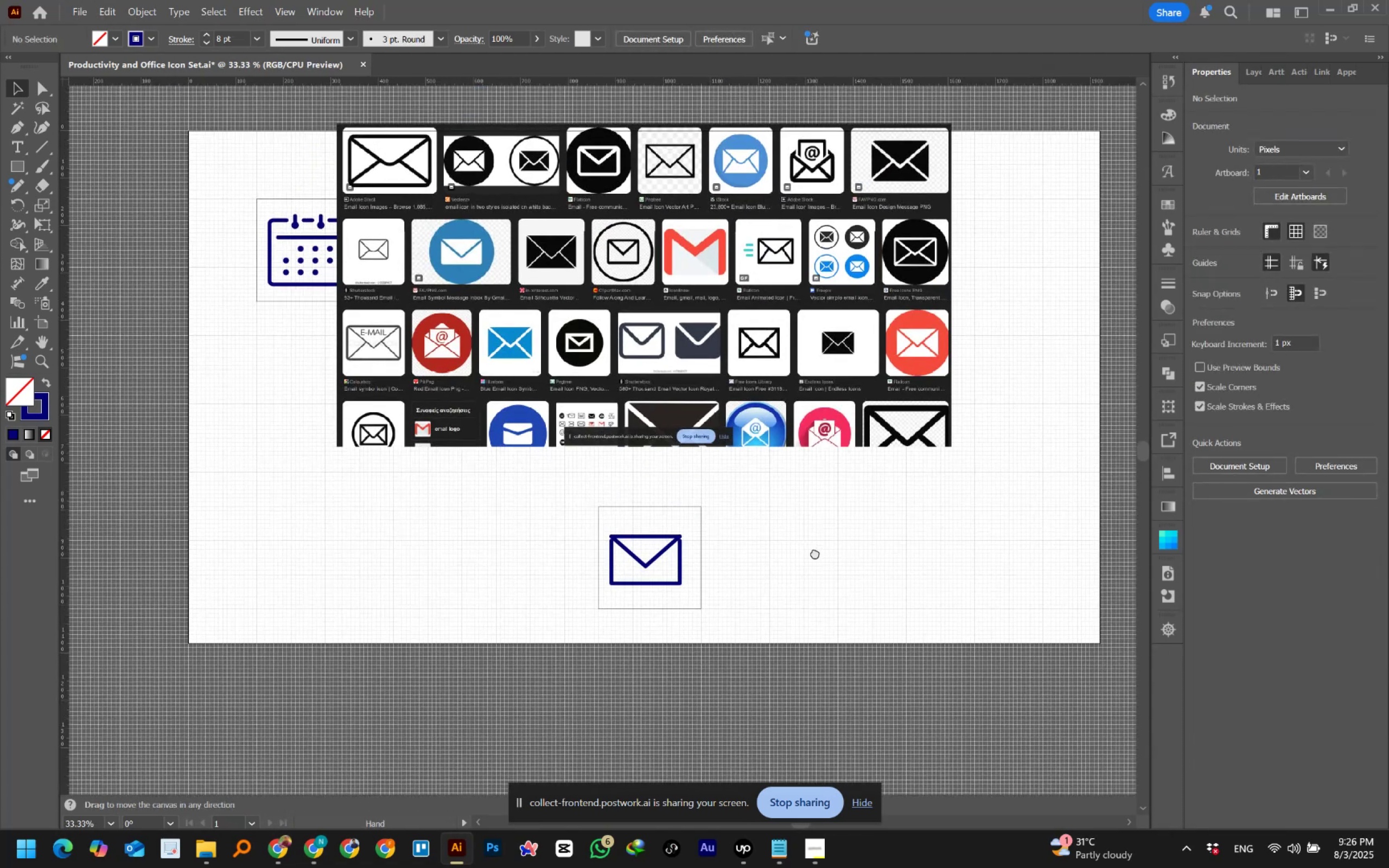 
hold_key(key=Space, duration=1.53)
 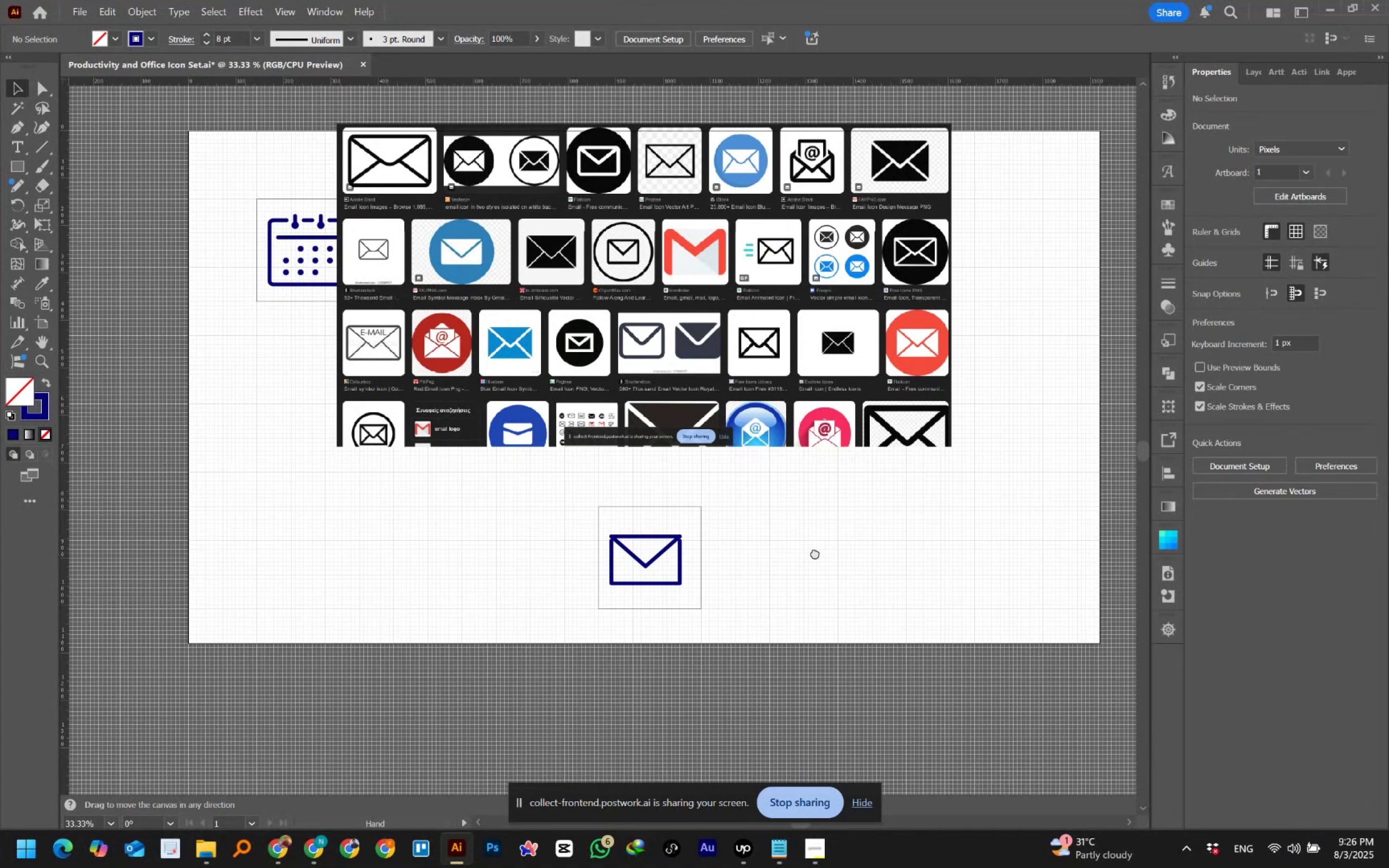 
hold_key(key=Space, duration=1.04)
 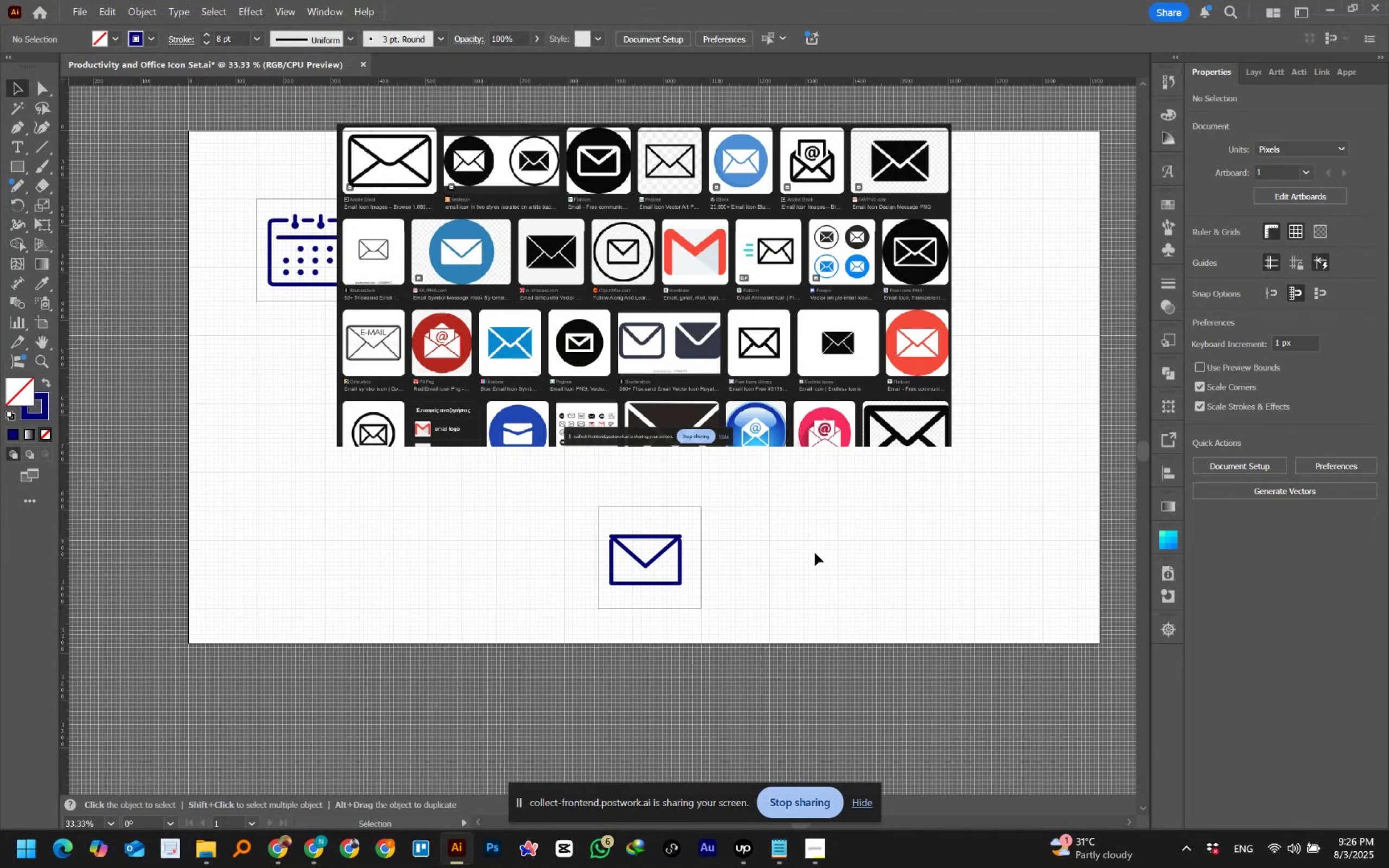 
hold_key(key=AltLeft, duration=0.91)
scroll: coordinate [658, 561], scroll_direction: up, amount: 3.0
 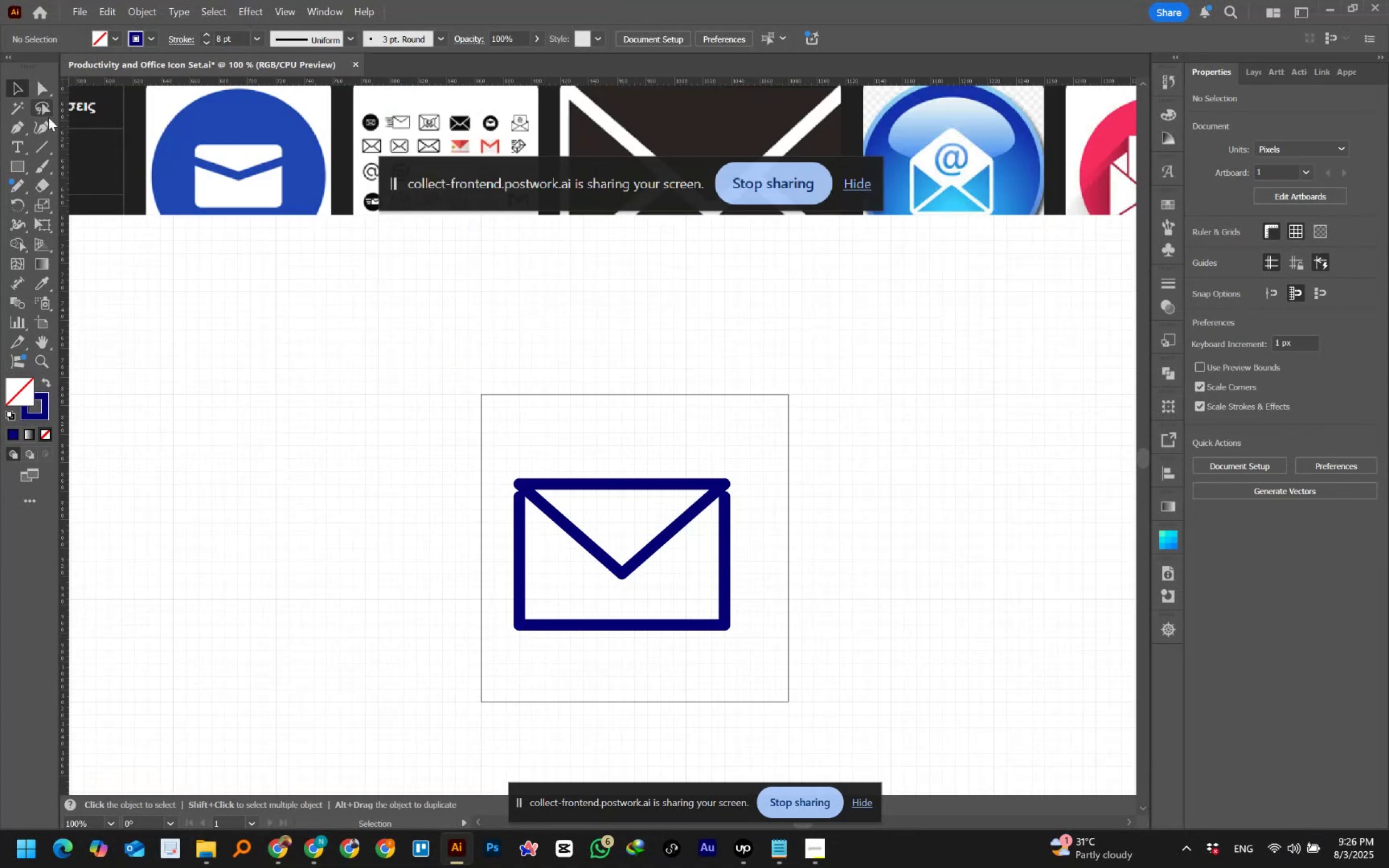 
left_click([41, 86])
 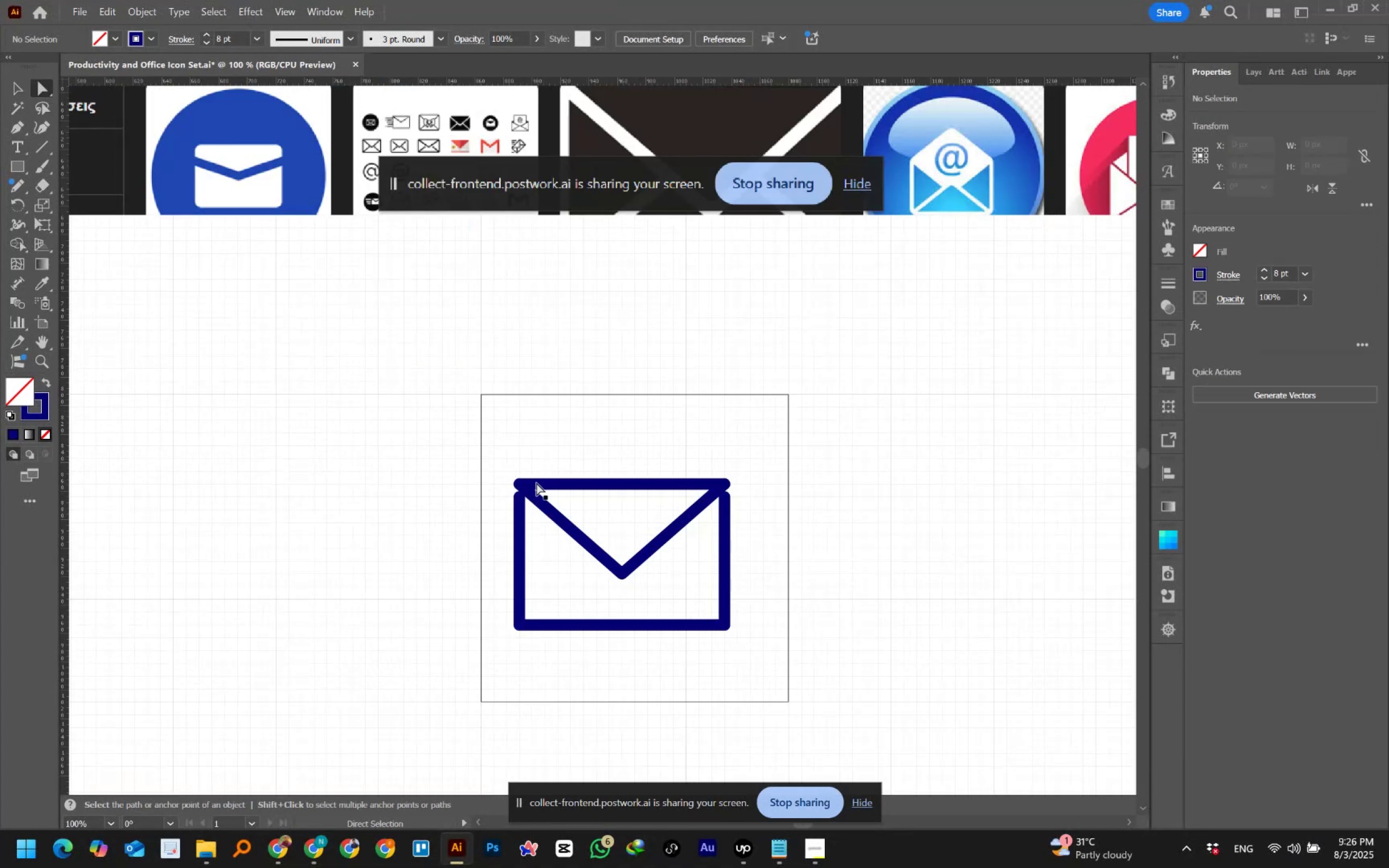 
left_click([515, 499])
 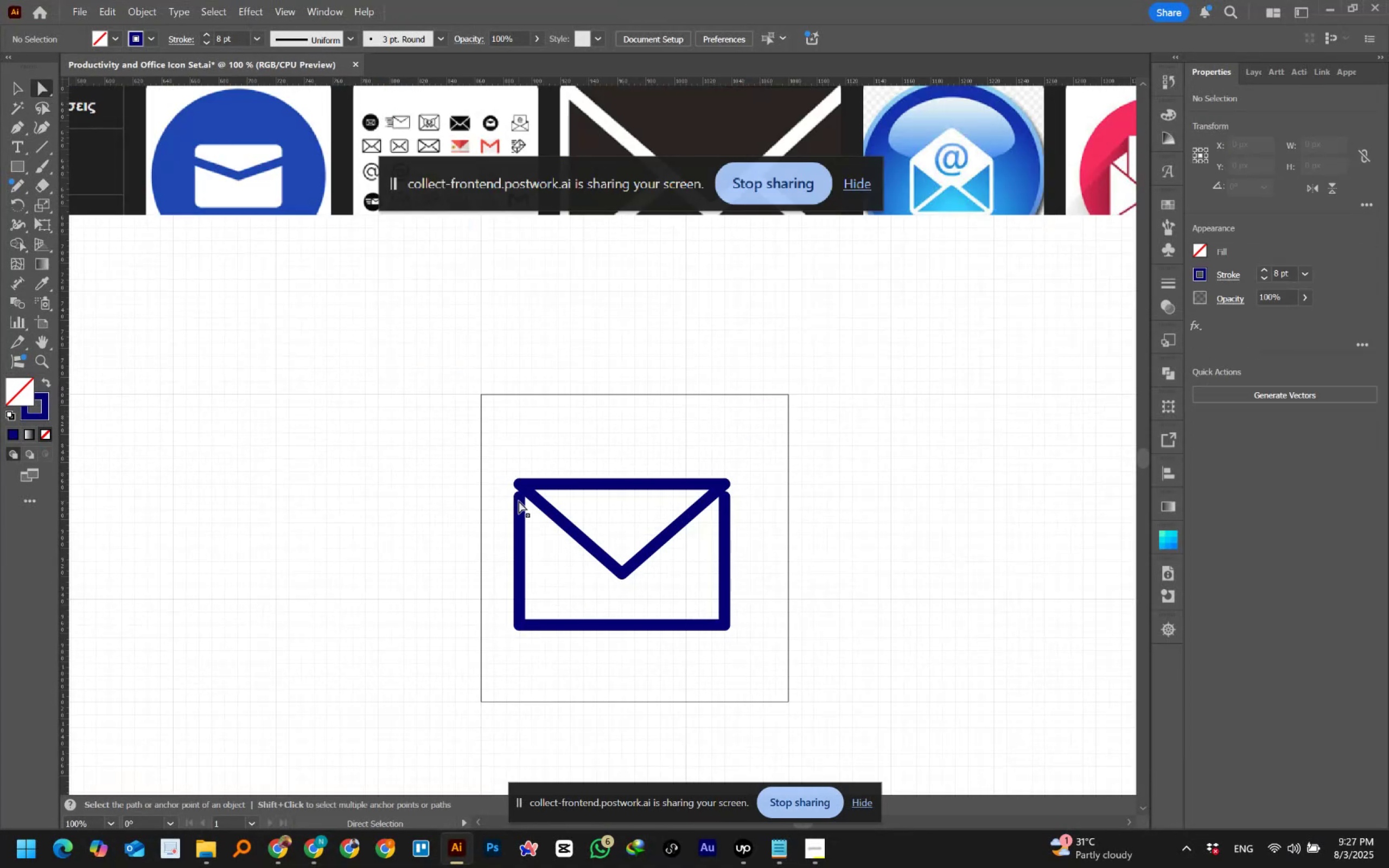 
left_click([519, 501])
 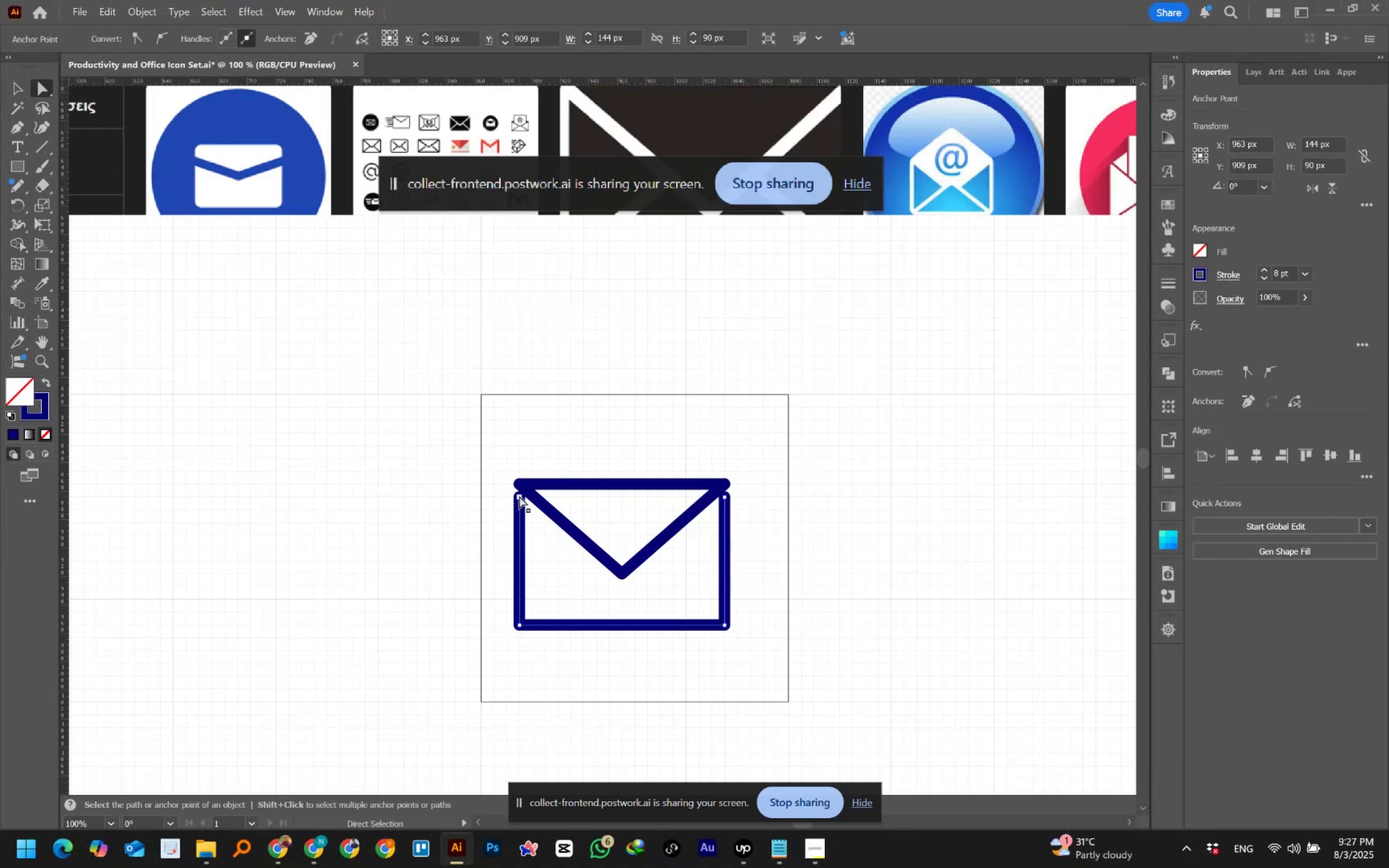 
double_click([519, 496])
 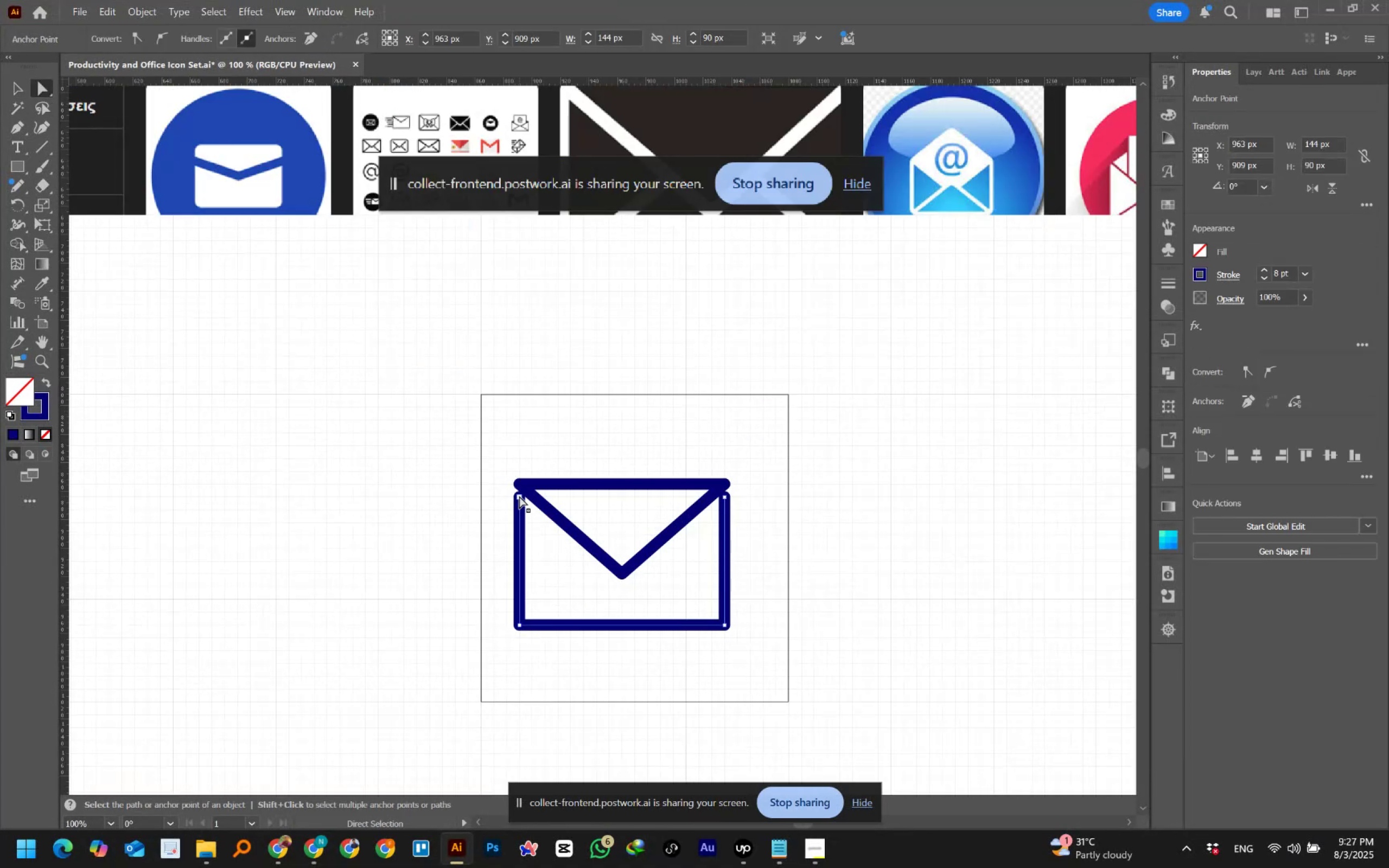 
left_click_drag(start_coordinate=[519, 496], to_coordinate=[520, 508])
 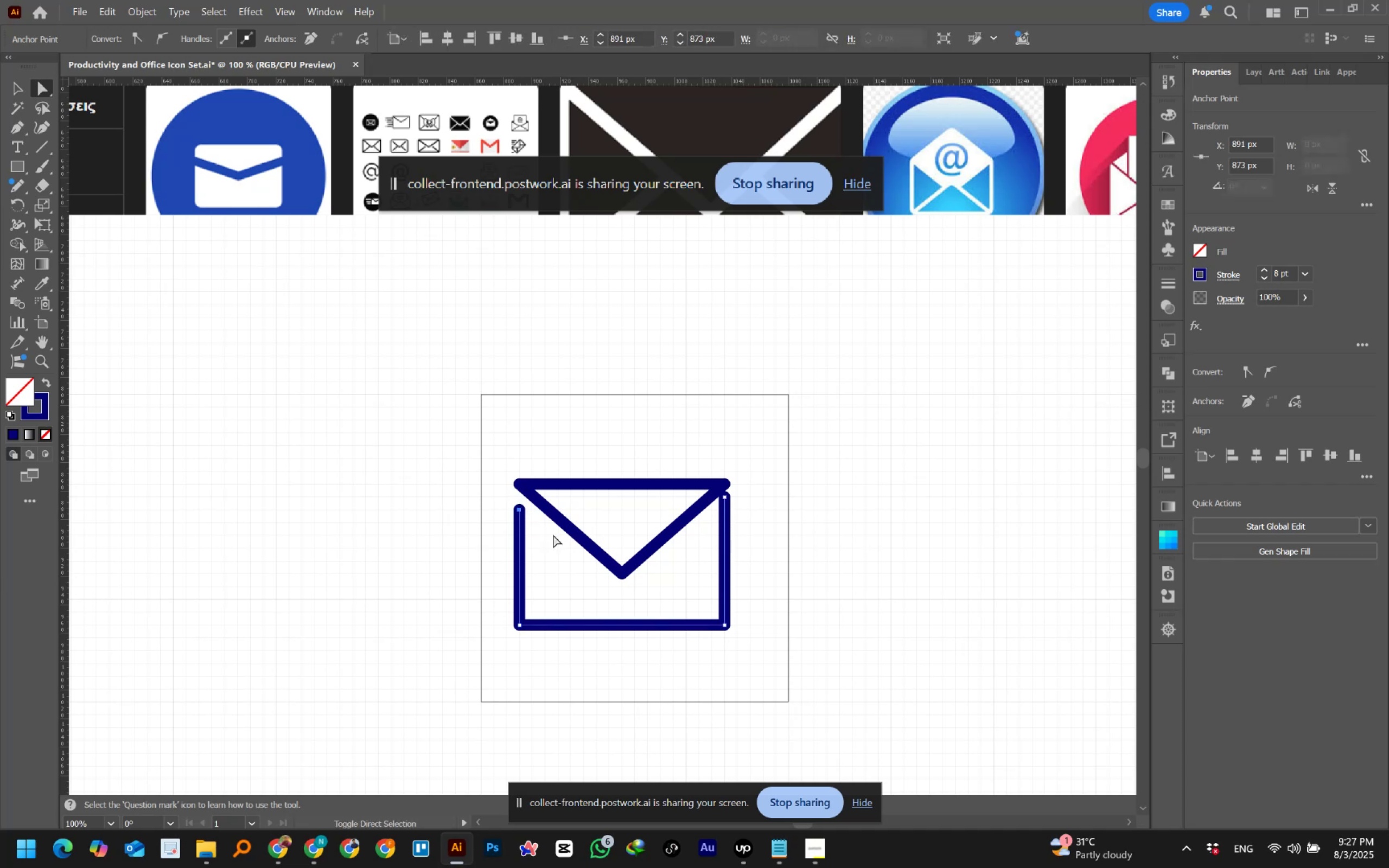 
hold_key(key=ShiftLeft, duration=1.52)
 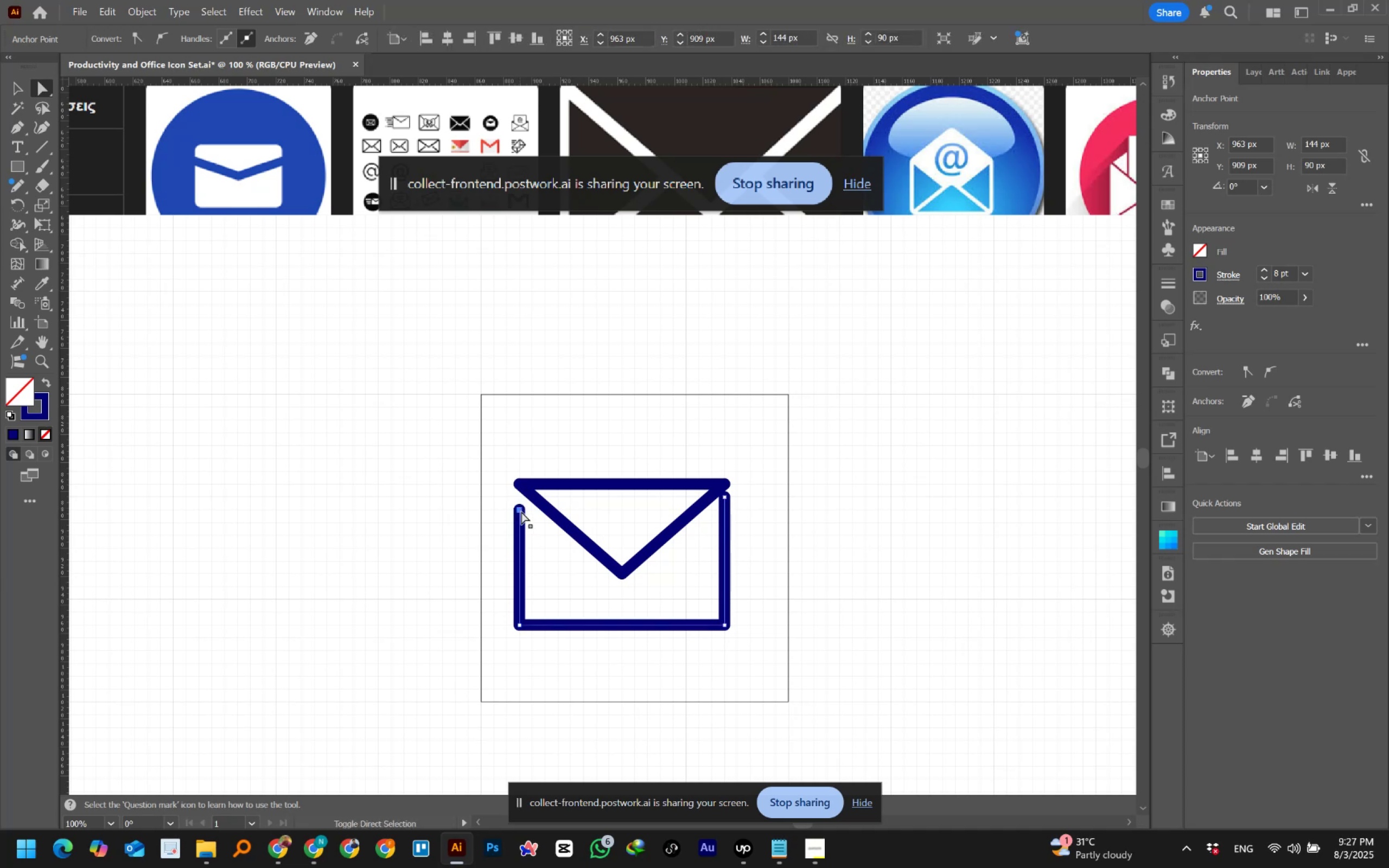 
key(Shift+ShiftLeft)
 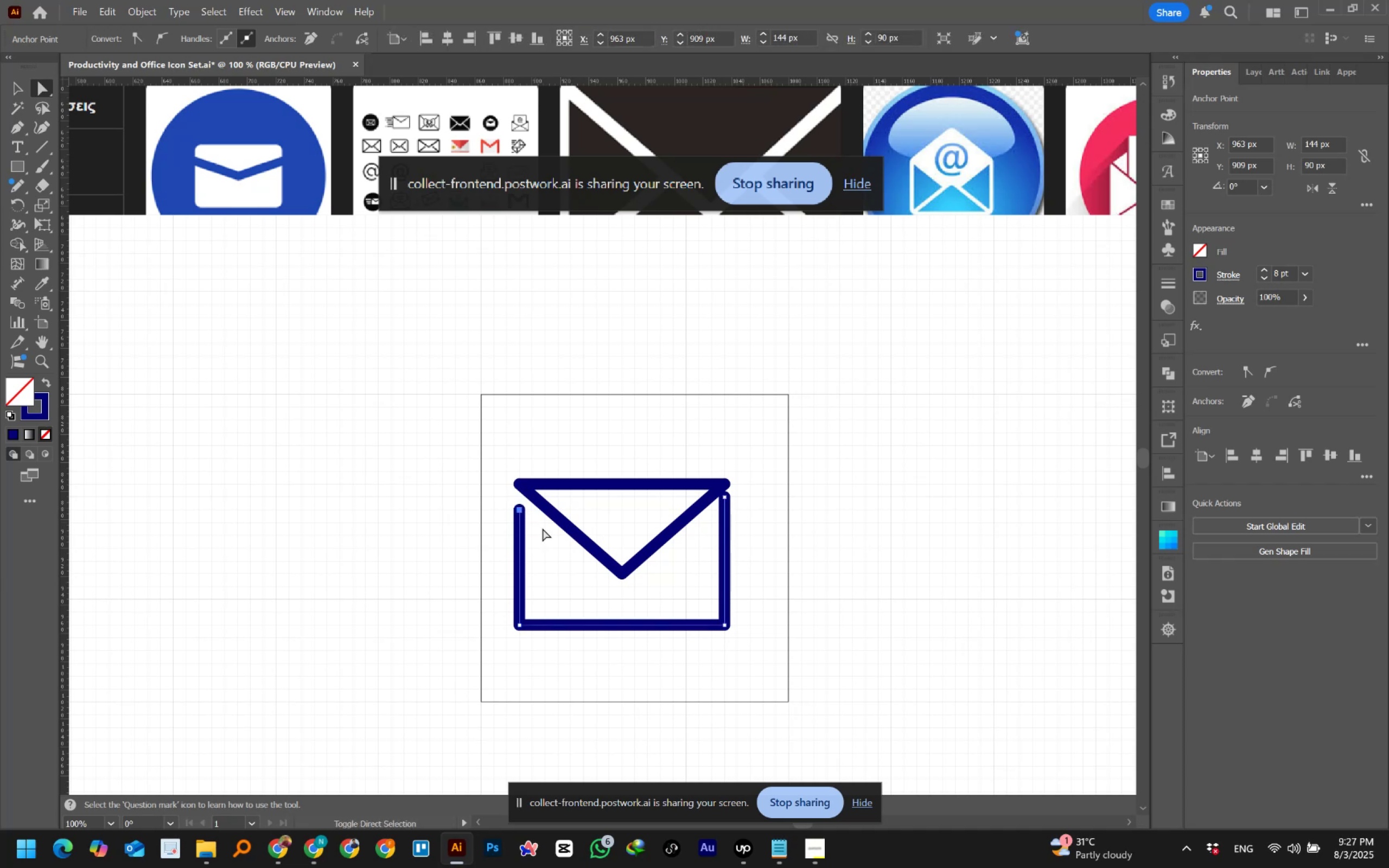 
key(Shift+ShiftLeft)
 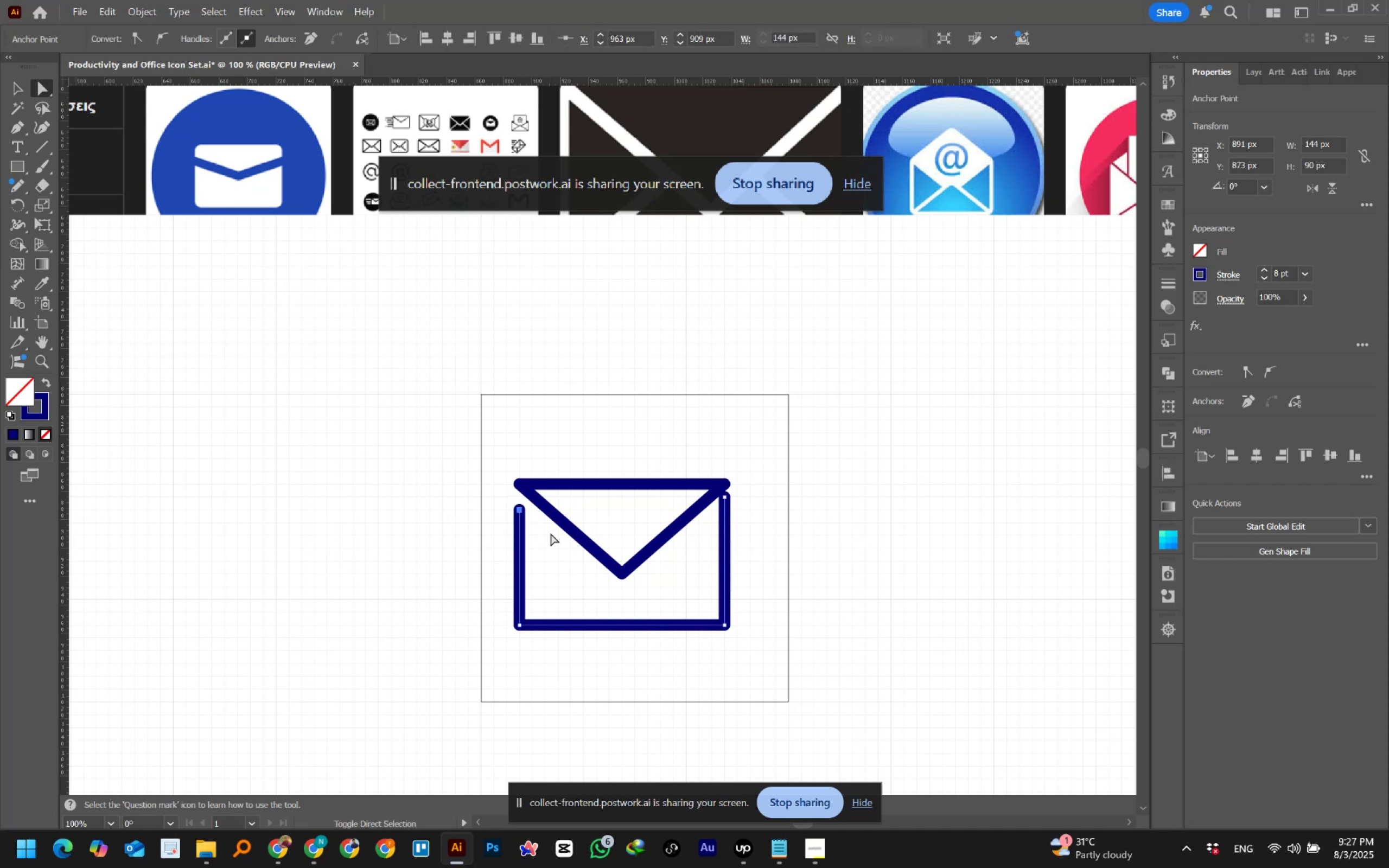 
key(Shift+ShiftLeft)
 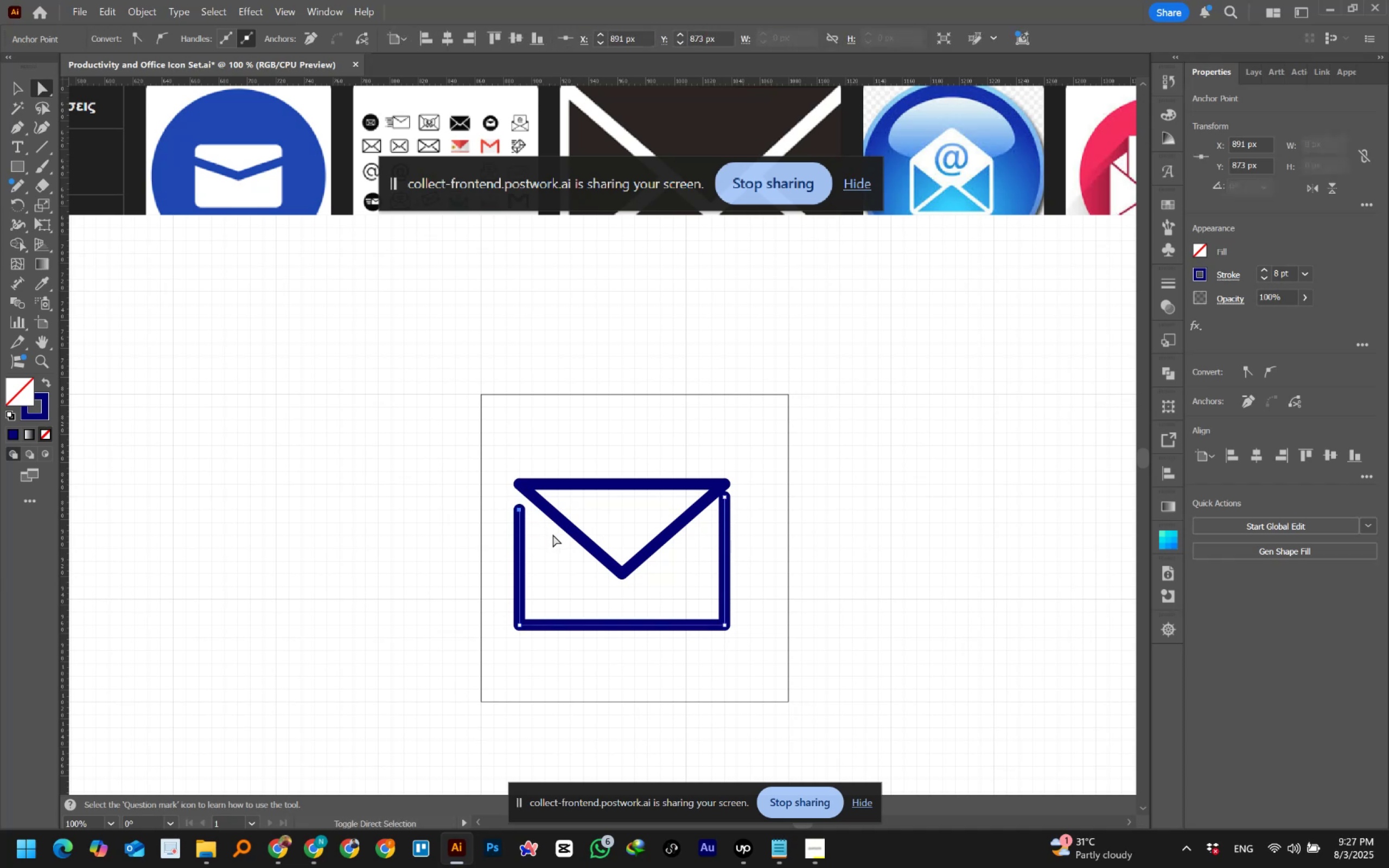 
key(Shift+ShiftLeft)
 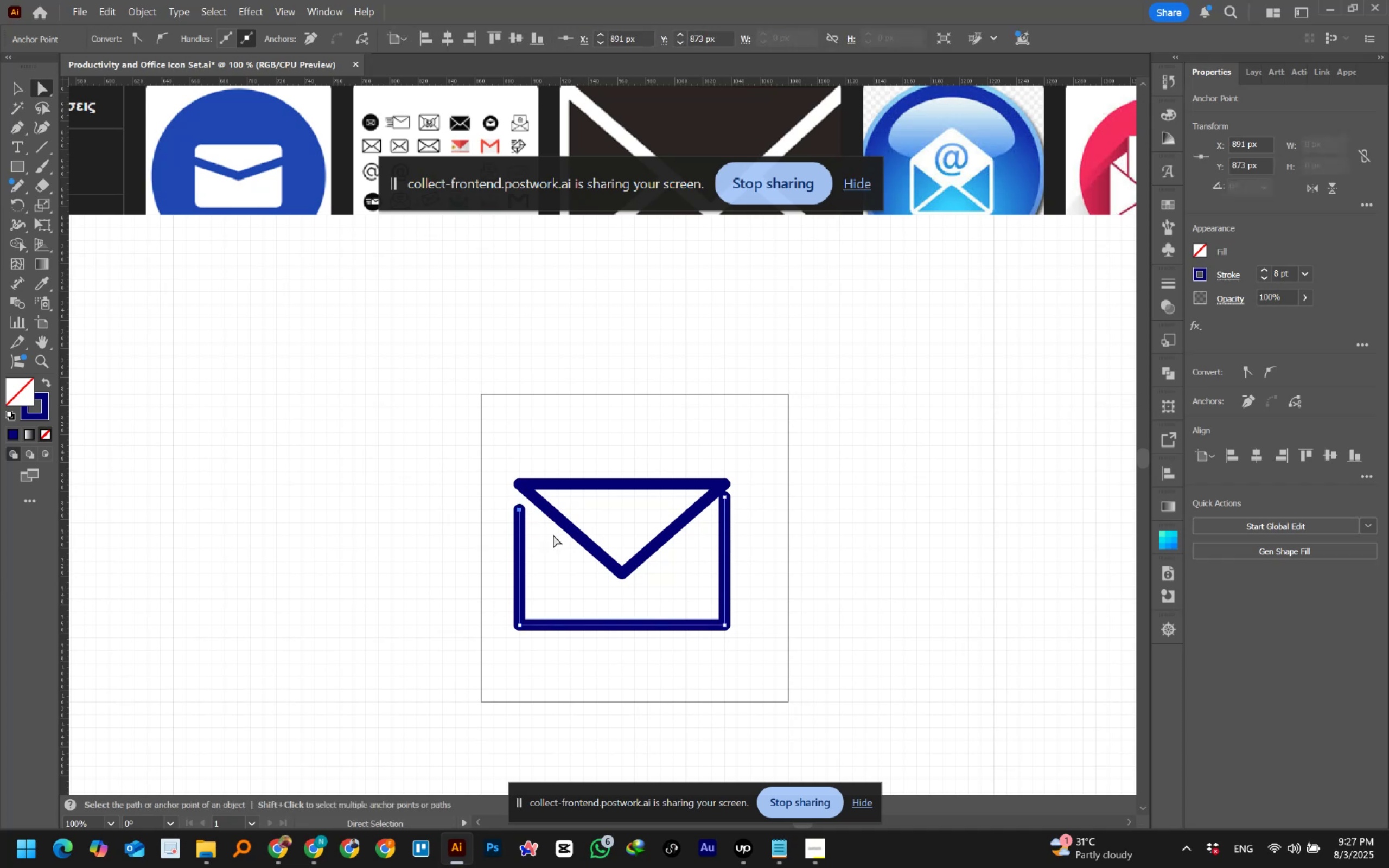 
key(Shift+ShiftLeft)
 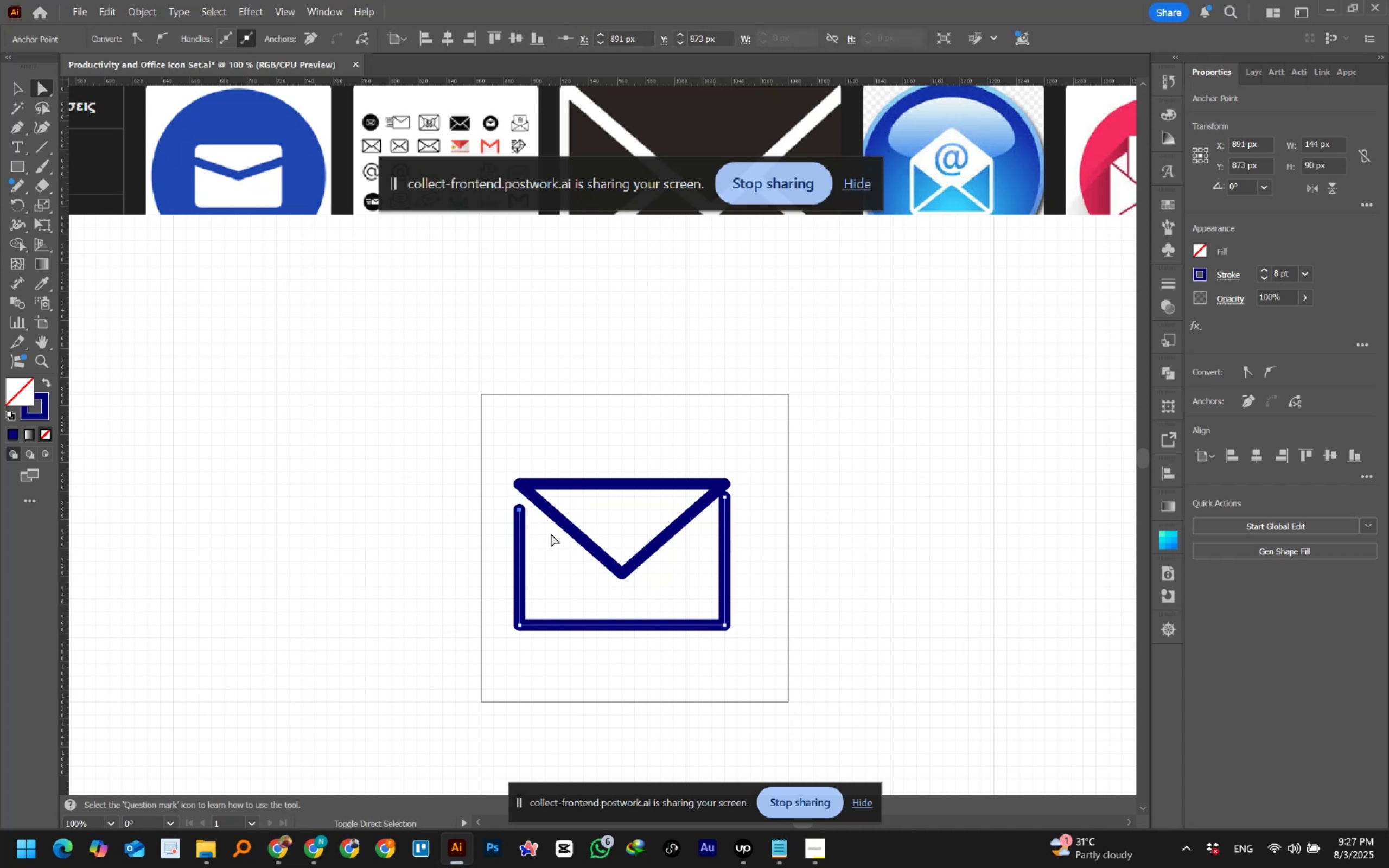 
key(Shift+ShiftLeft)
 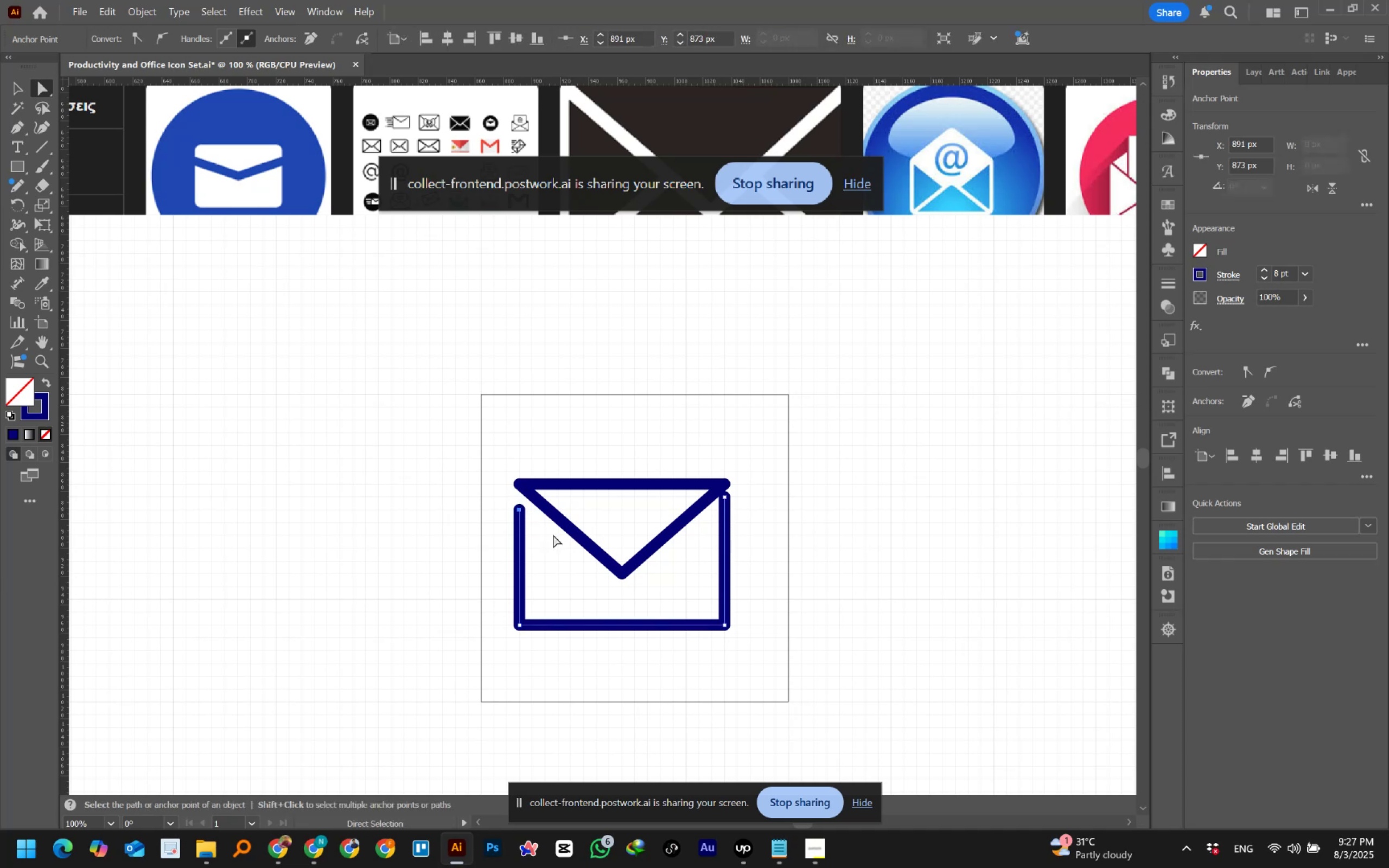 
left_click([553, 535])
 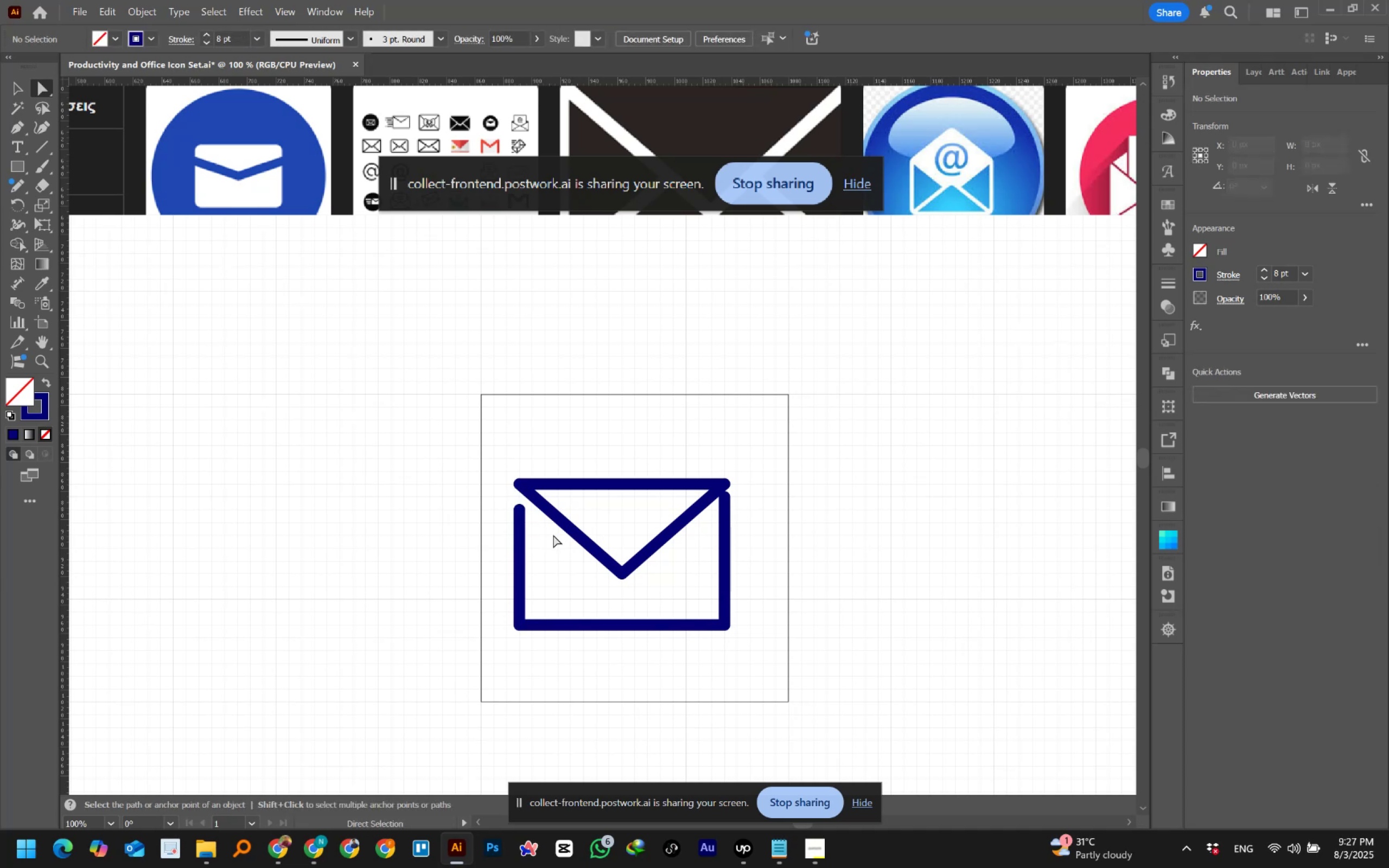 
hold_key(key=AltLeft, duration=0.91)
scroll: coordinate [553, 535], scroll_direction: down, amount: 2.0
 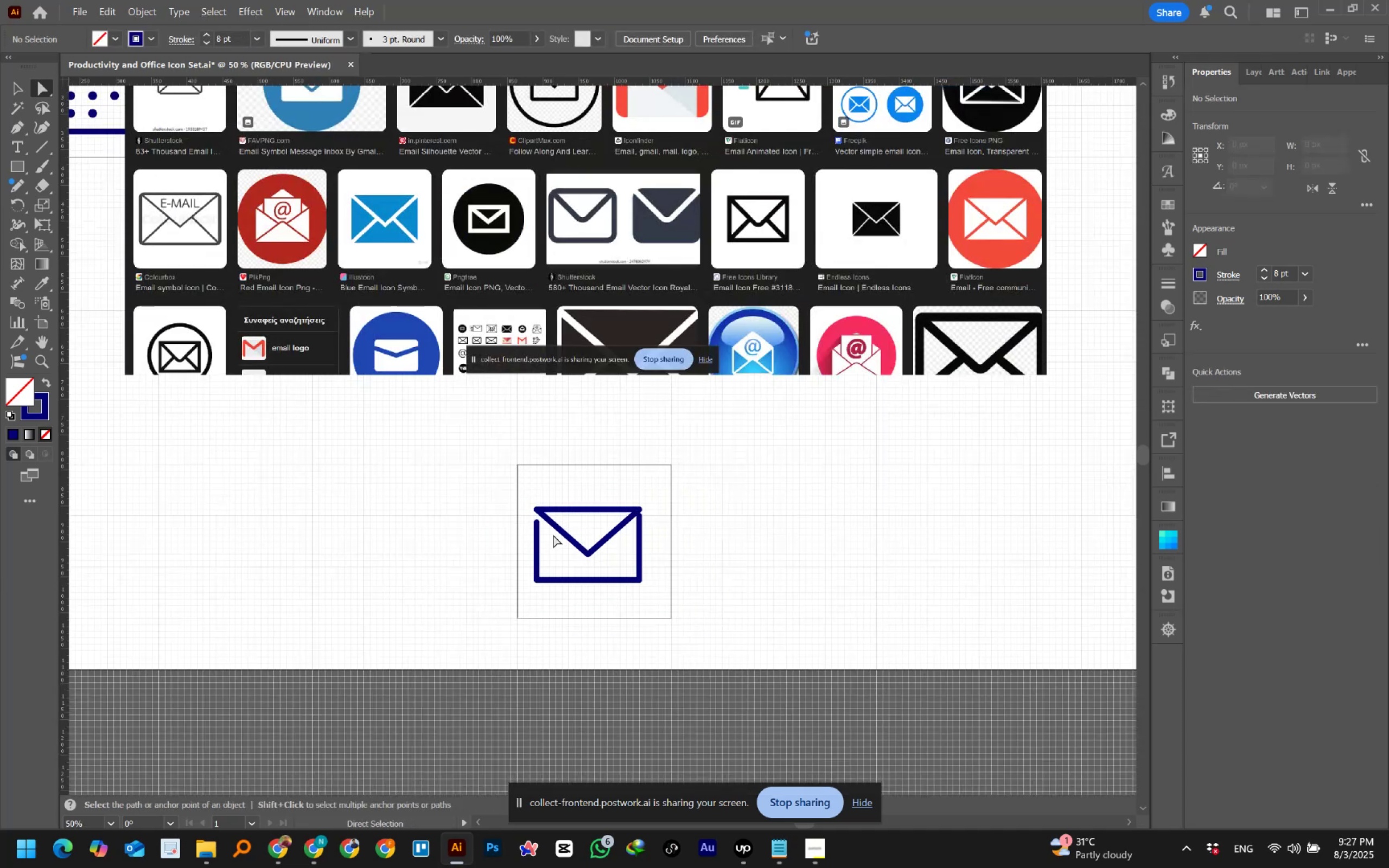 
hold_key(key=AltLeft, duration=0.78)
scroll: coordinate [665, 531], scroll_direction: up, amount: 2.0
 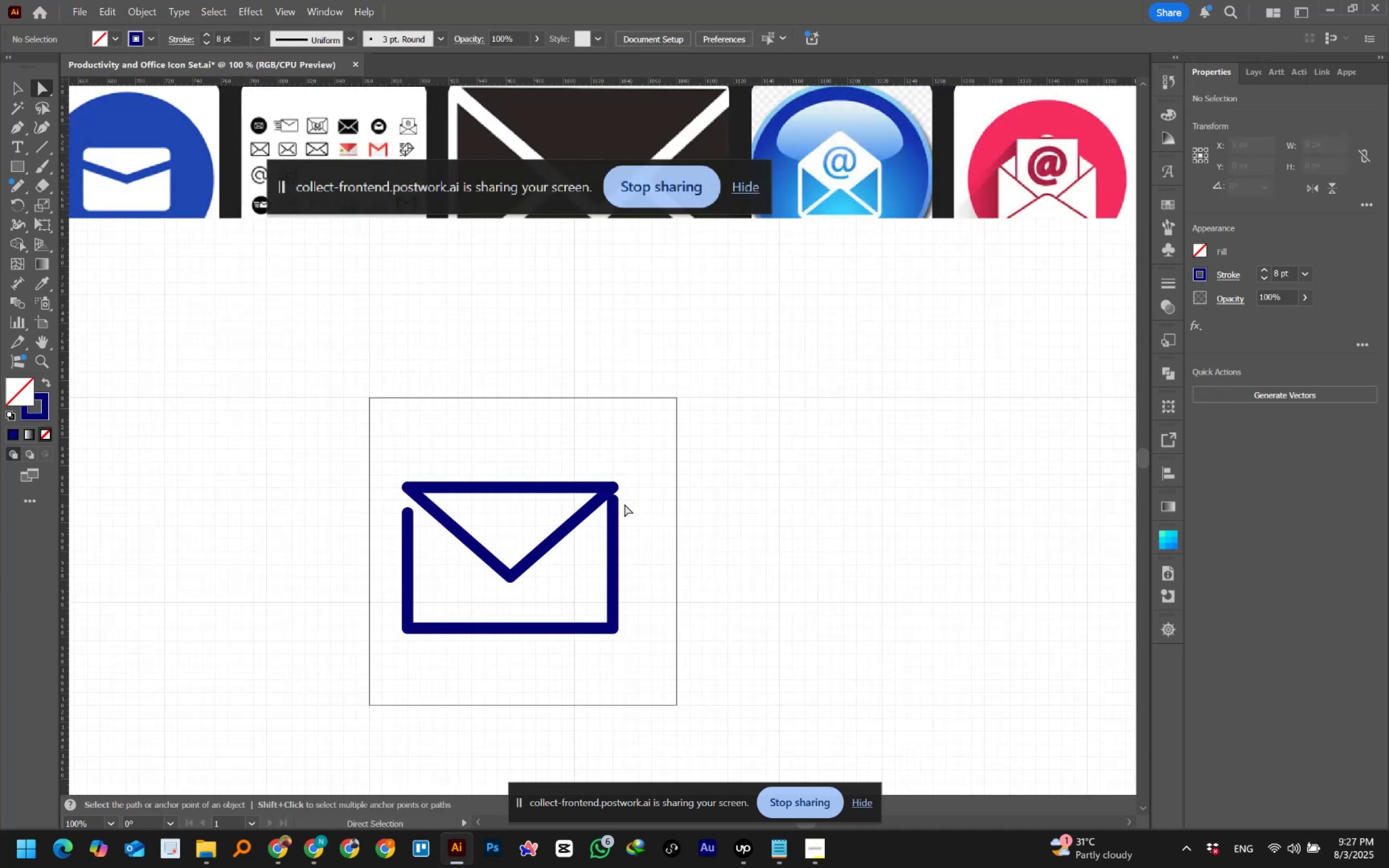 
left_click([618, 499])
 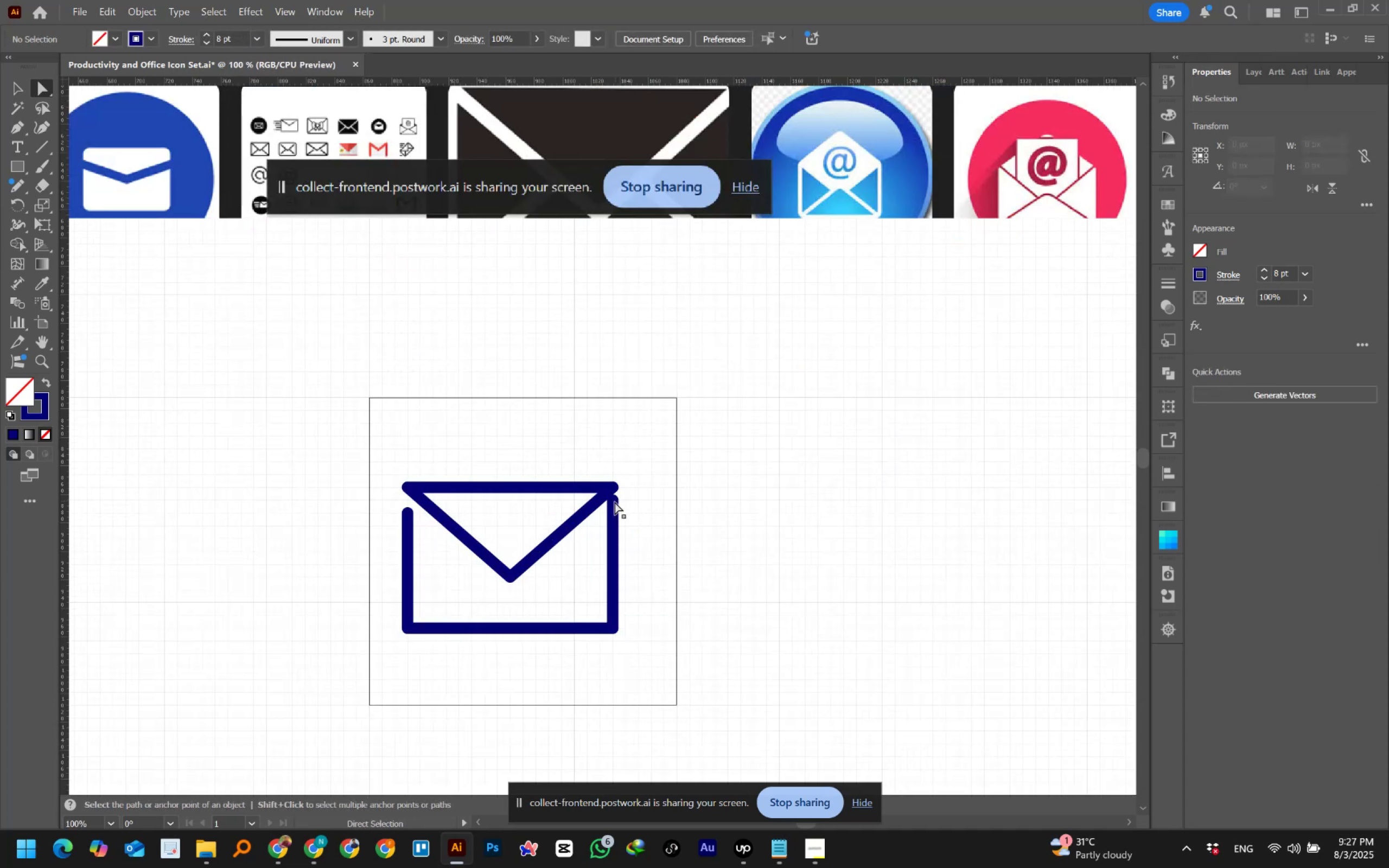 
left_click([615, 502])
 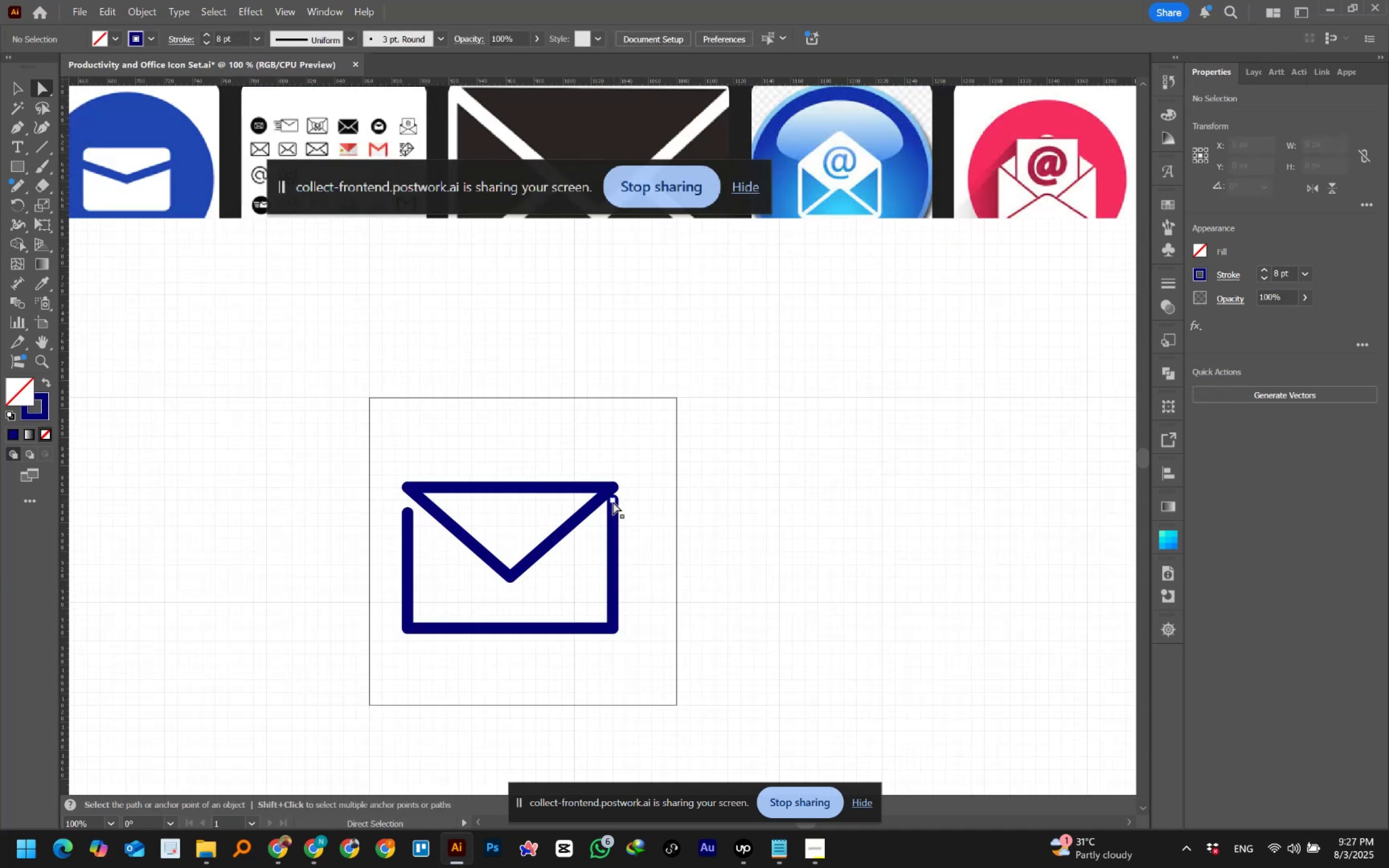 
left_click([613, 502])
 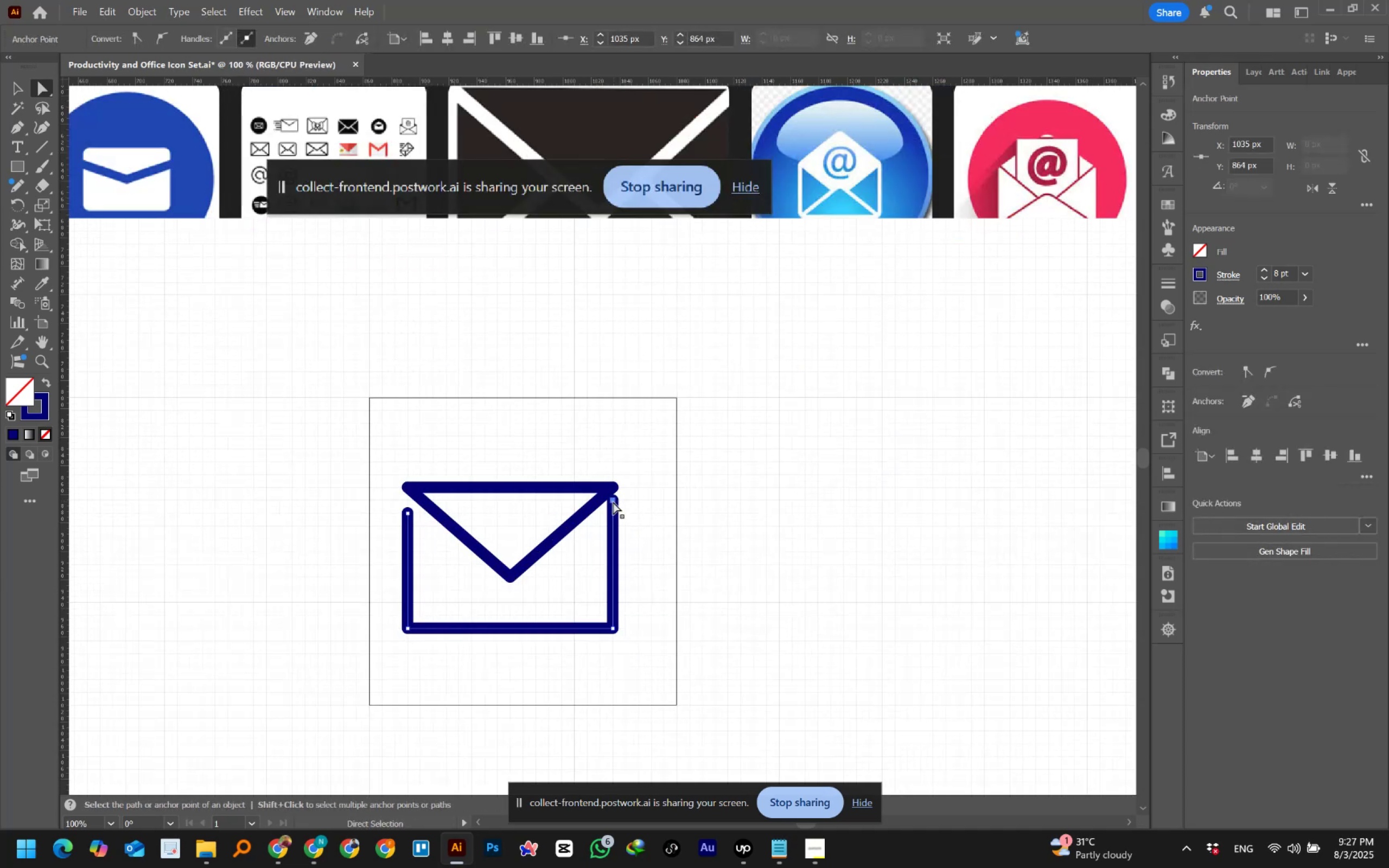 
left_click([613, 502])
 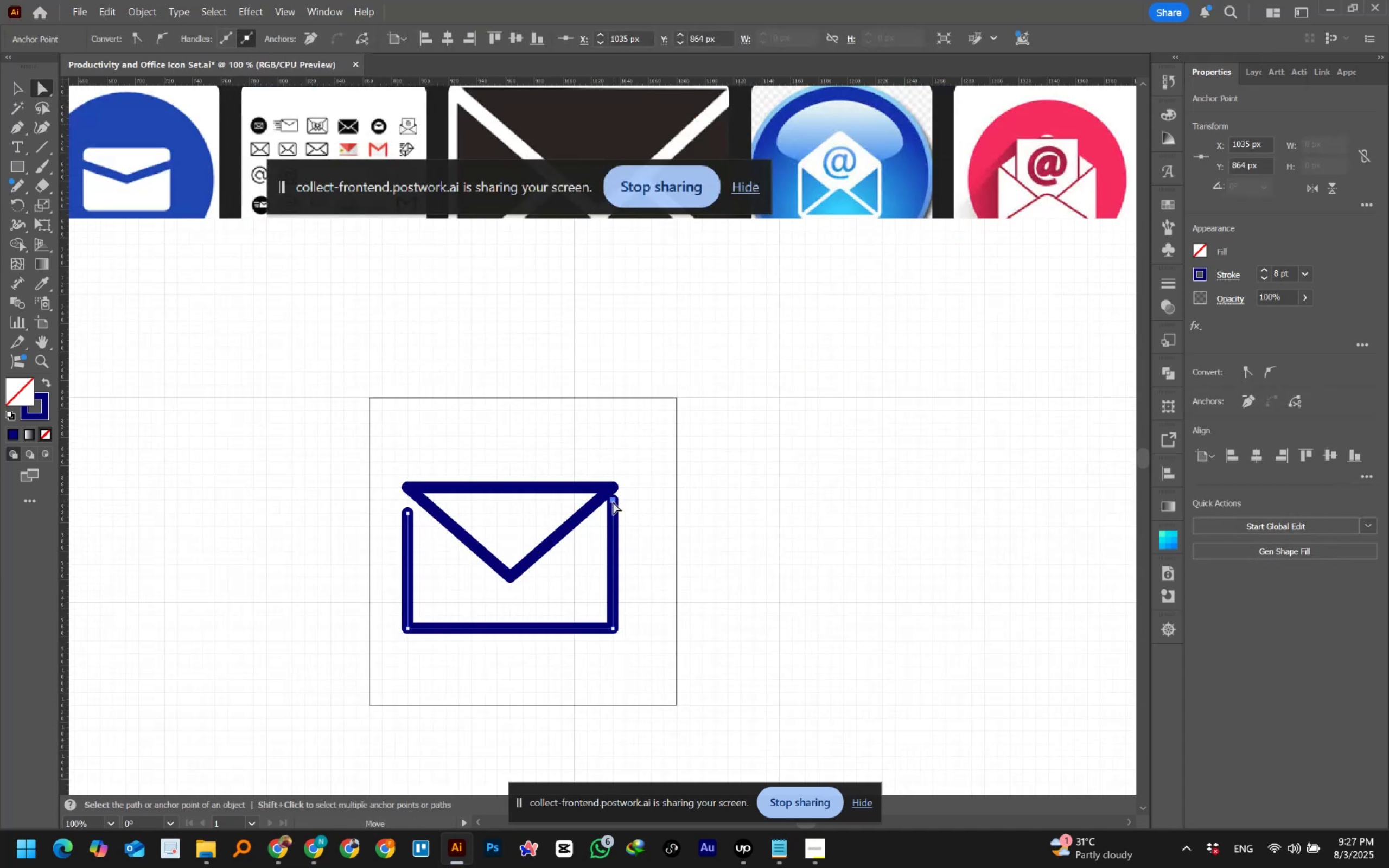 
left_click_drag(start_coordinate=[613, 502], to_coordinate=[613, 492])
 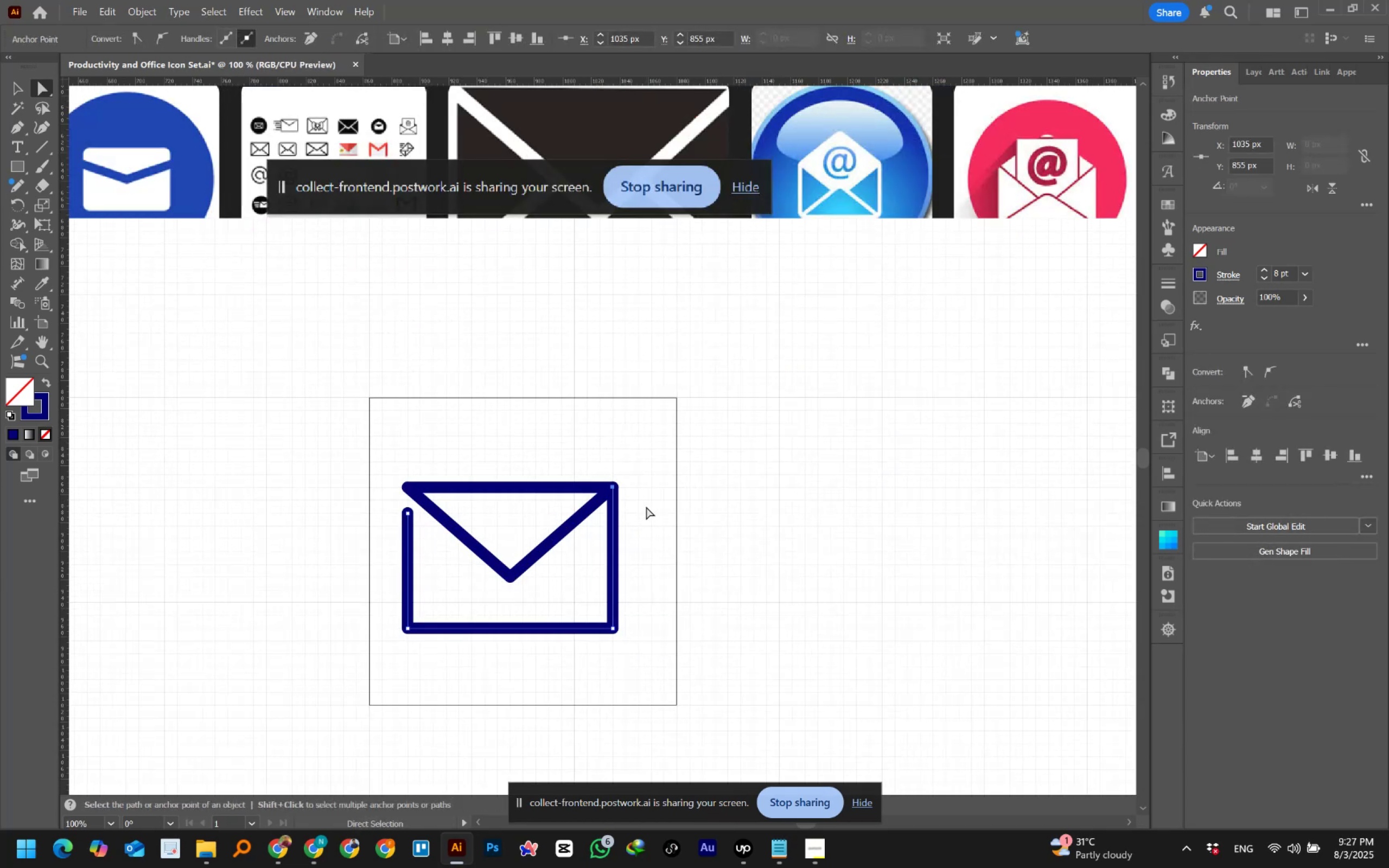 
hold_key(key=ShiftLeft, duration=0.83)
 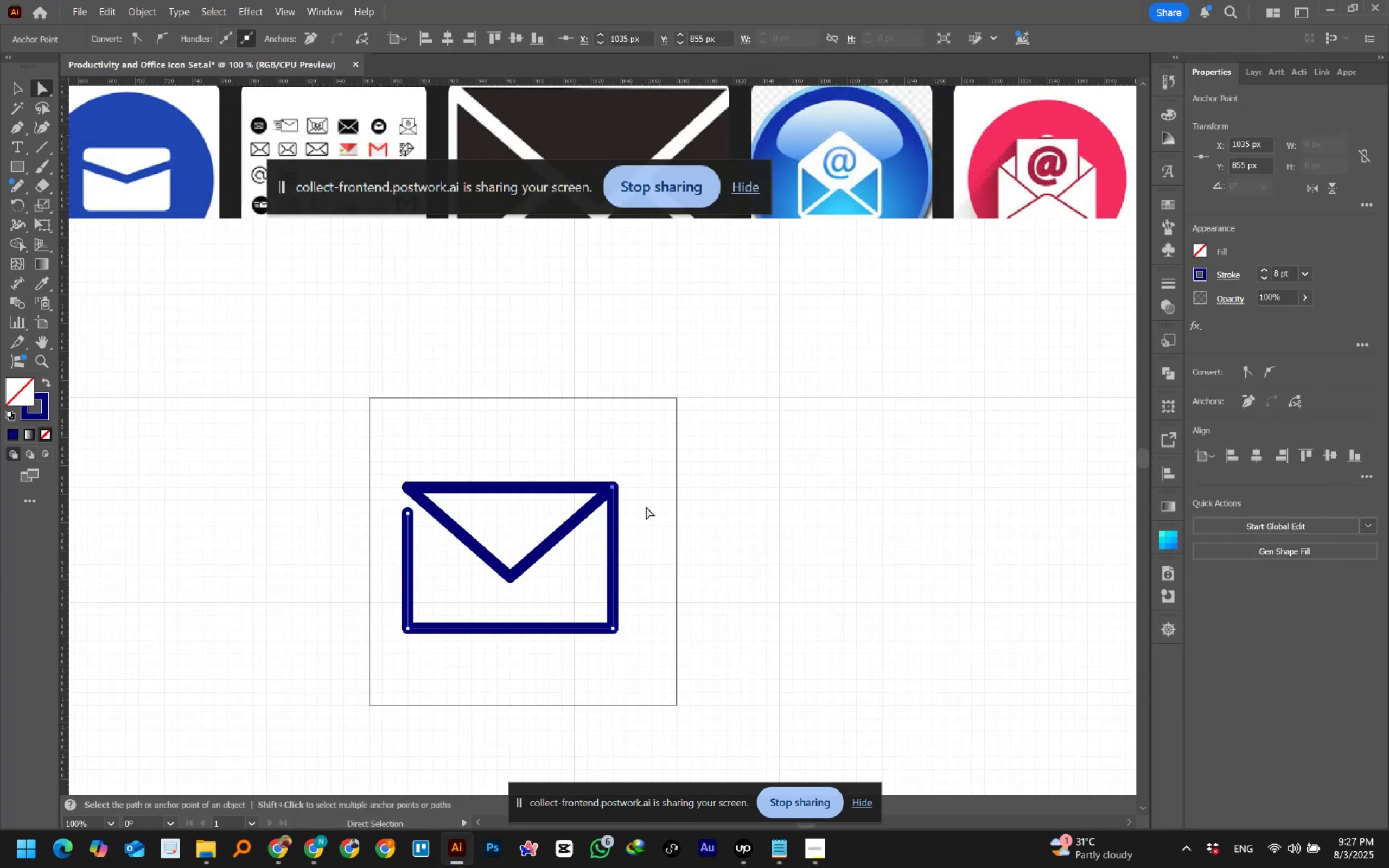 
left_click([646, 507])
 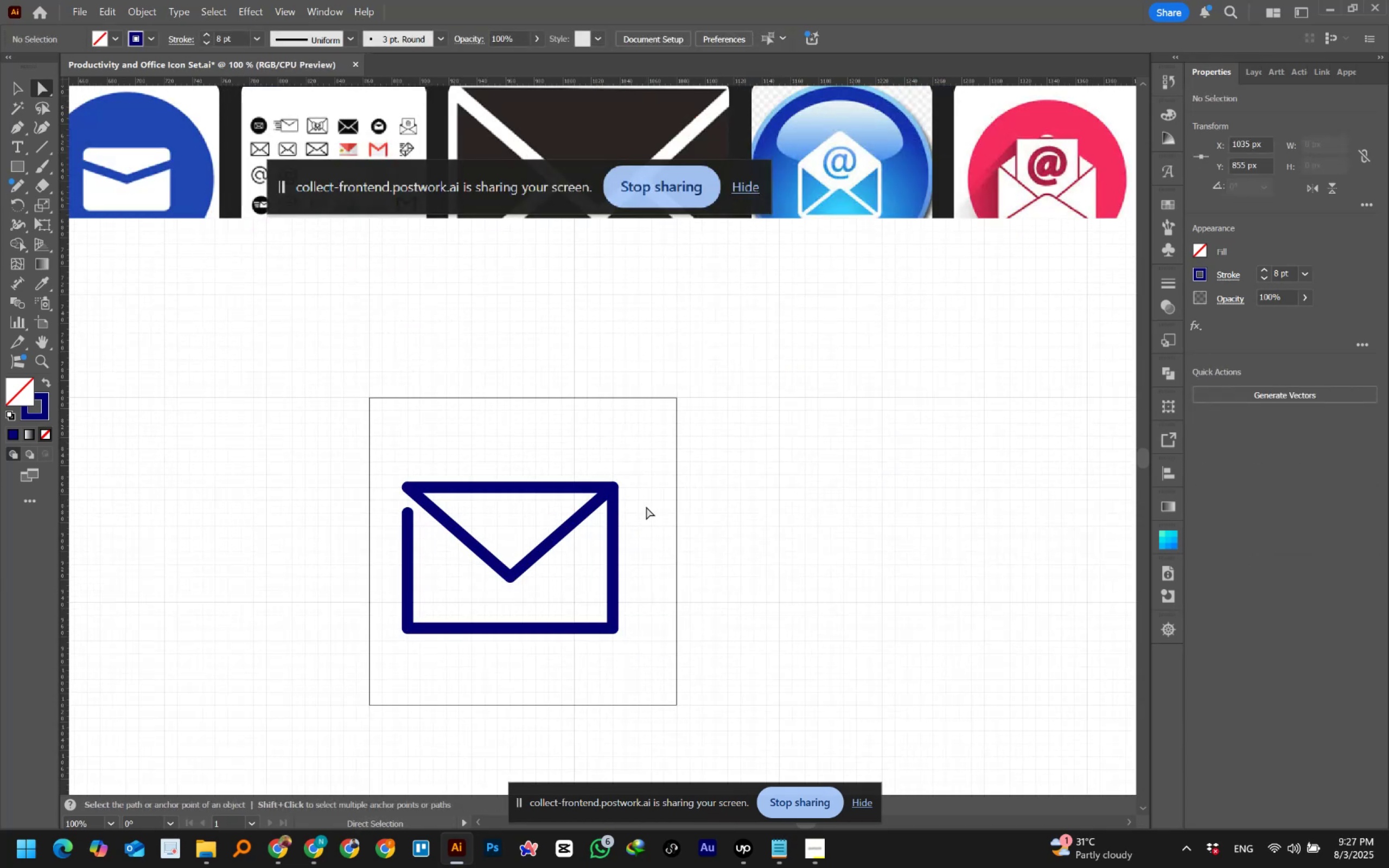 
hold_key(key=AltLeft, duration=1.4)
scroll: coordinate [646, 507], scroll_direction: down, amount: 1.0
 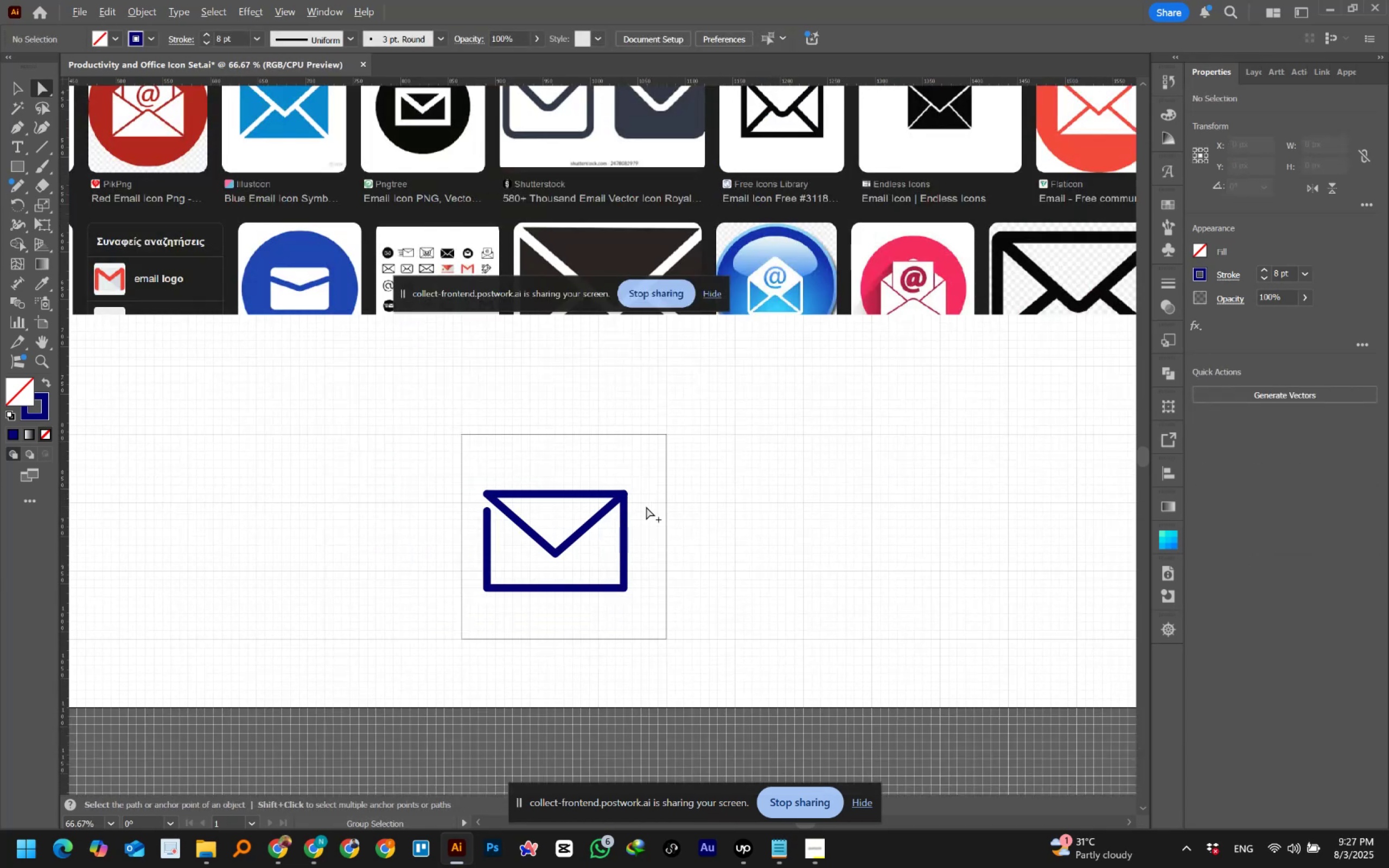 
key(Control+Z)
 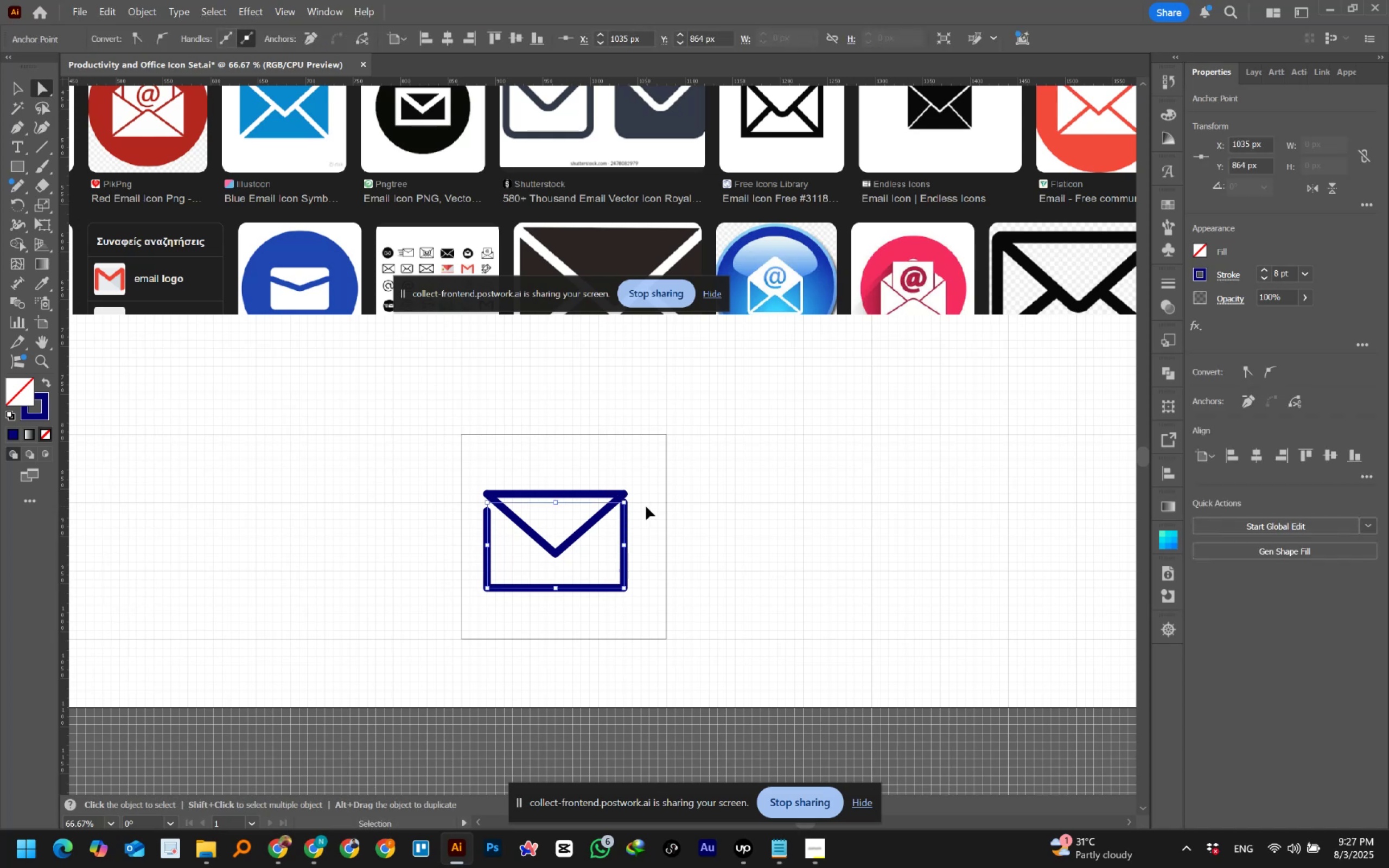 
key(Control+Z)
 